 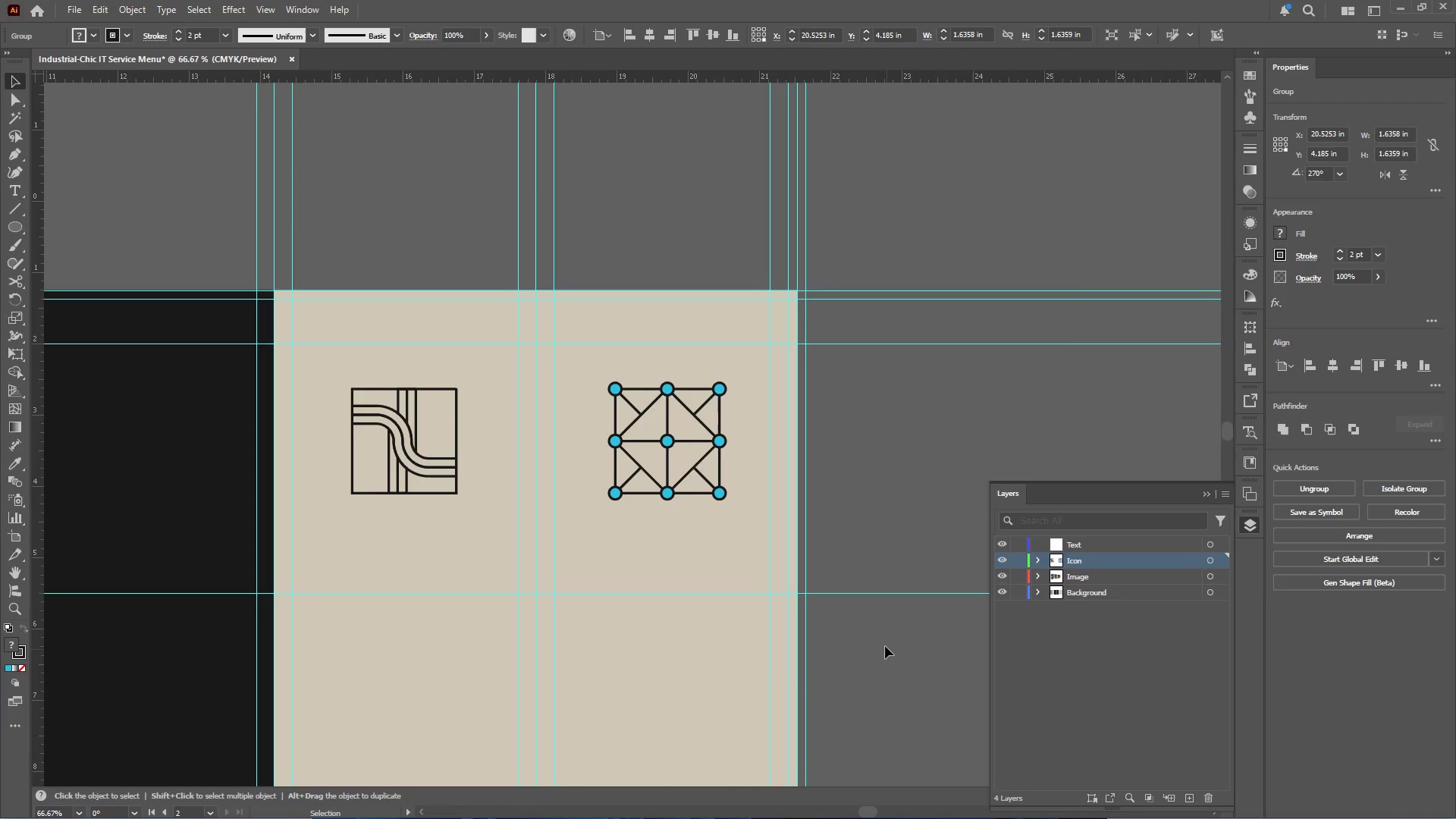 
scroll: coordinate [876, 616], scroll_direction: down, amount: 5.0
 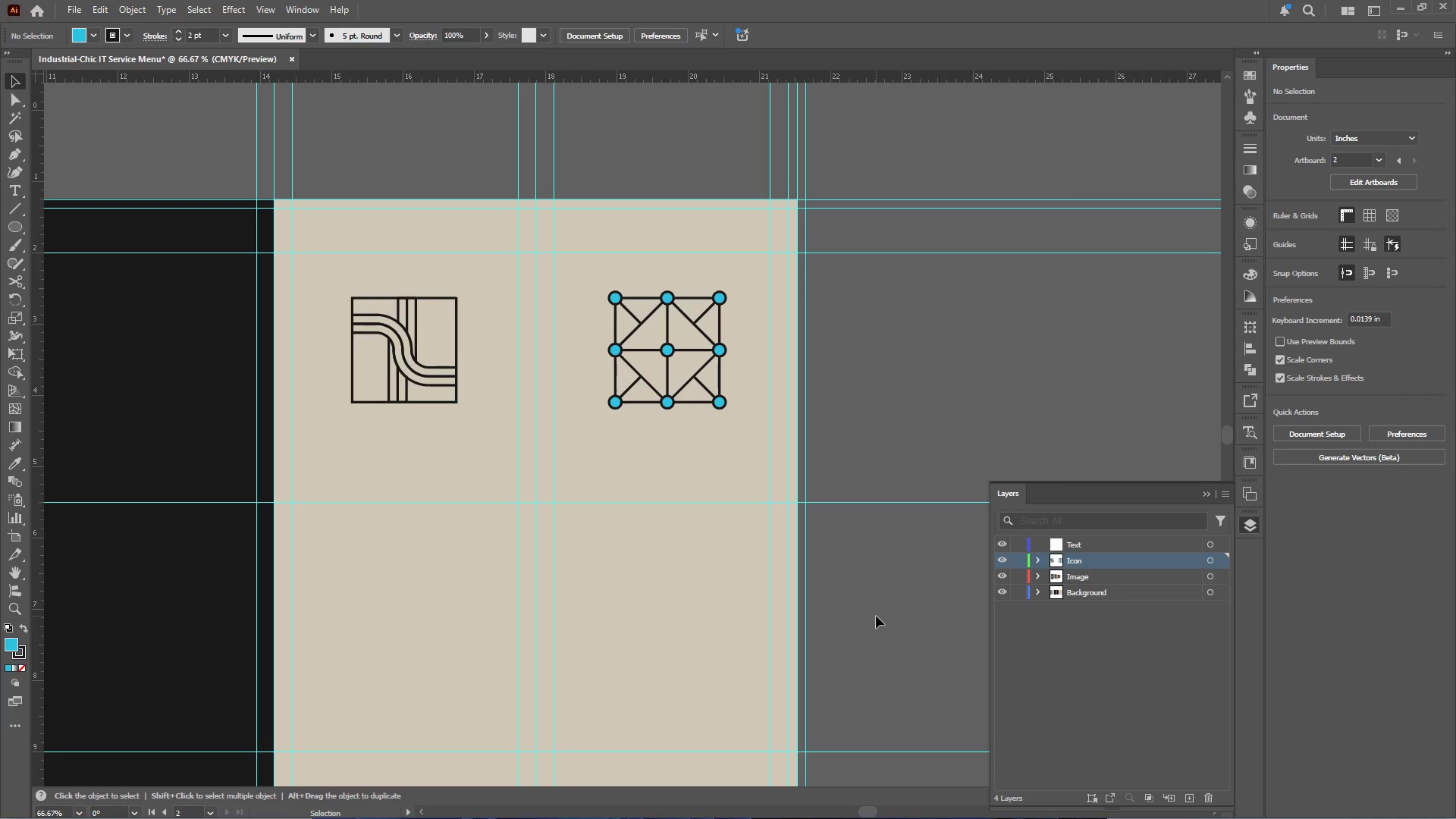 
wait(29.44)
 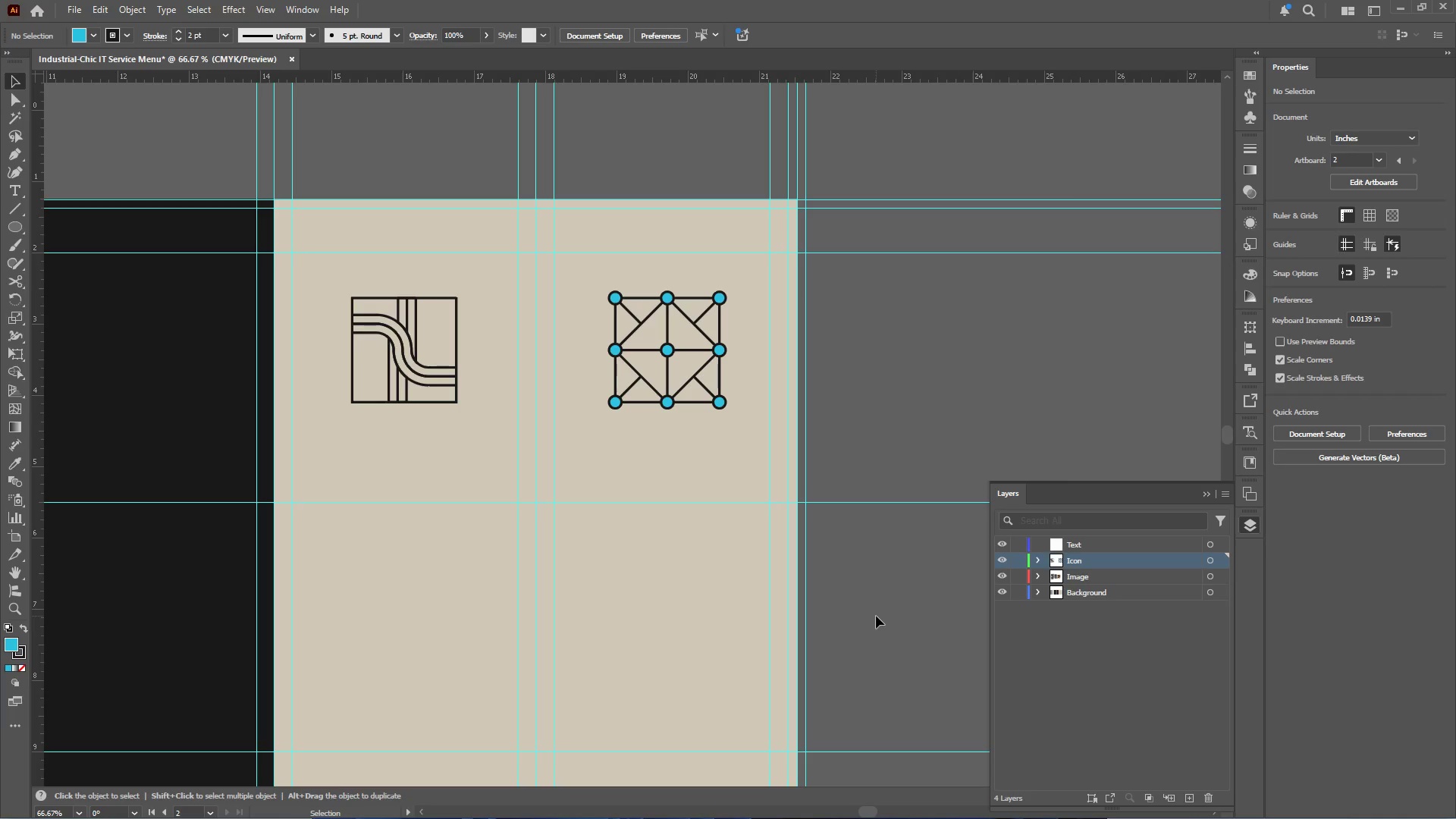 
hold_key(key=AltLeft, duration=0.58)
scroll: coordinate [501, 341], scroll_direction: down, amount: 2.0
 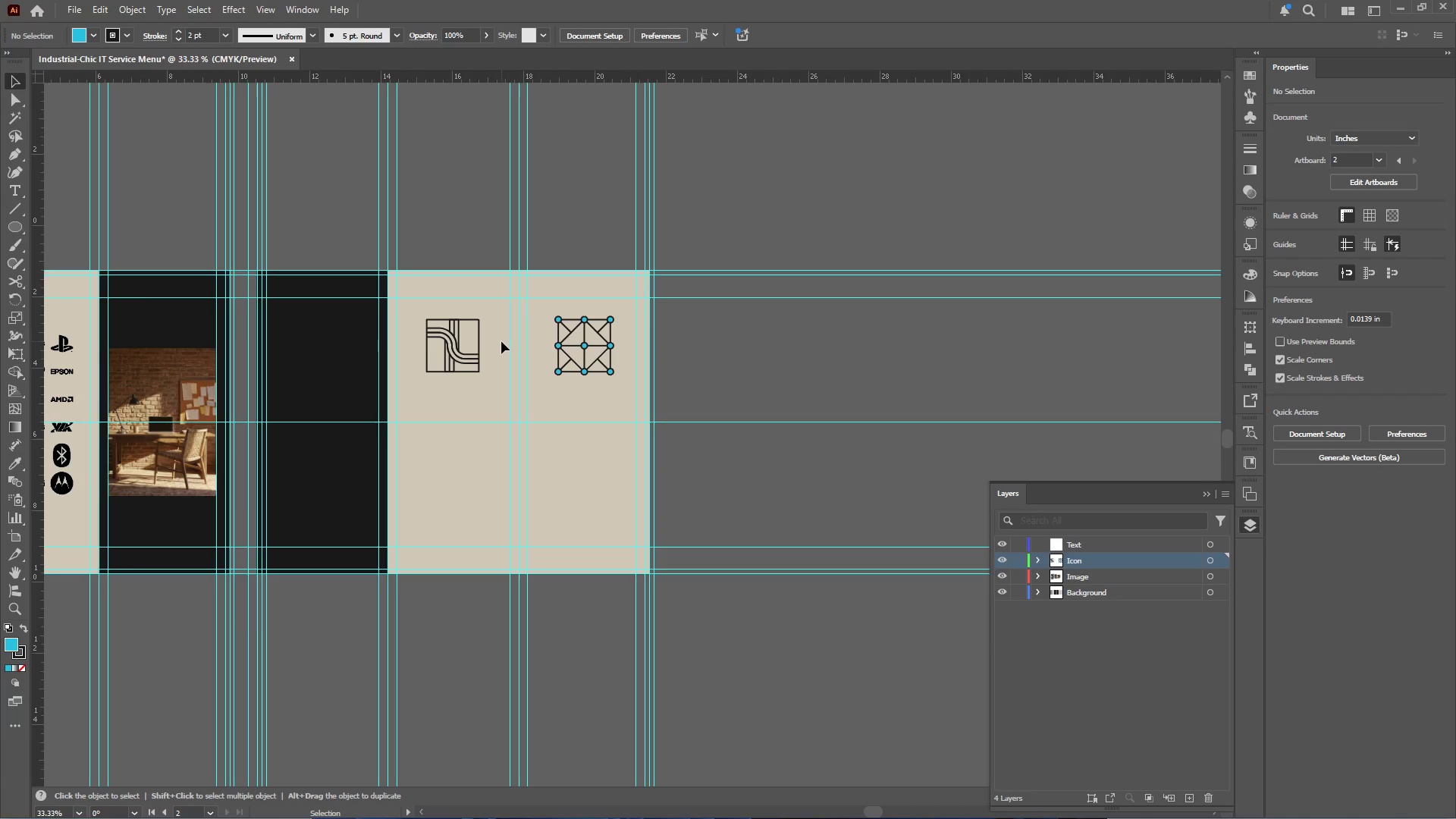 
hold_key(key=AltLeft, duration=0.64)
scroll: coordinate [501, 341], scroll_direction: down, amount: 2.0
 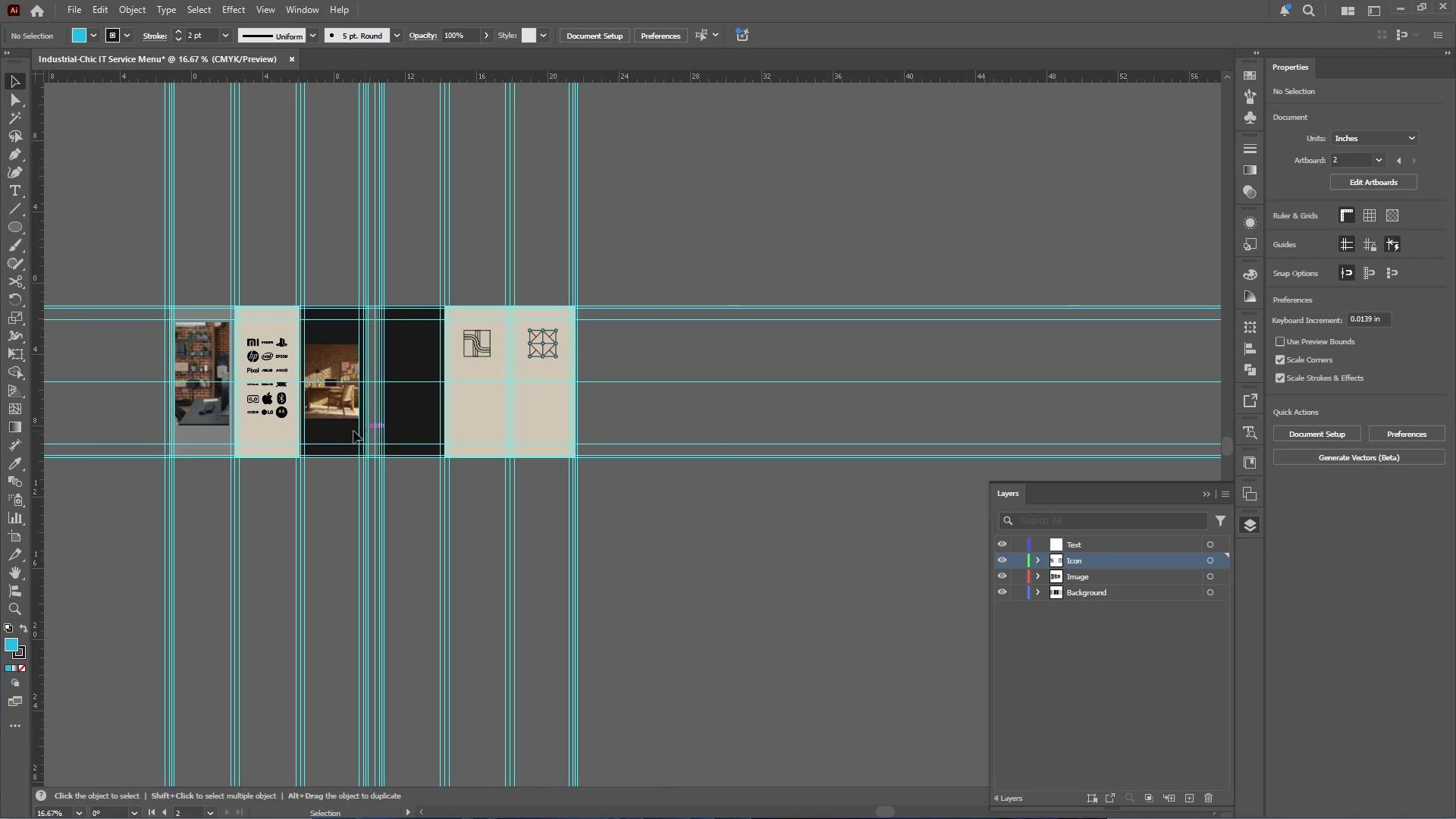 
hold_key(key=AltLeft, duration=0.56)
scroll: coordinate [241, 359], scroll_direction: up, amount: 3.0
 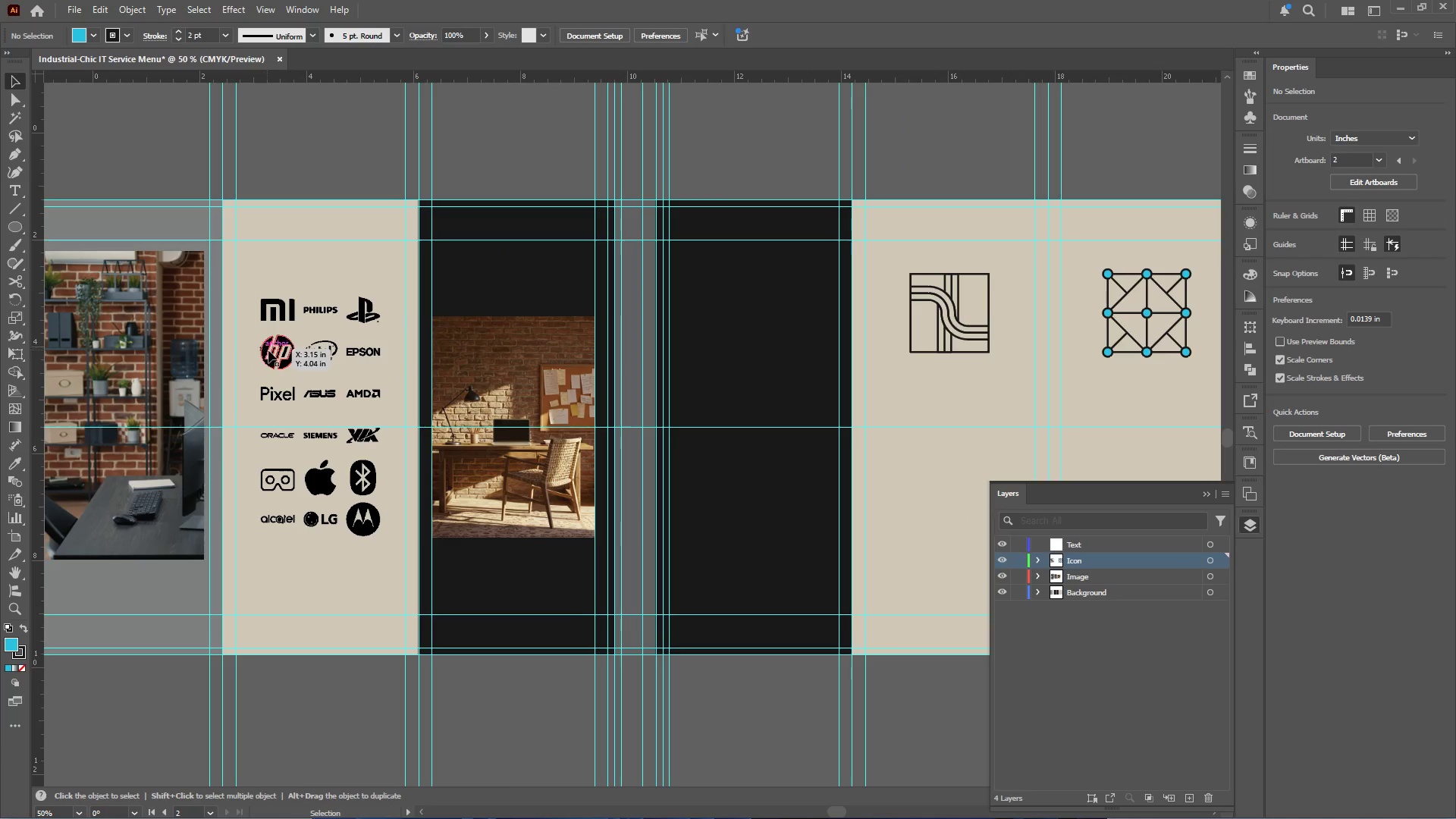 
left_click([270, 350])
 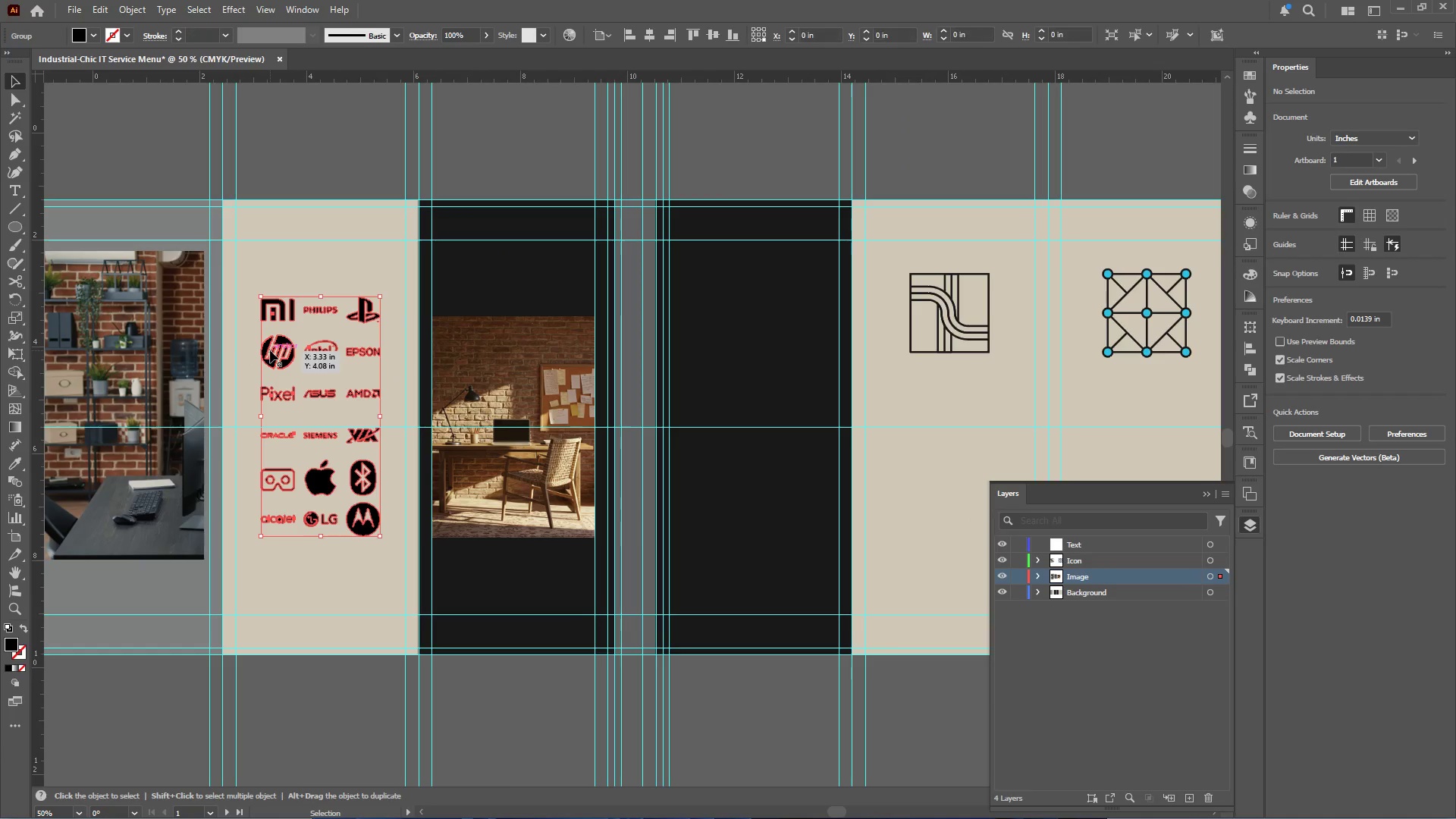 
hold_key(key=AltLeft, duration=0.64)
scroll: coordinate [369, 369], scroll_direction: down, amount: 2.0
 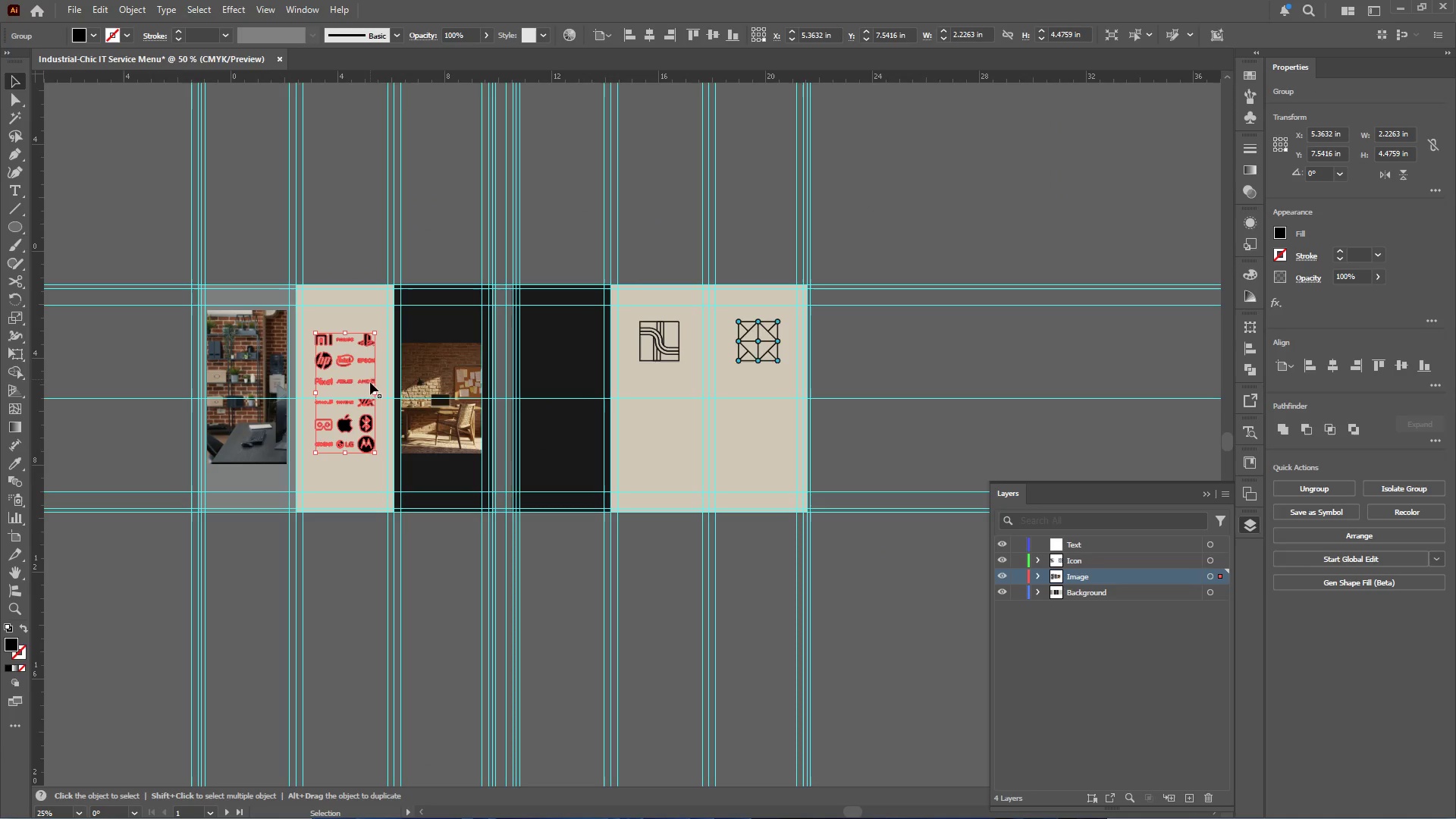 
hold_key(key=AltLeft, duration=0.36)
 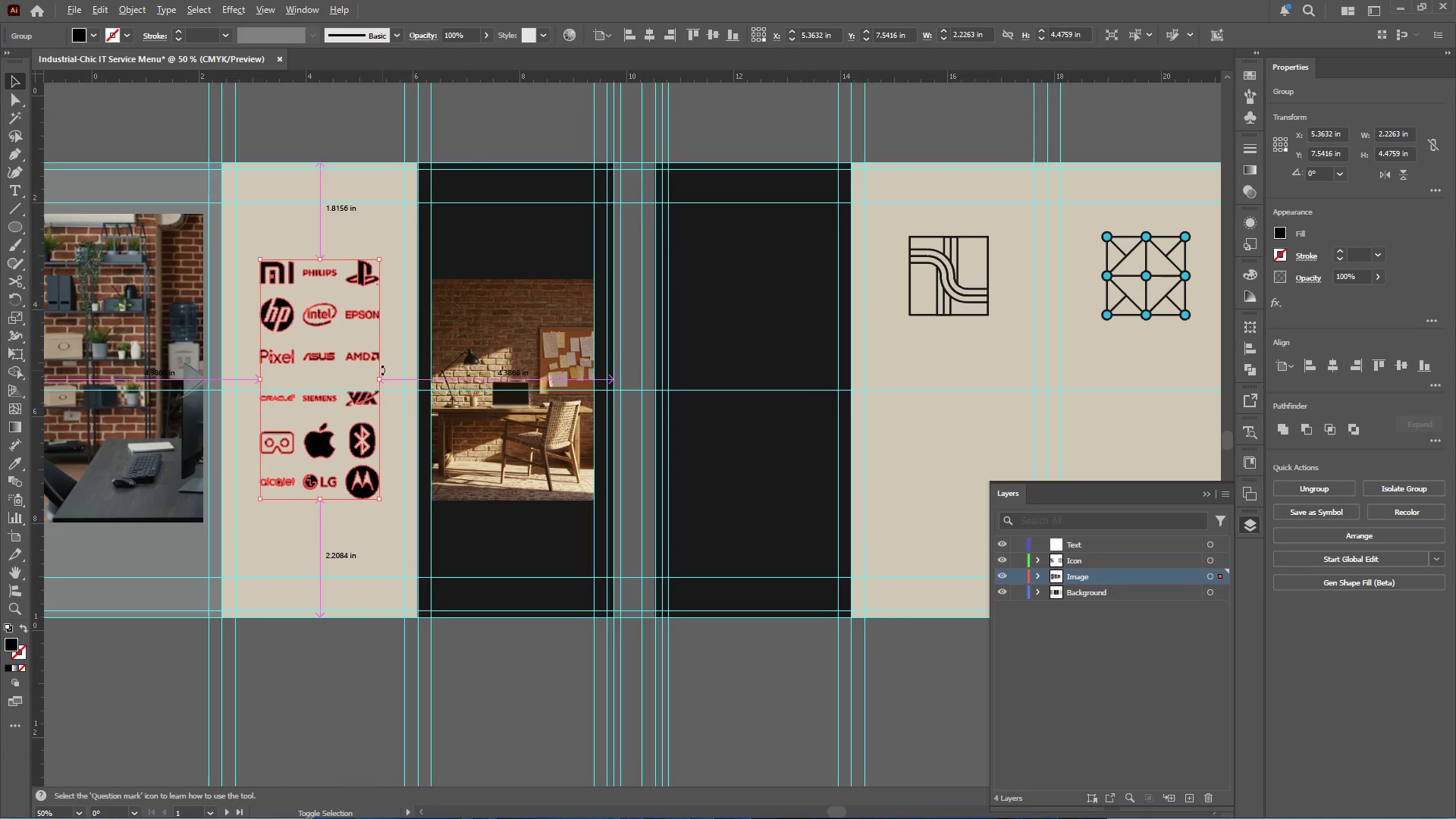 
hold_key(key=AltLeft, duration=1.59)
 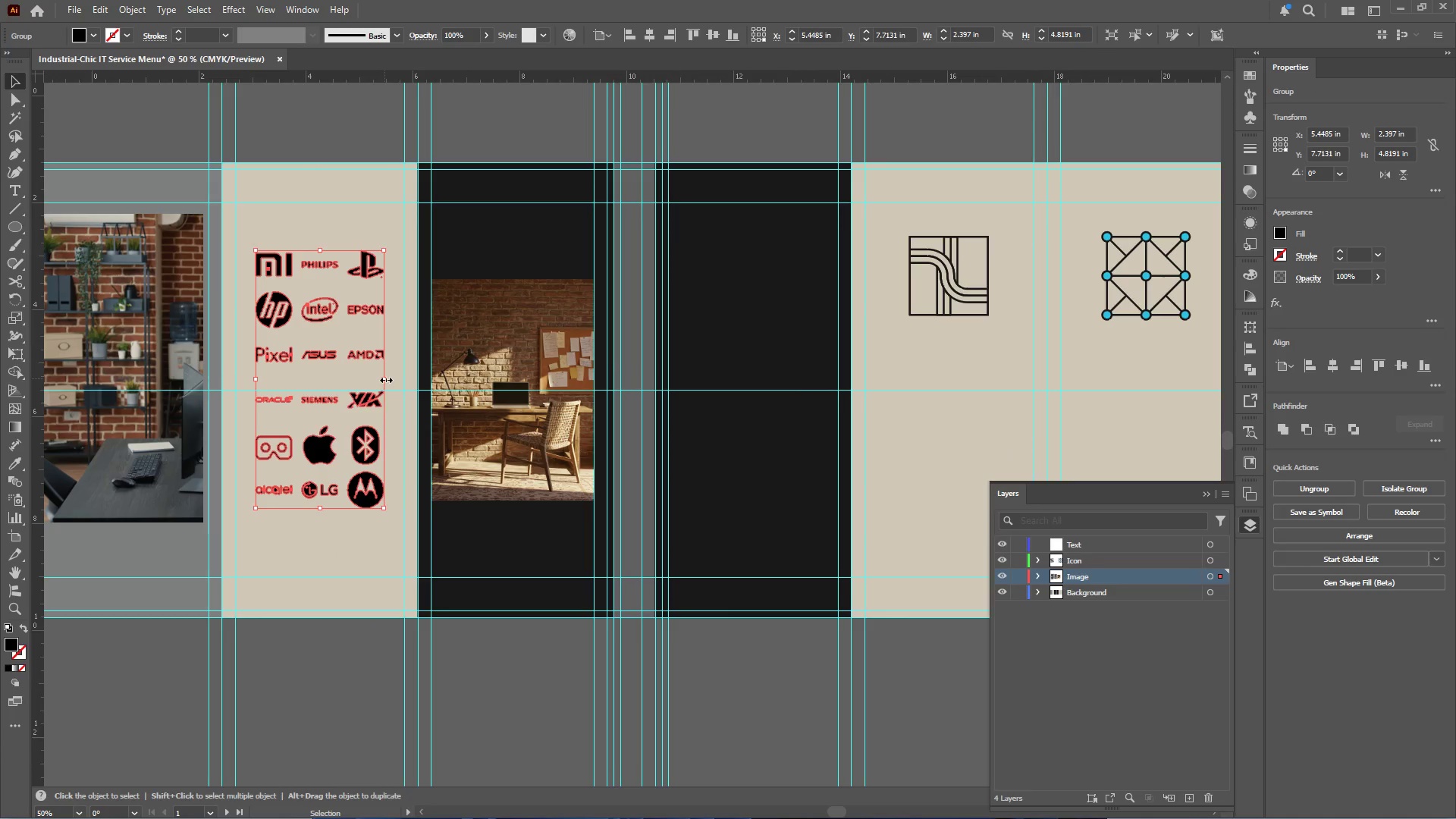 
scroll: coordinate [372, 402], scroll_direction: up, amount: 2.0
 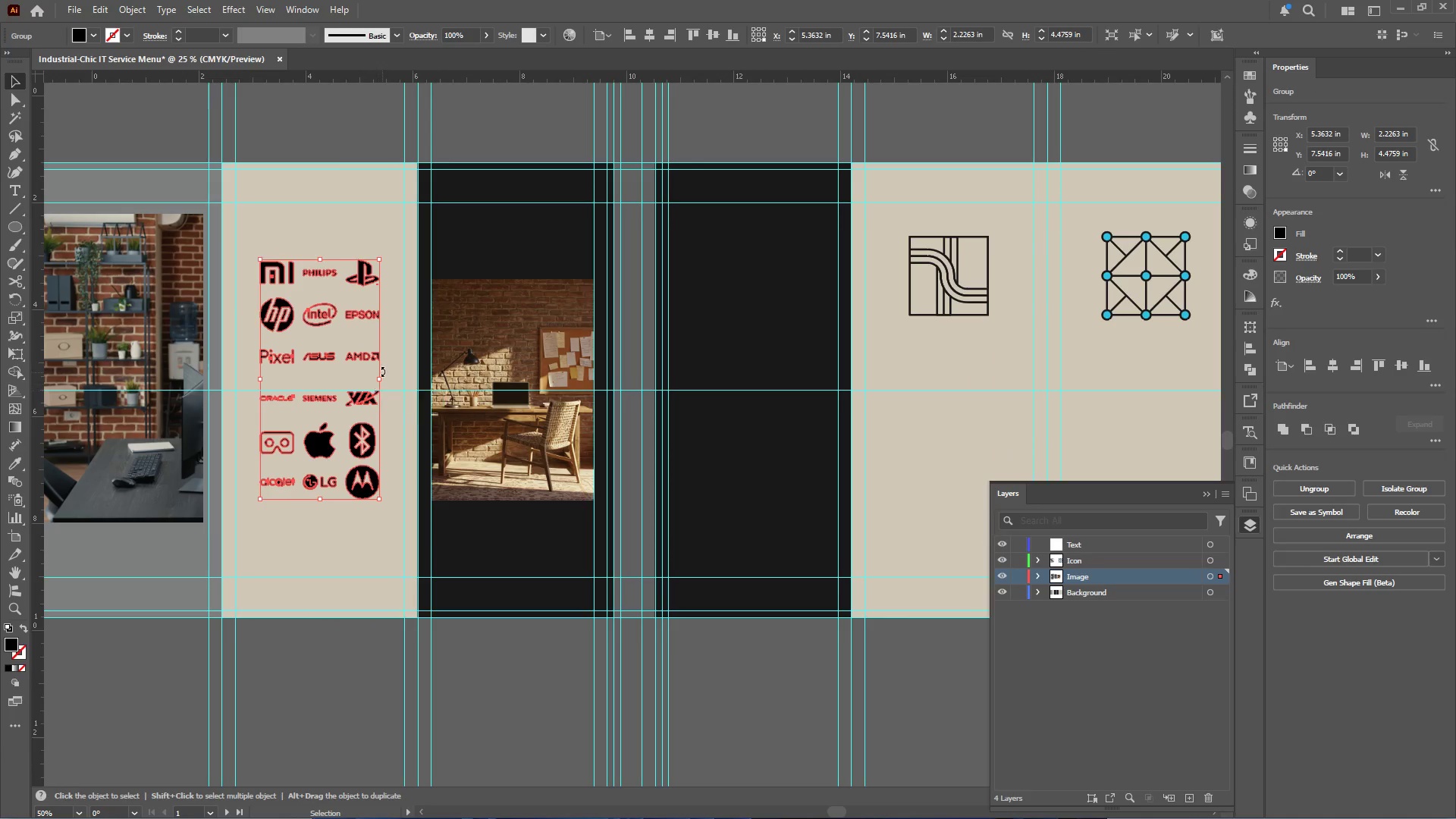 
hold_key(key=ShiftLeft, duration=1.59)
left_click_drag(start_coordinate=[380, 377], to_coordinate=[384, 378])
 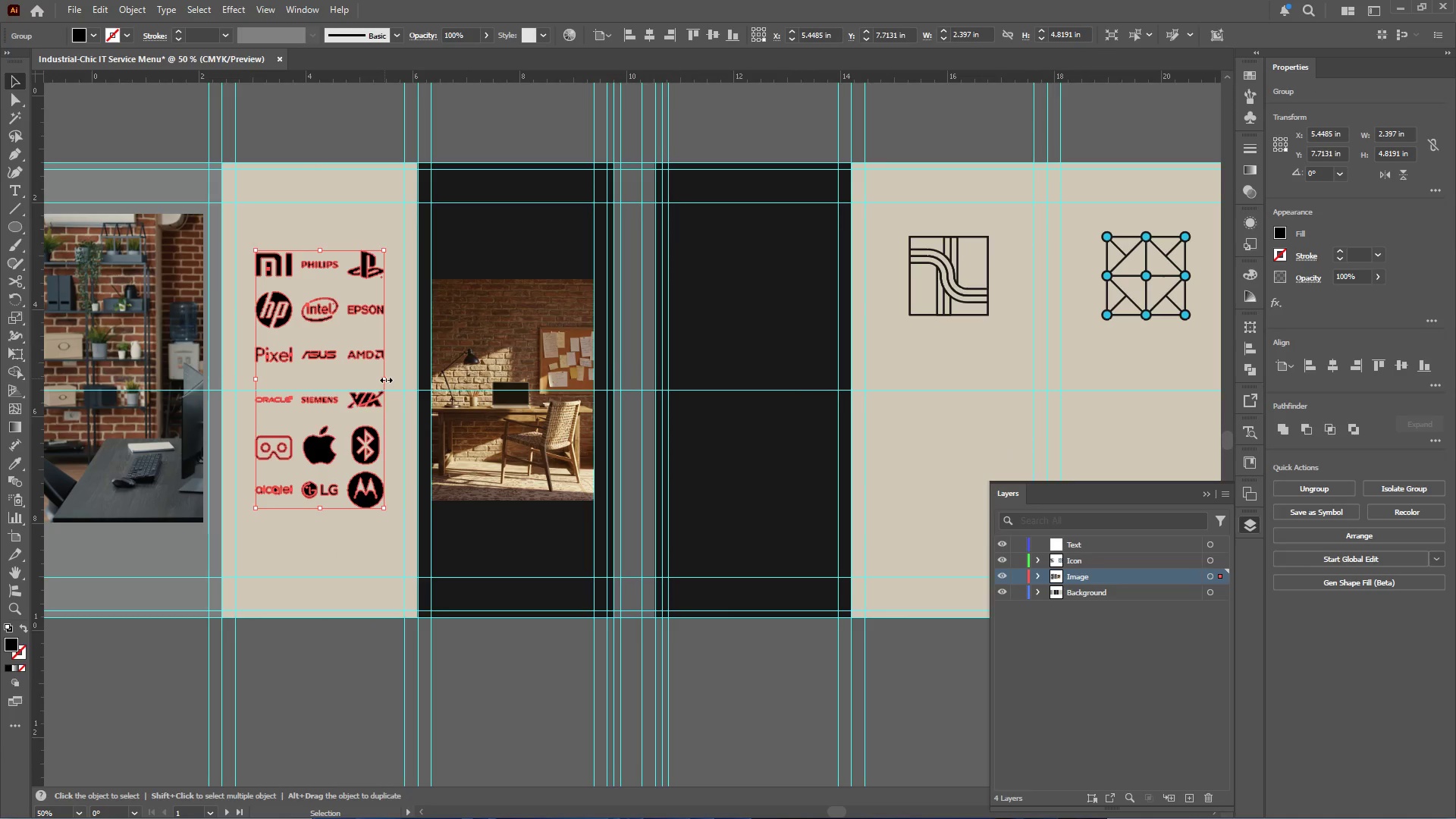 
wait(12.66)
 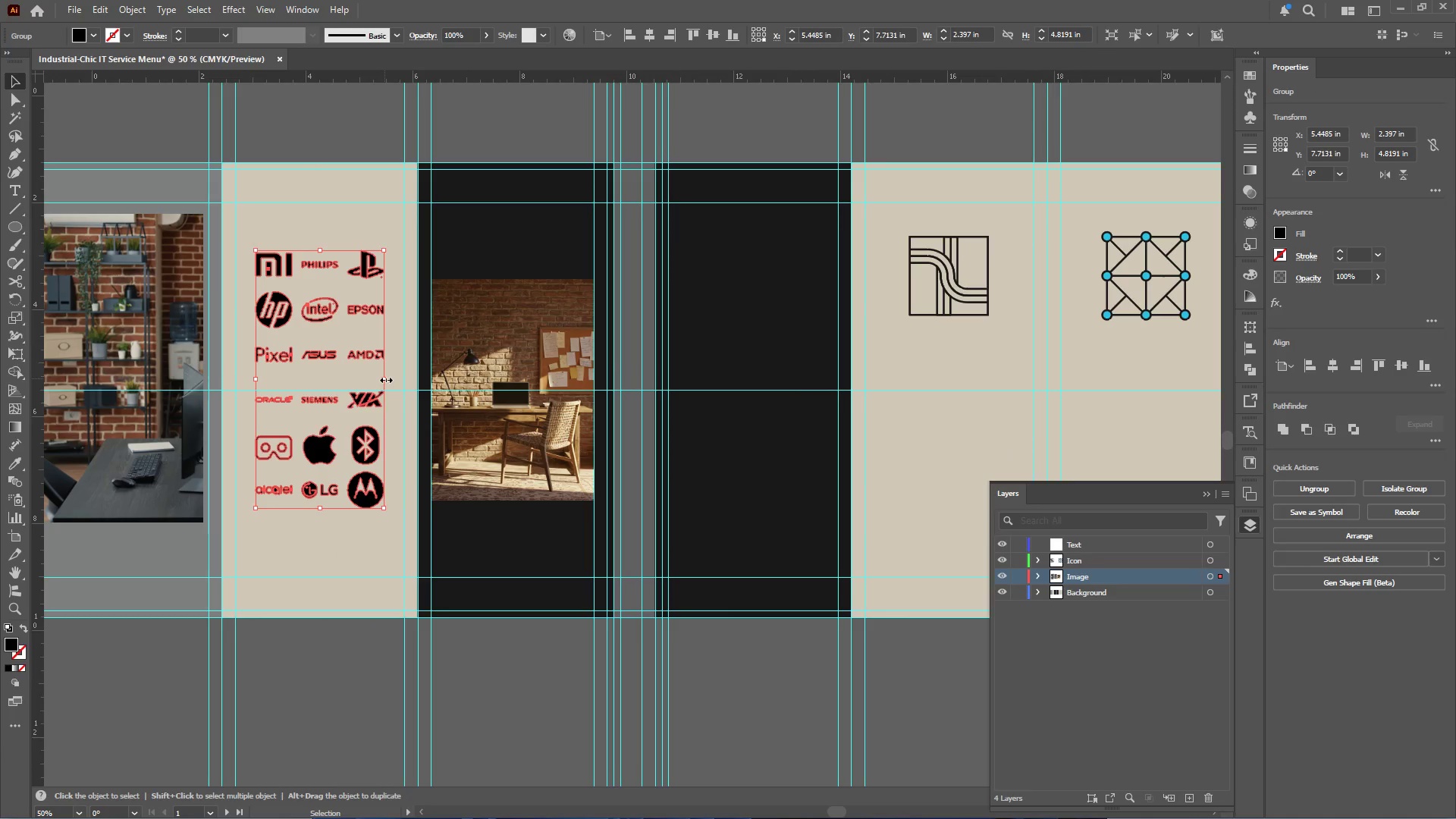 
hold_key(key=AltLeft, duration=0.45)
scroll: coordinate [746, 413], scroll_direction: down, amount: 2.0
 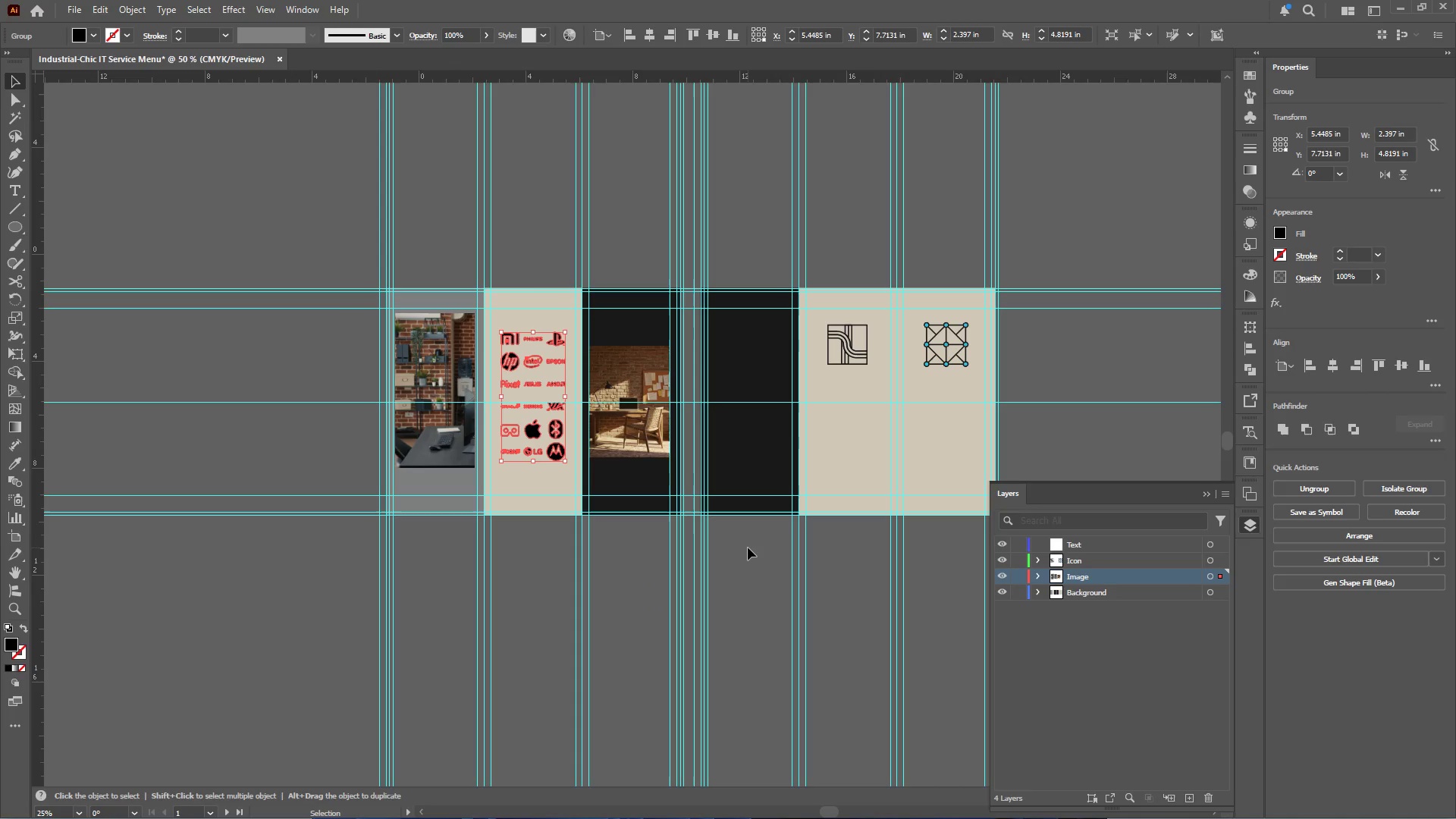 
left_click([748, 548])
 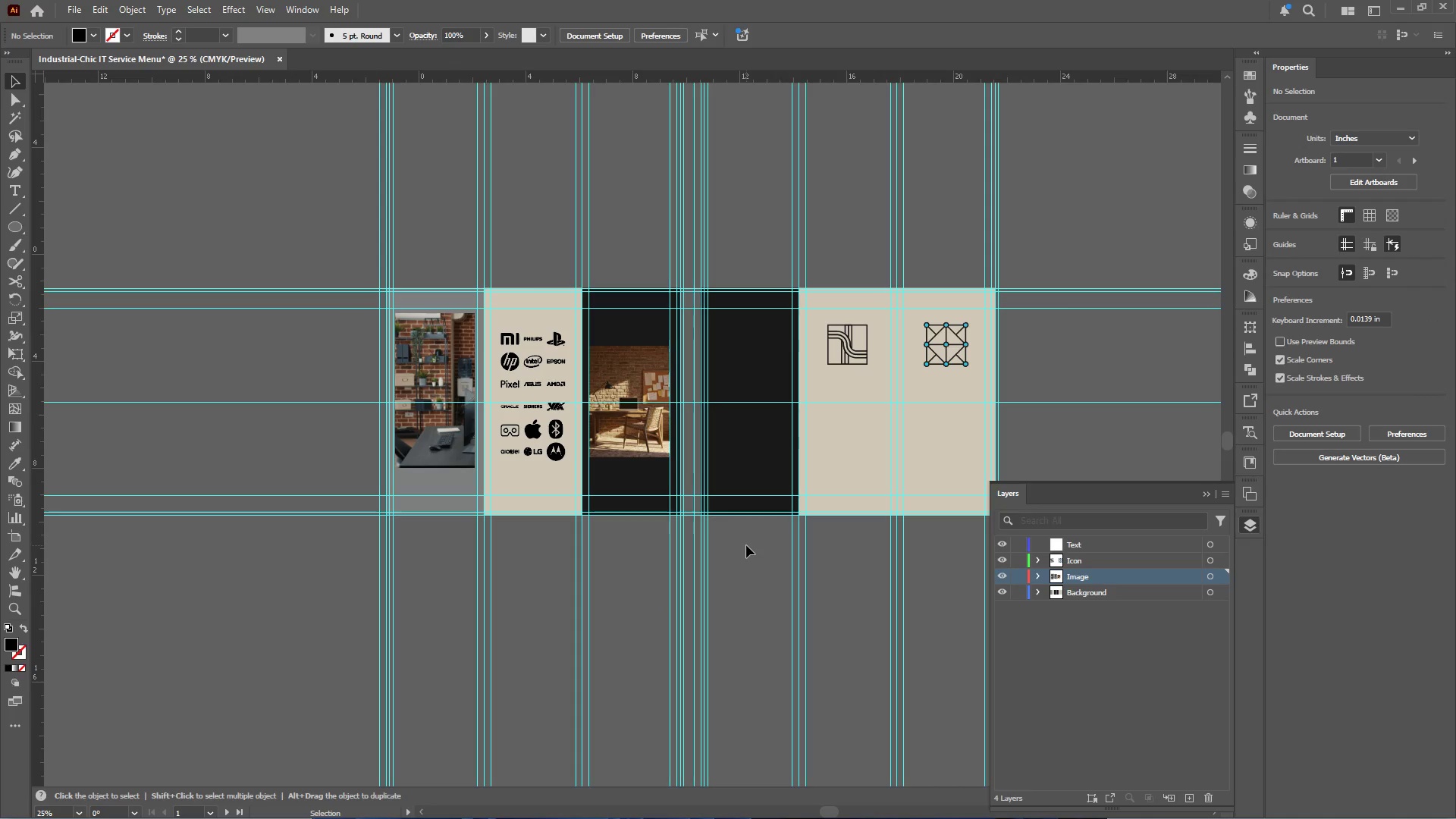 
wait(12.58)
 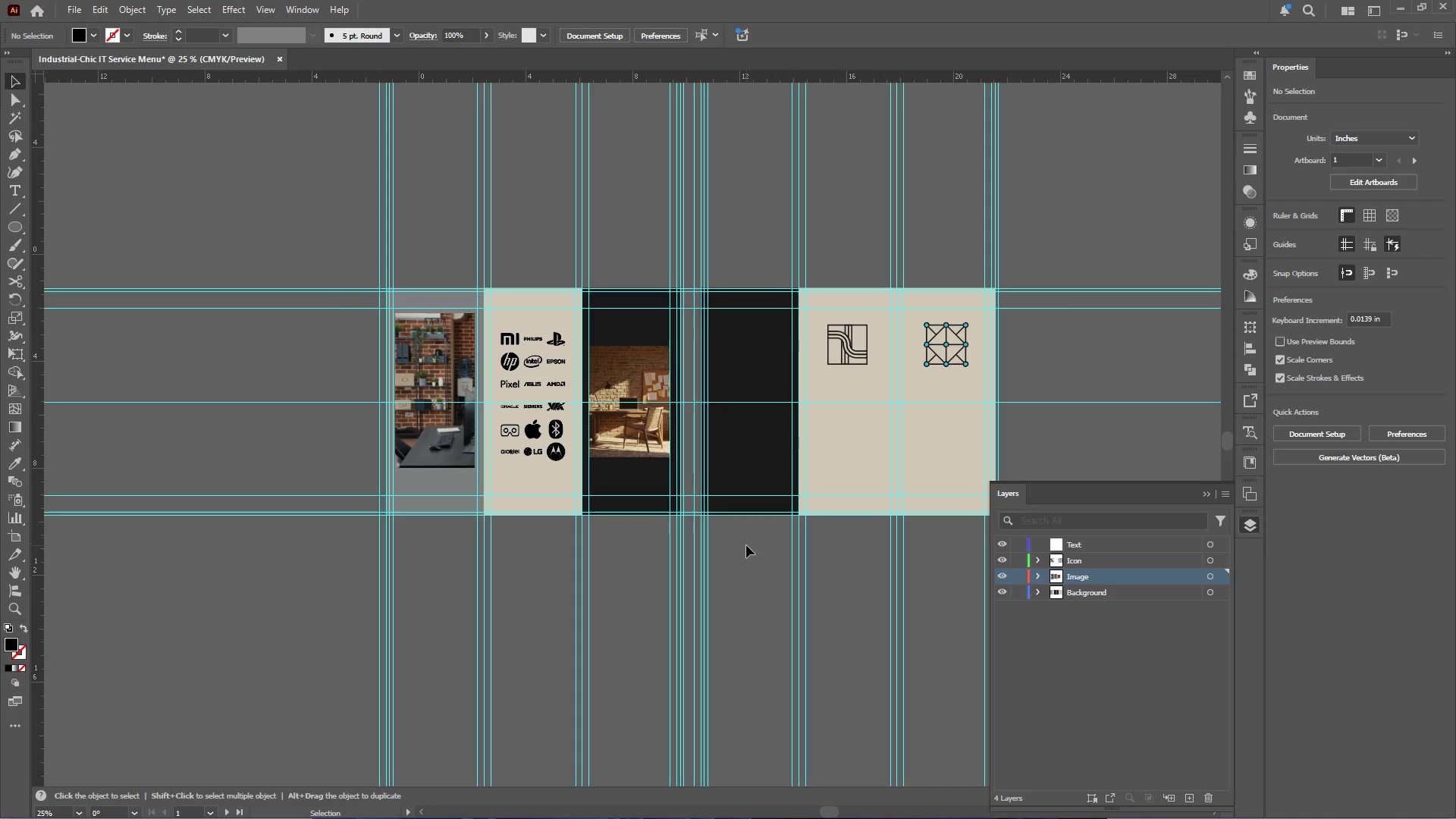 
left_click([1006, 593])
 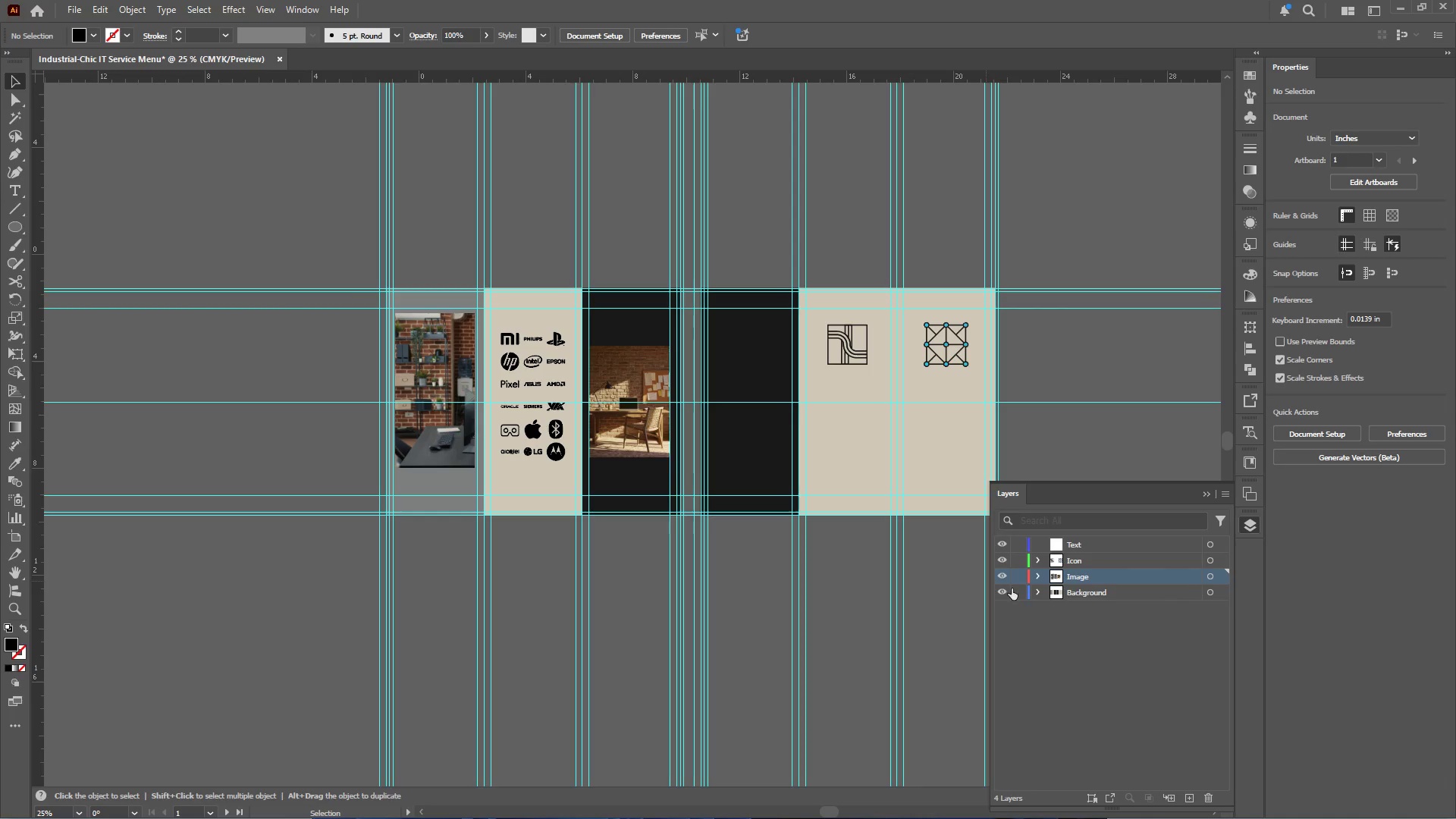 
left_click([1037, 591])
 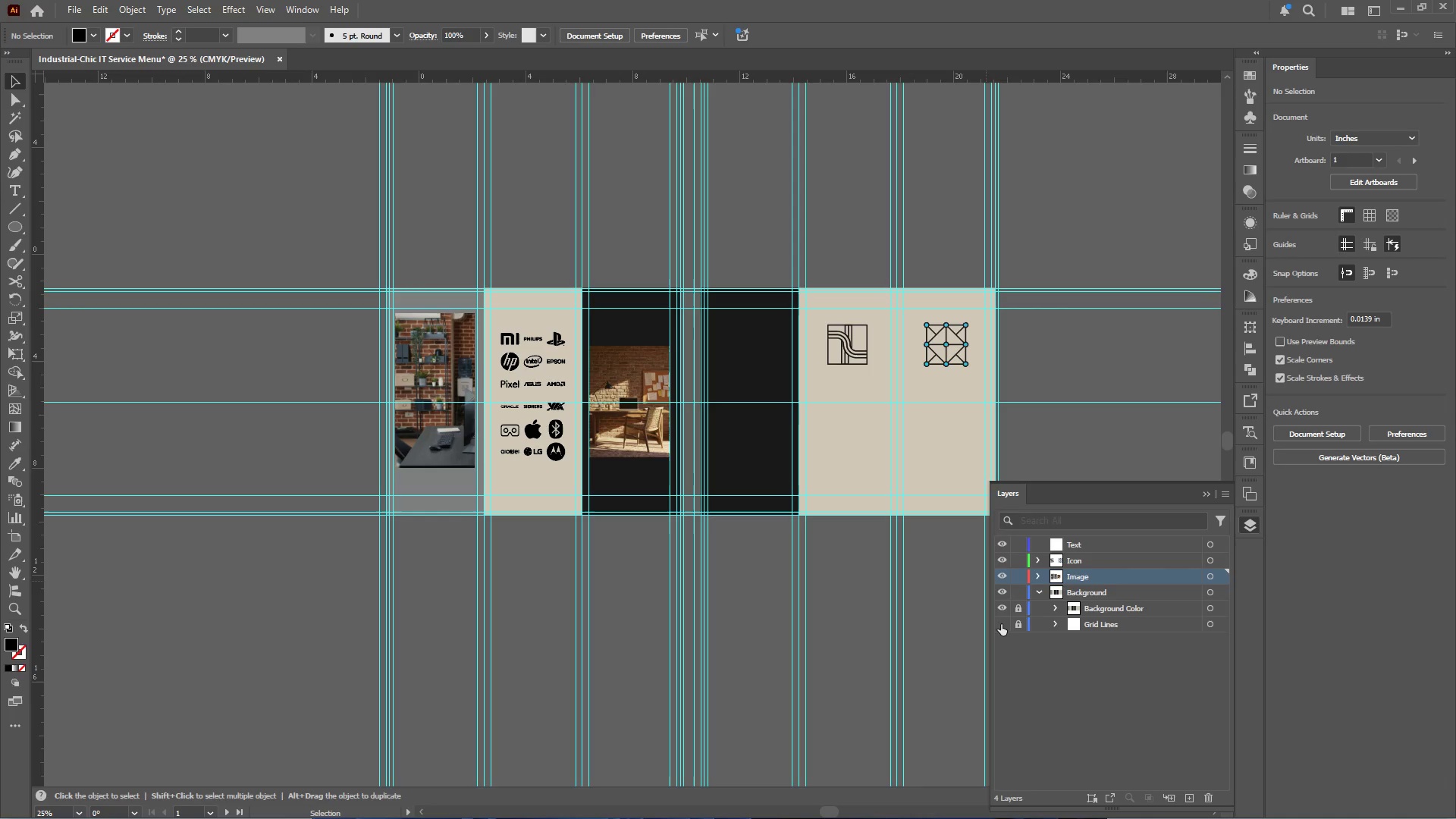 
left_click([814, 602])
 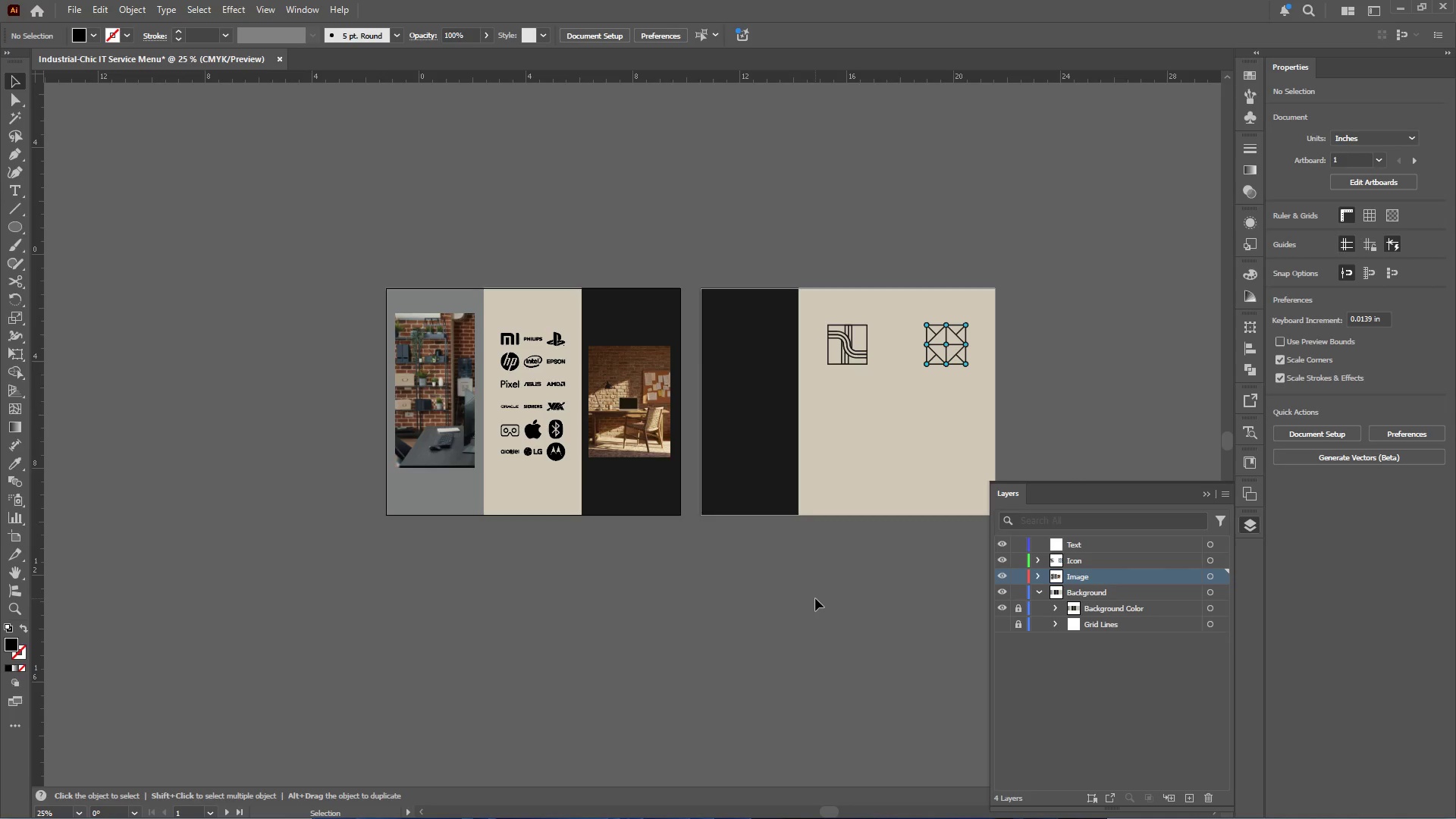 
wait(6.34)
 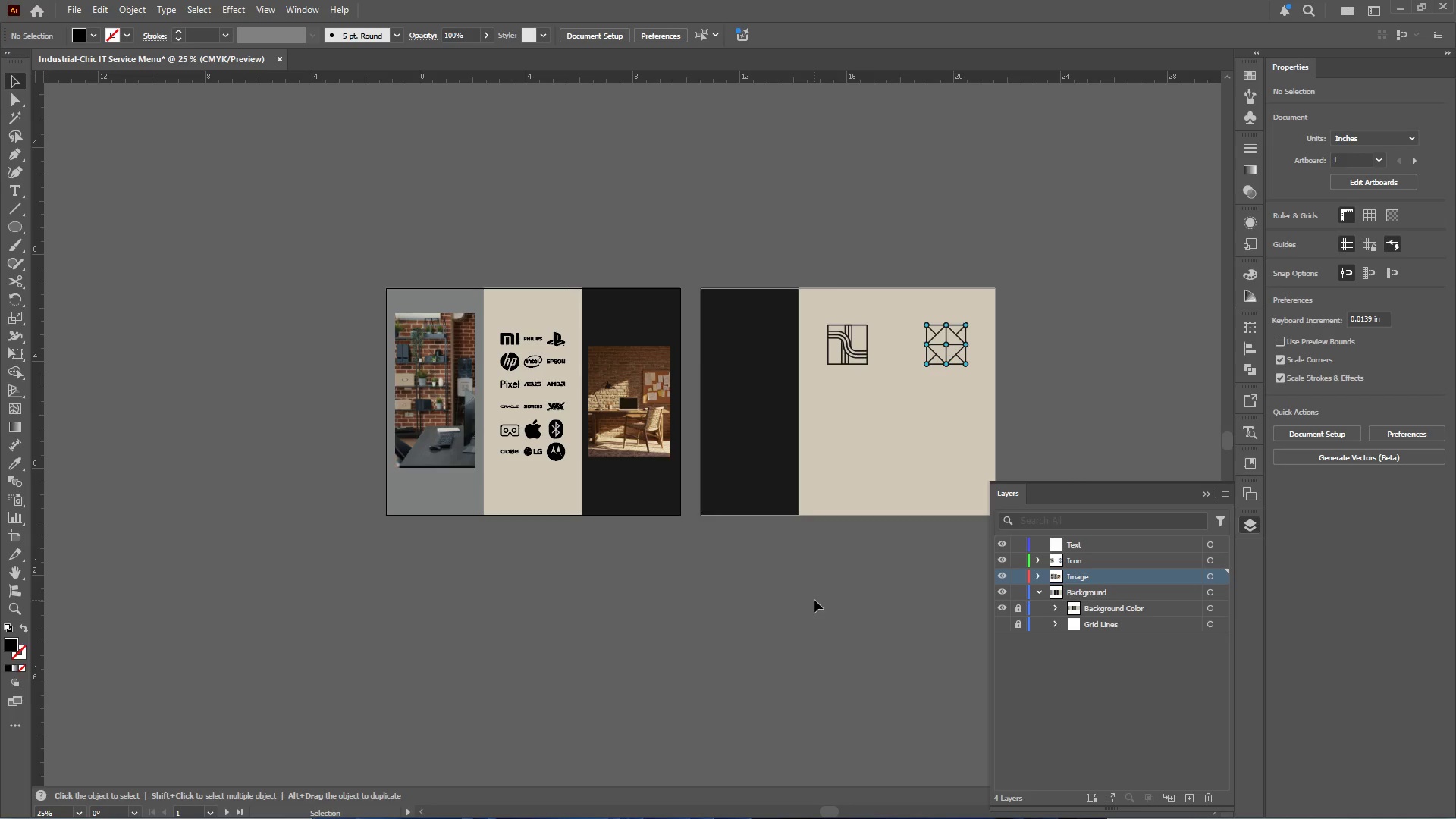 
left_click([1006, 621])
 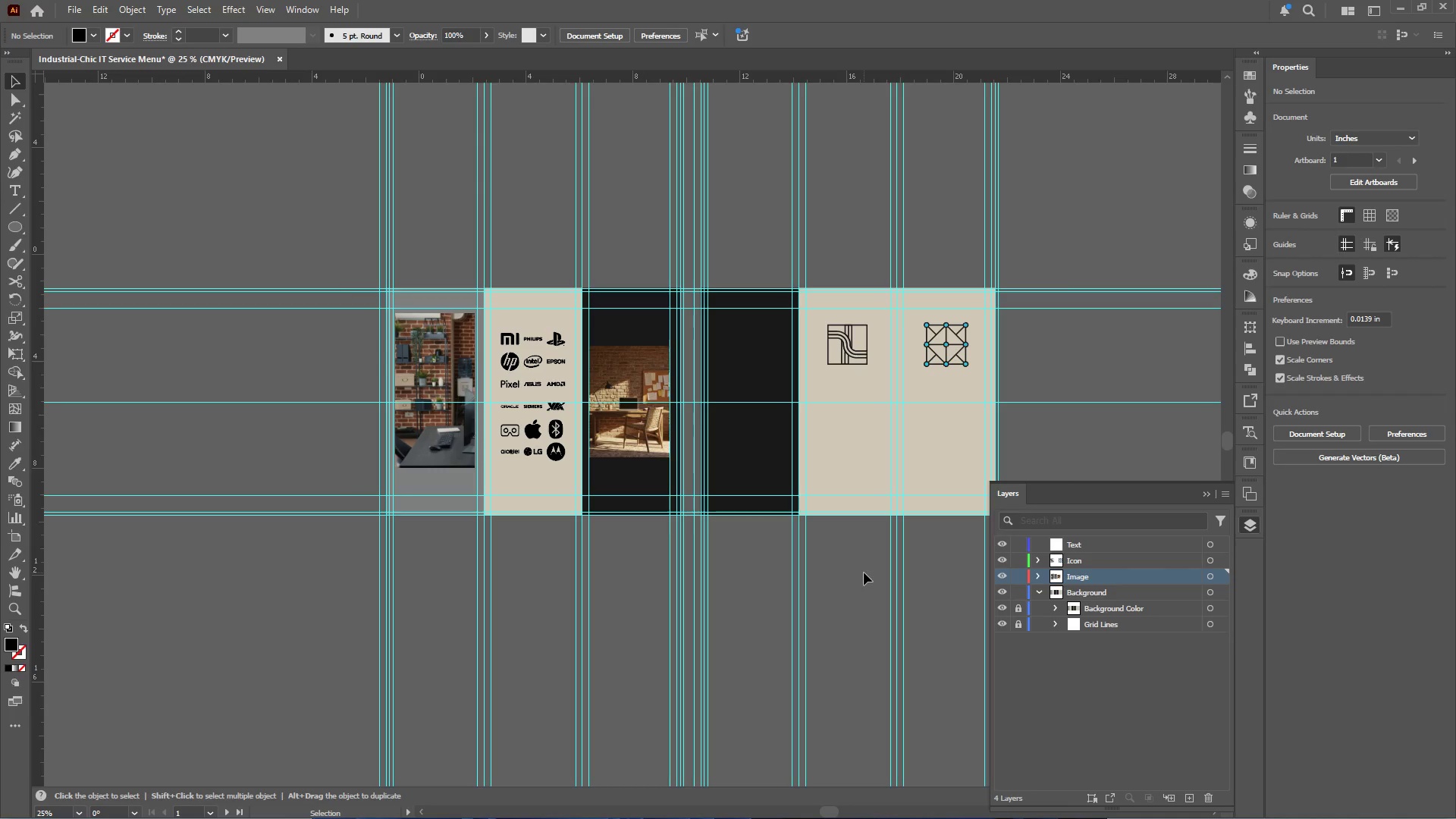 
wait(14.17)
 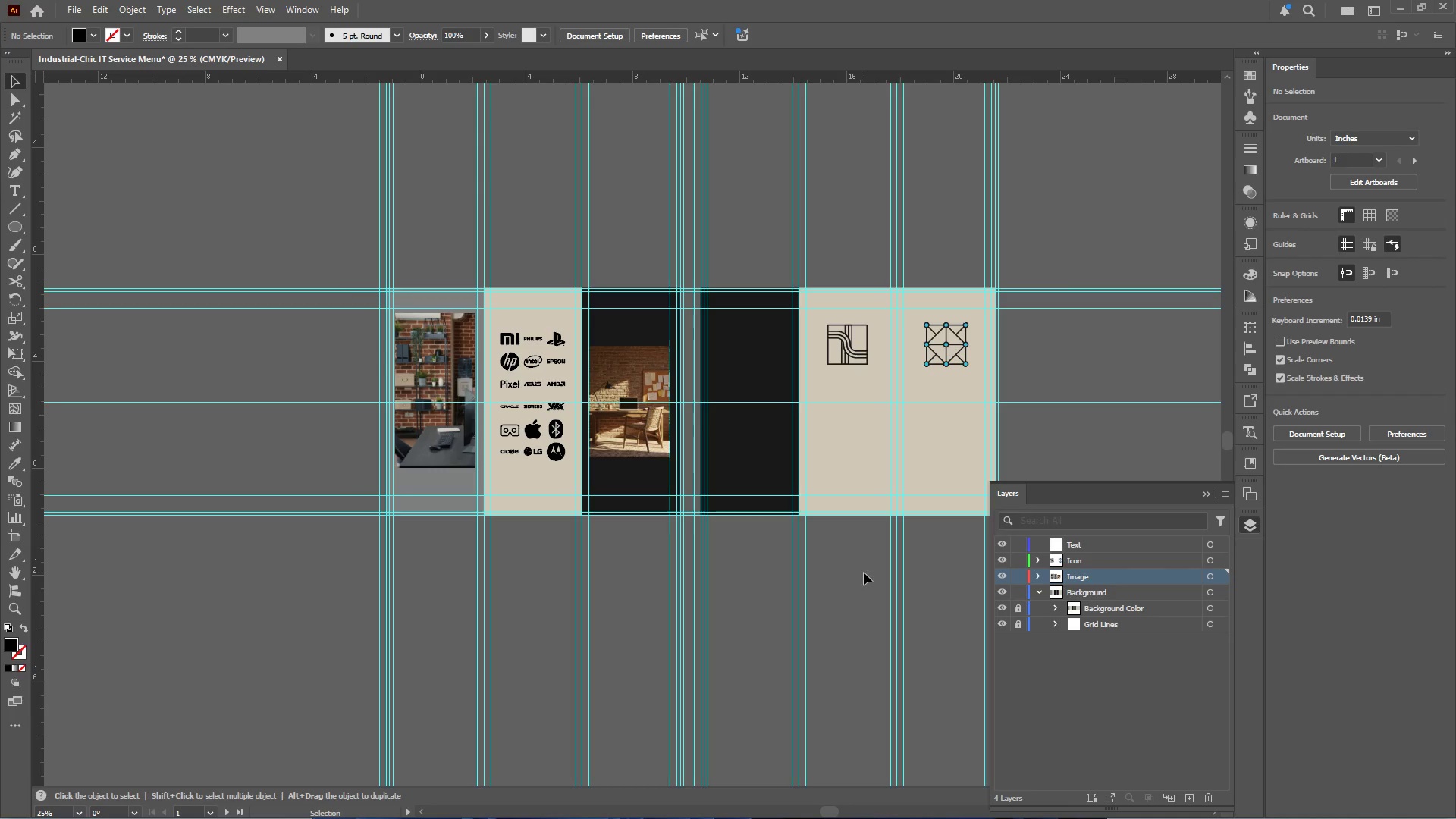 
left_click([1099, 544])
 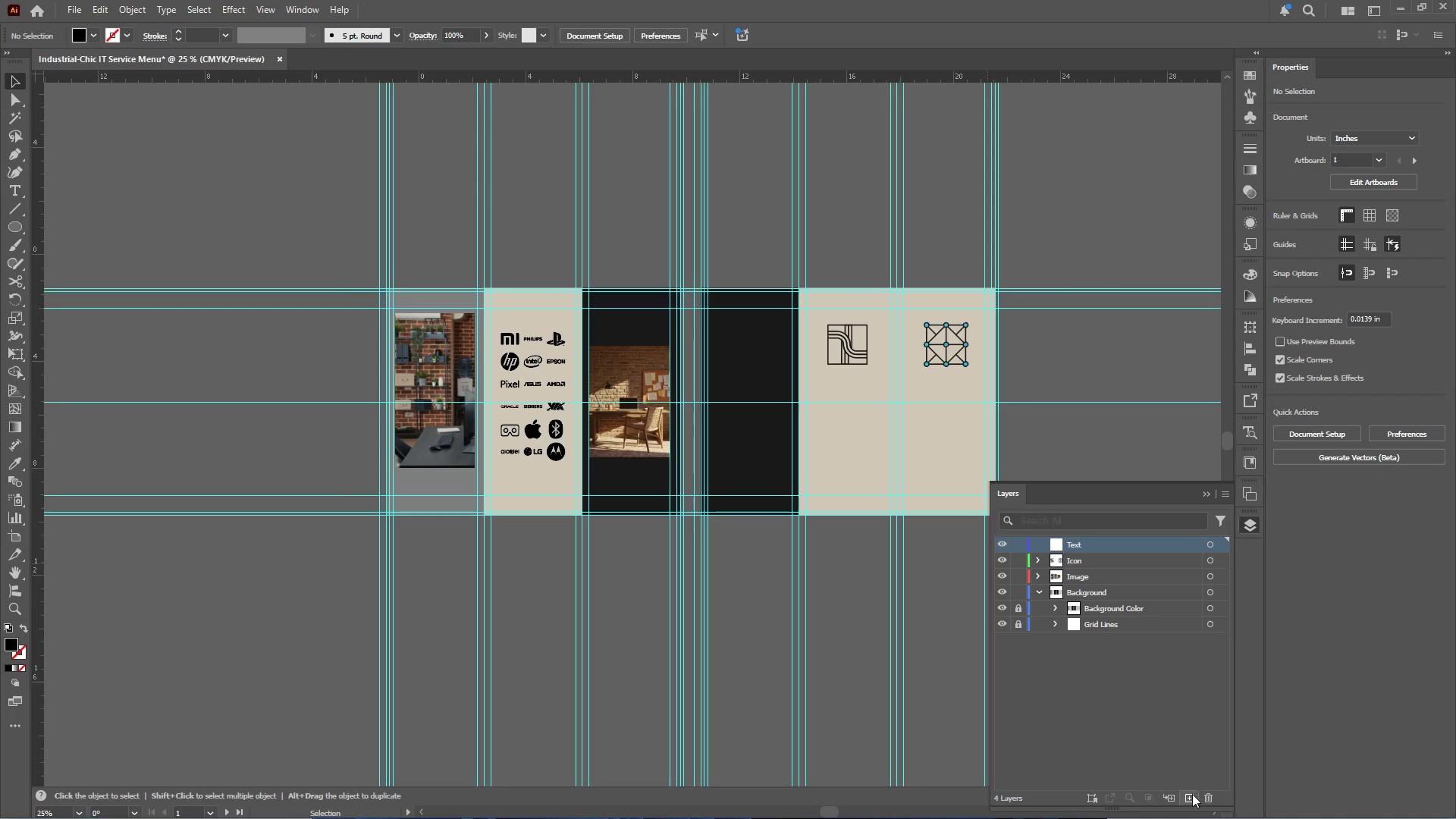 
left_click([1191, 797])
 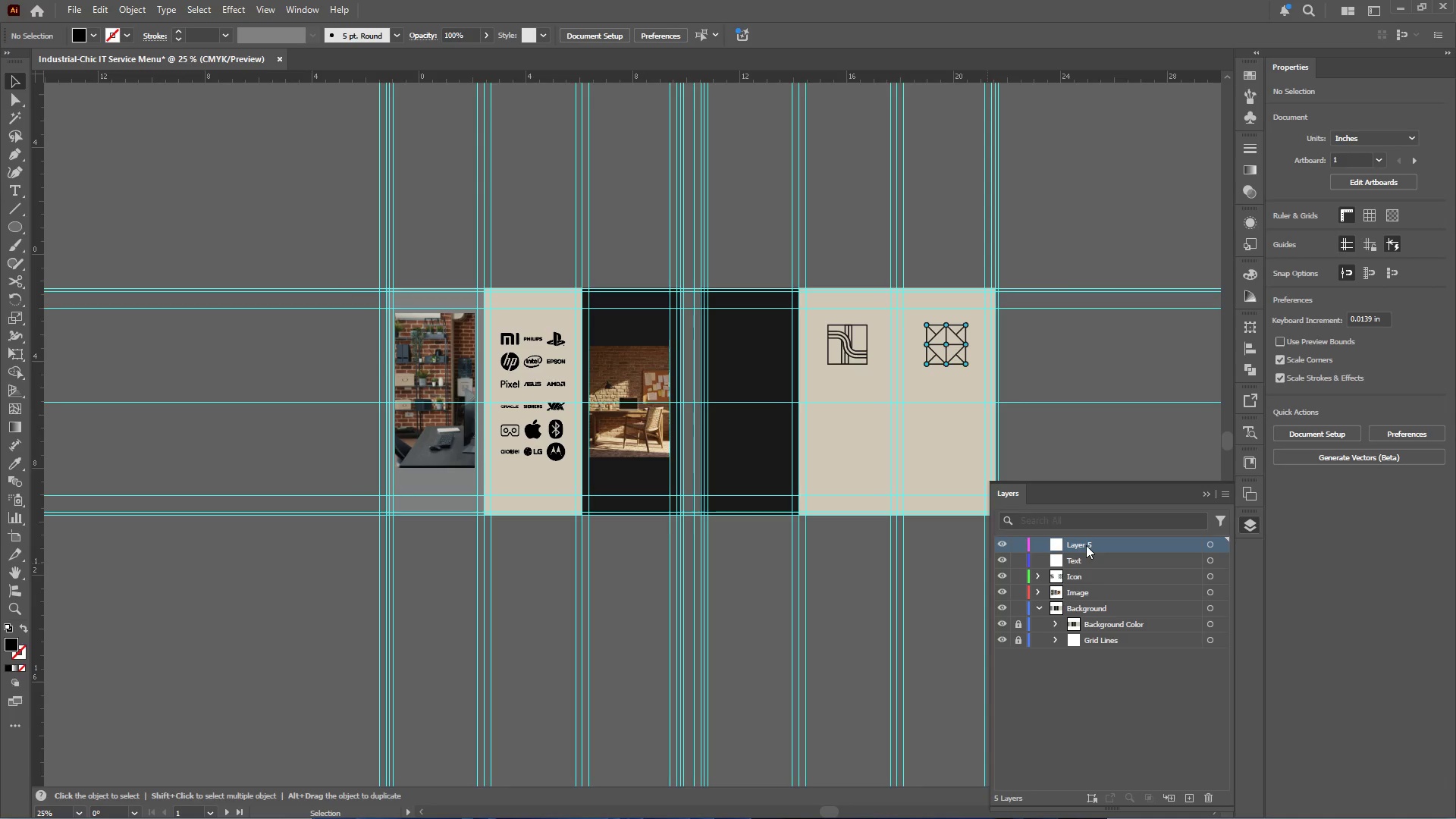 
double_click([1086, 544])
 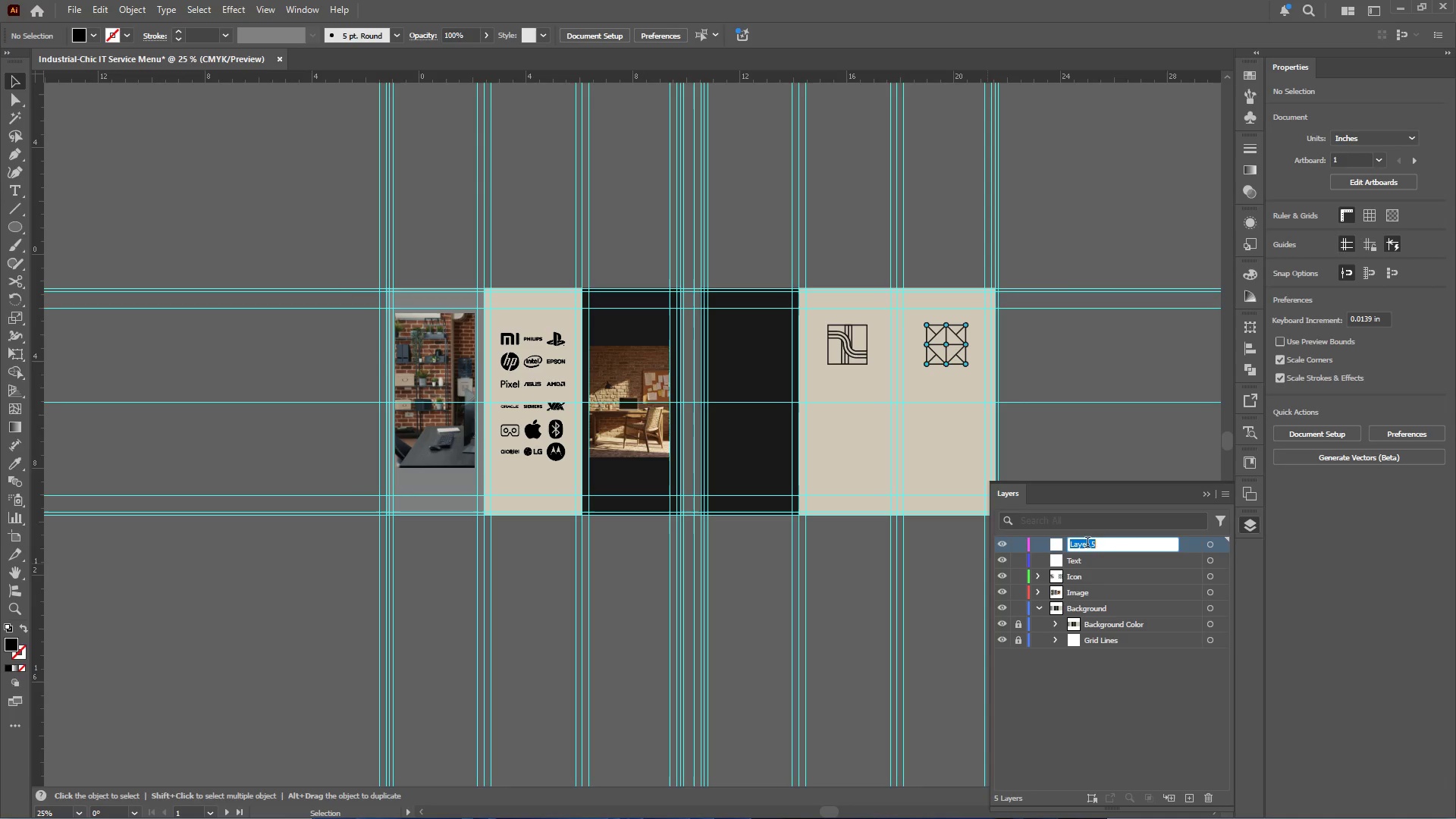 
type(Logo)
 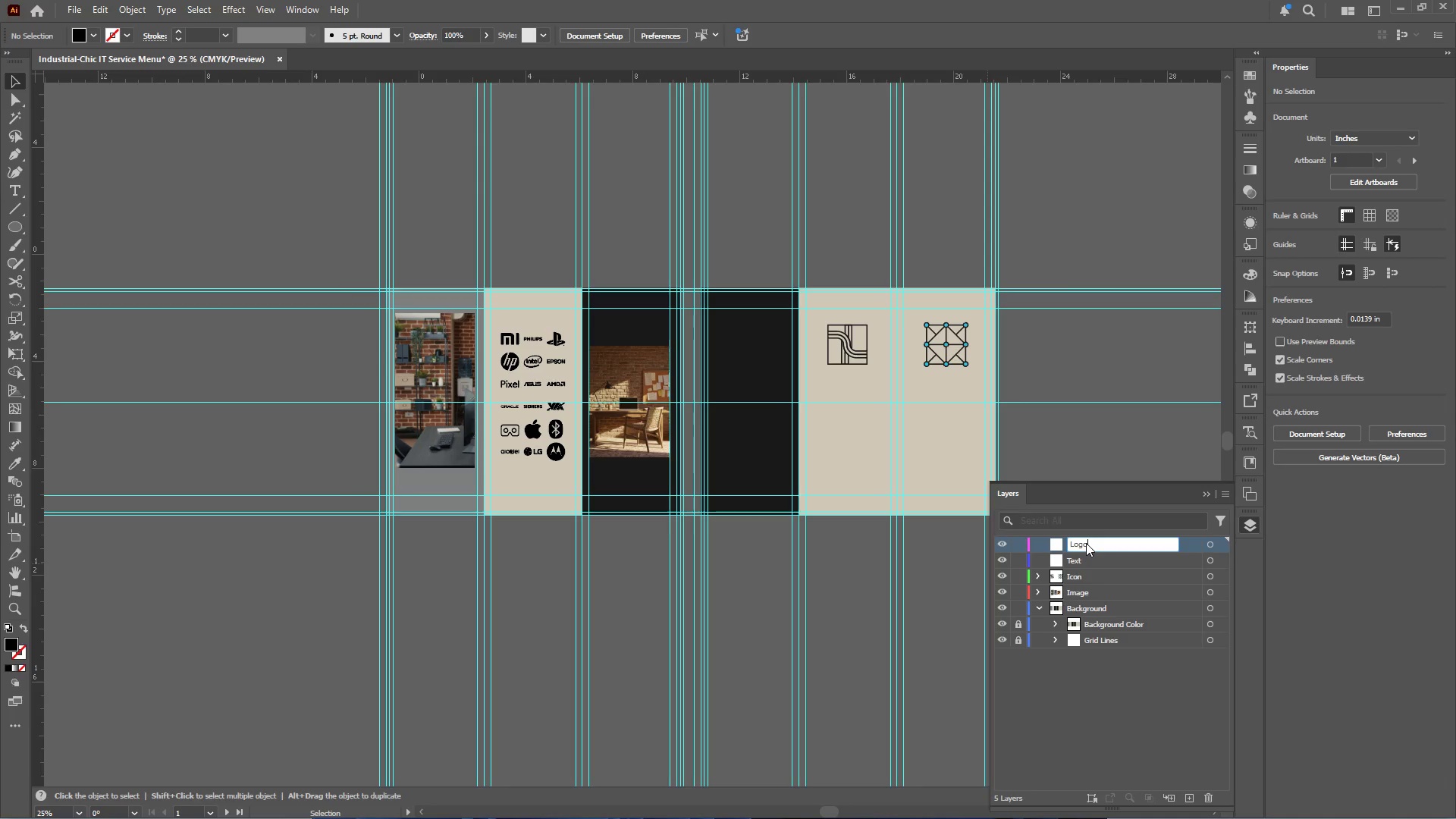 
key(Enter)
 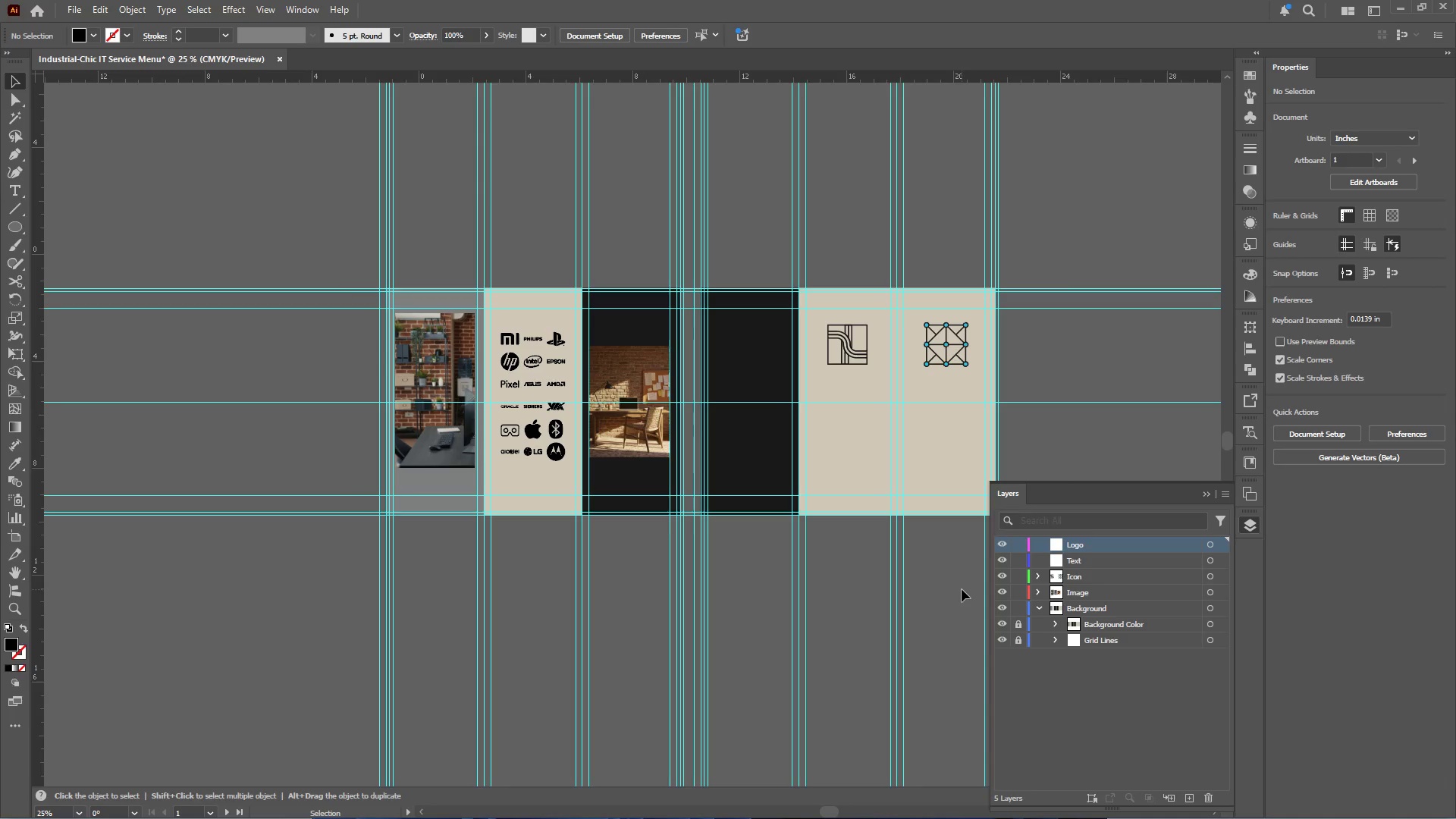 
hold_key(key=AltLeft, duration=0.44)
scroll: coordinate [663, 249], scroll_direction: up, amount: 3.0
 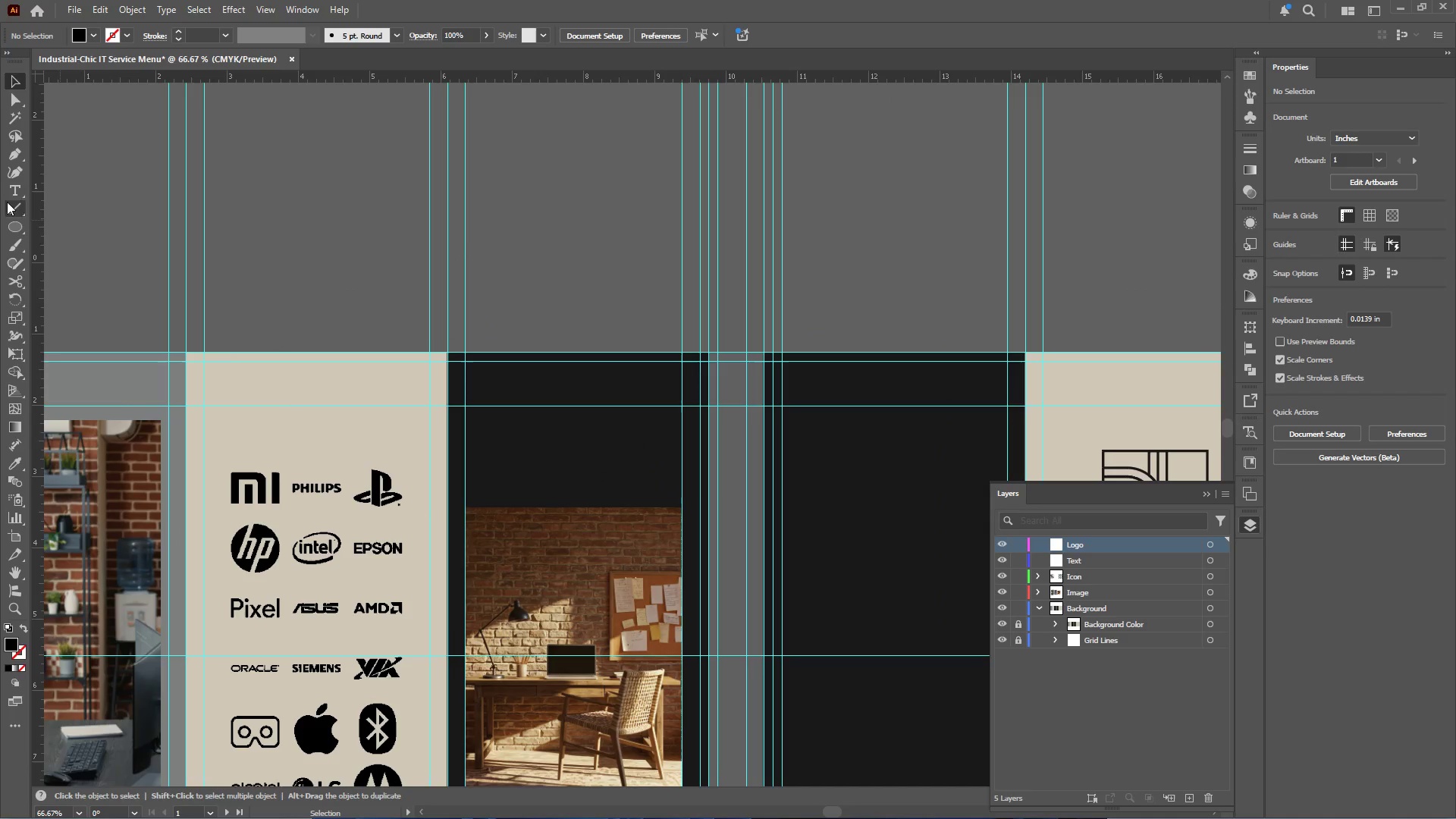 
left_click([11, 191])
 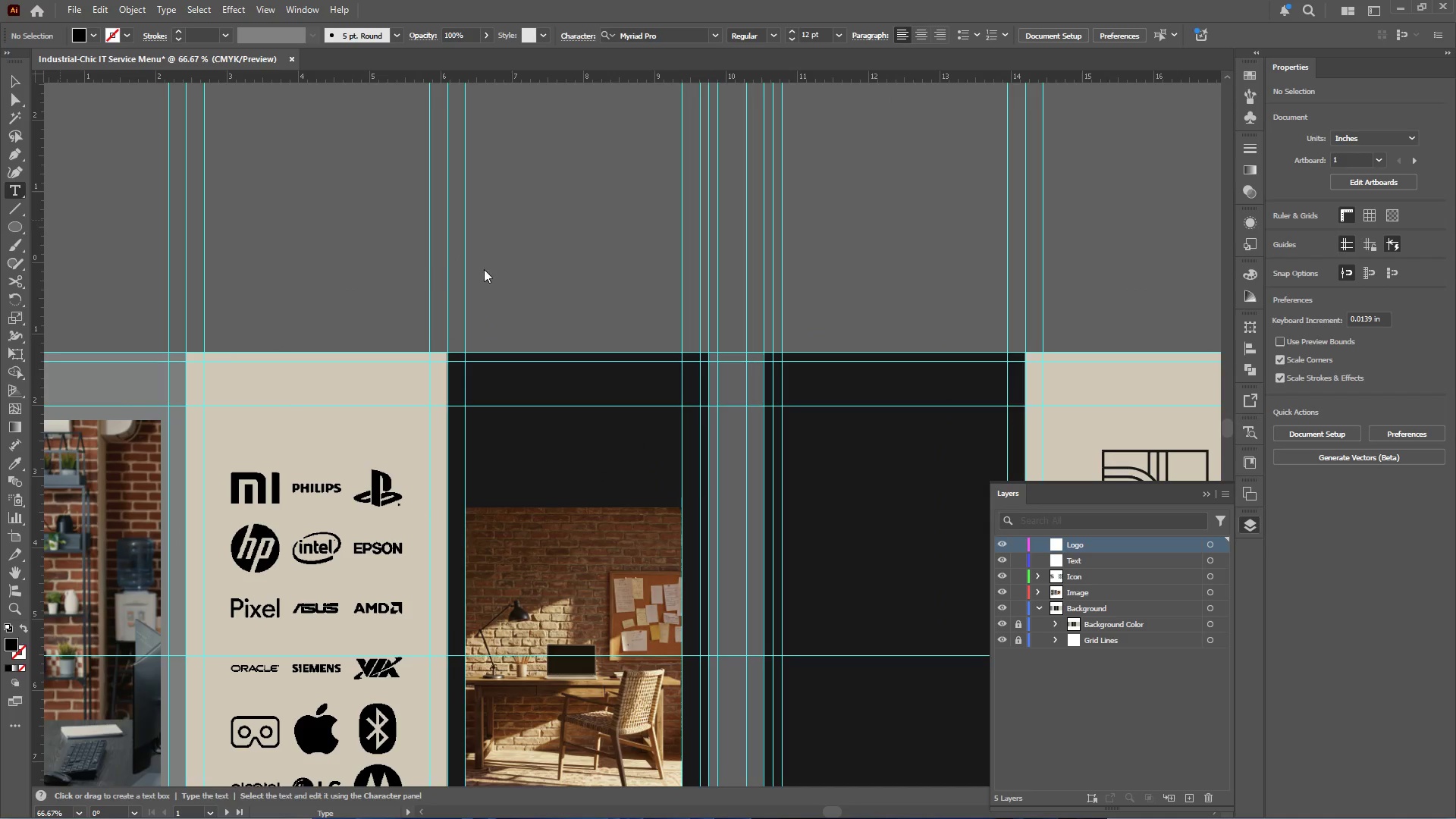 
hold_key(key=AltLeft, duration=0.56)
scroll: coordinate [551, 275], scroll_direction: up, amount: 2.0
 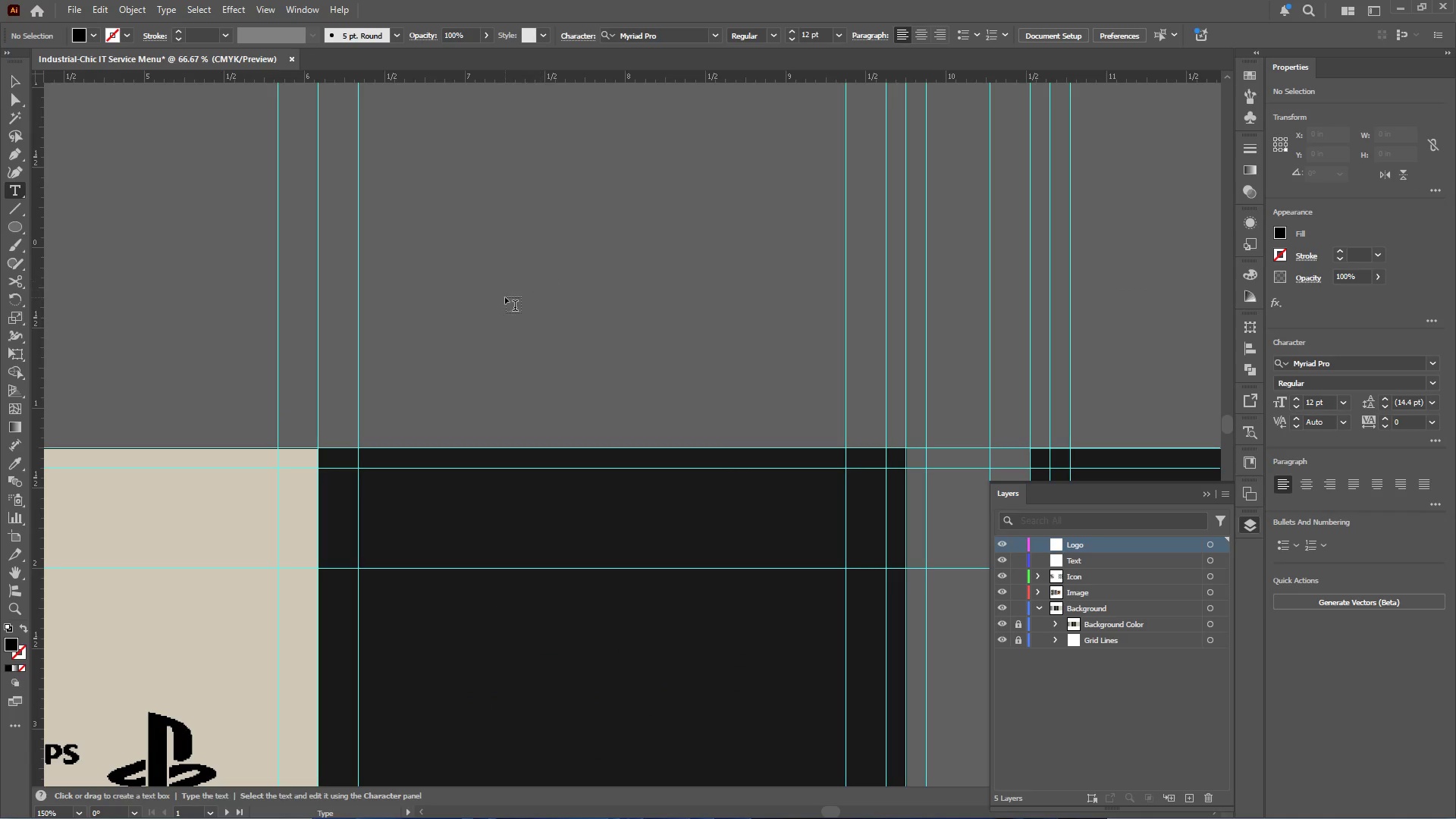 
left_click([505, 297])
 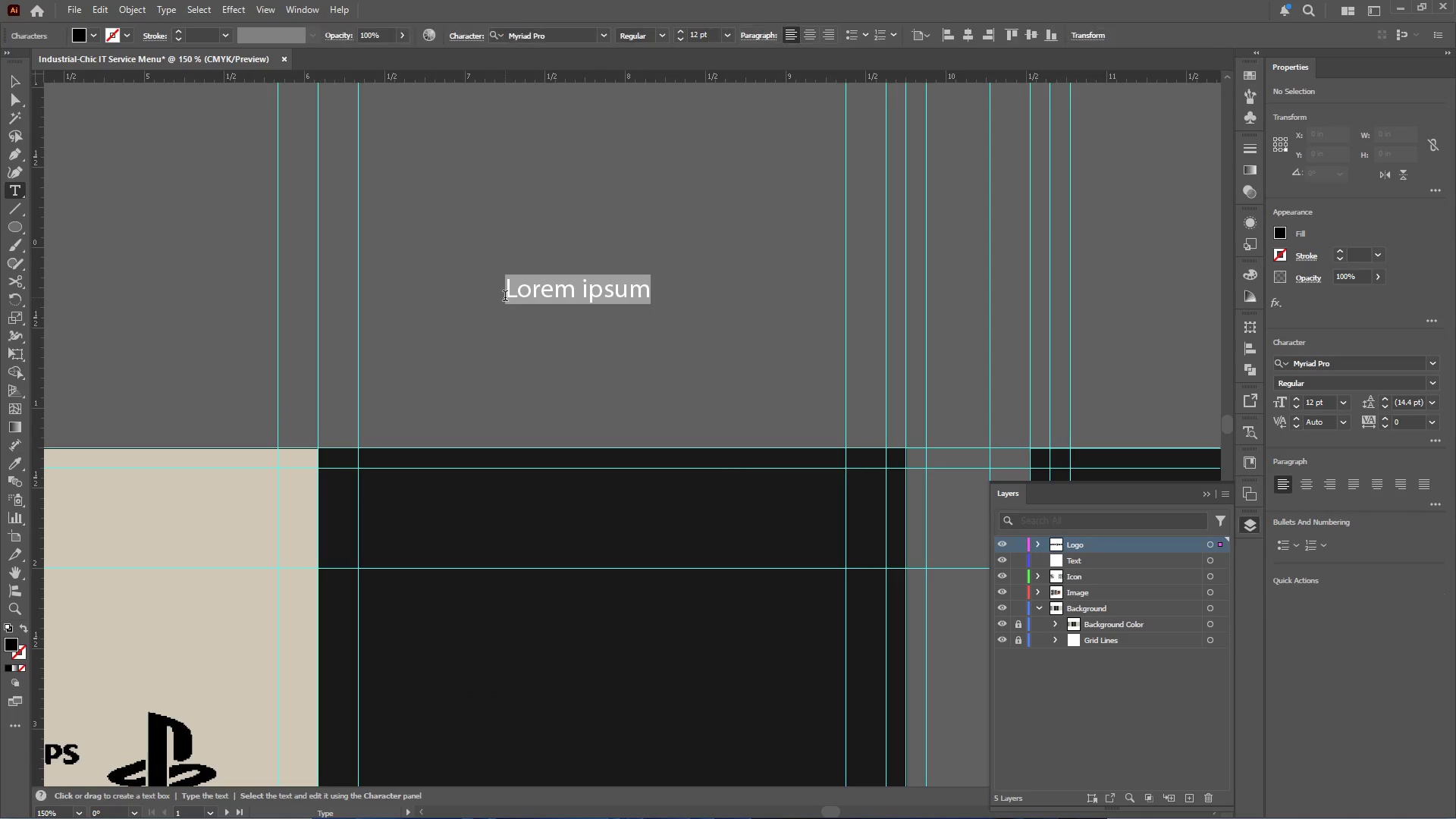 
key(Shift+N)
 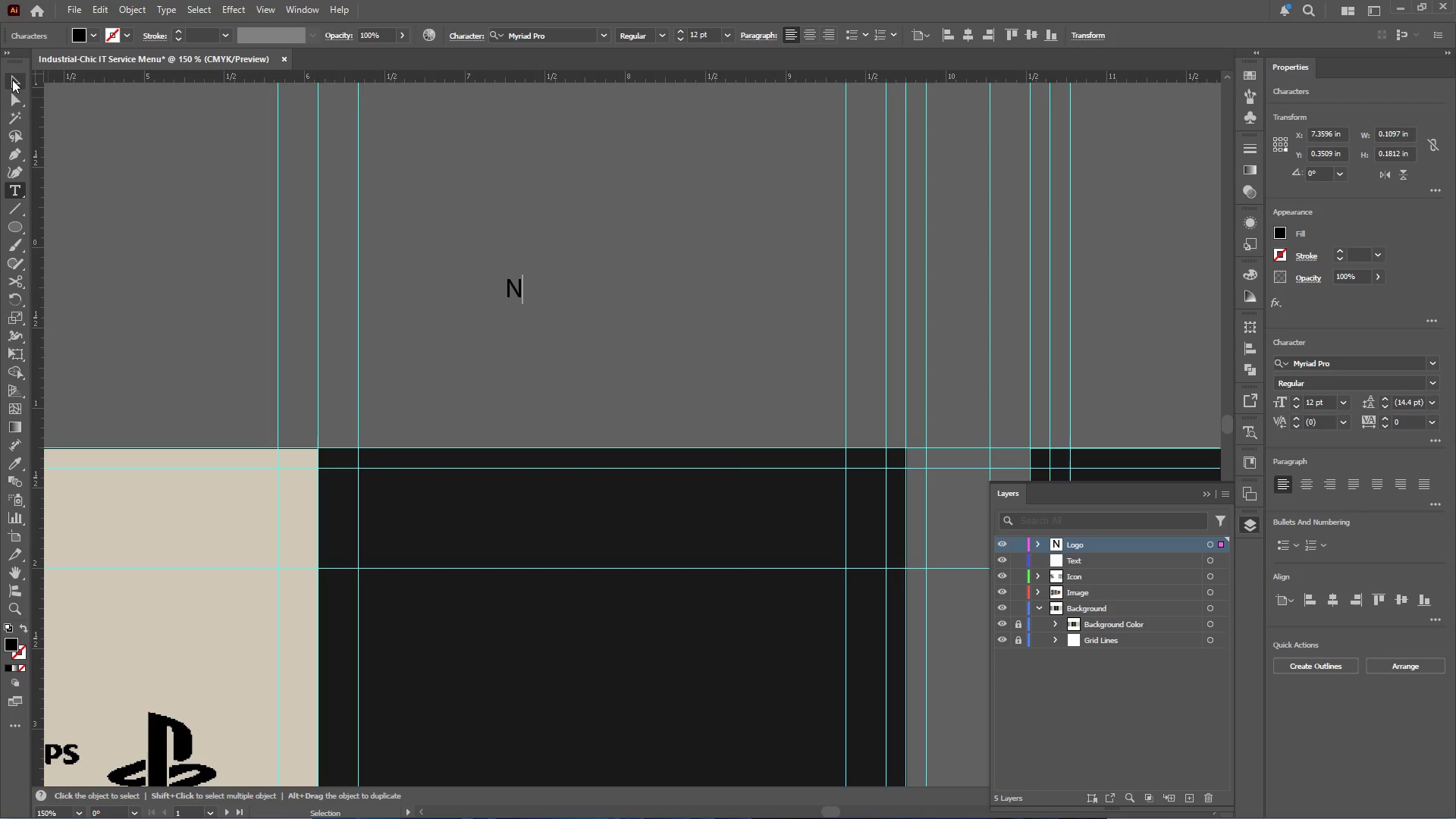 
left_click([7, 76])
 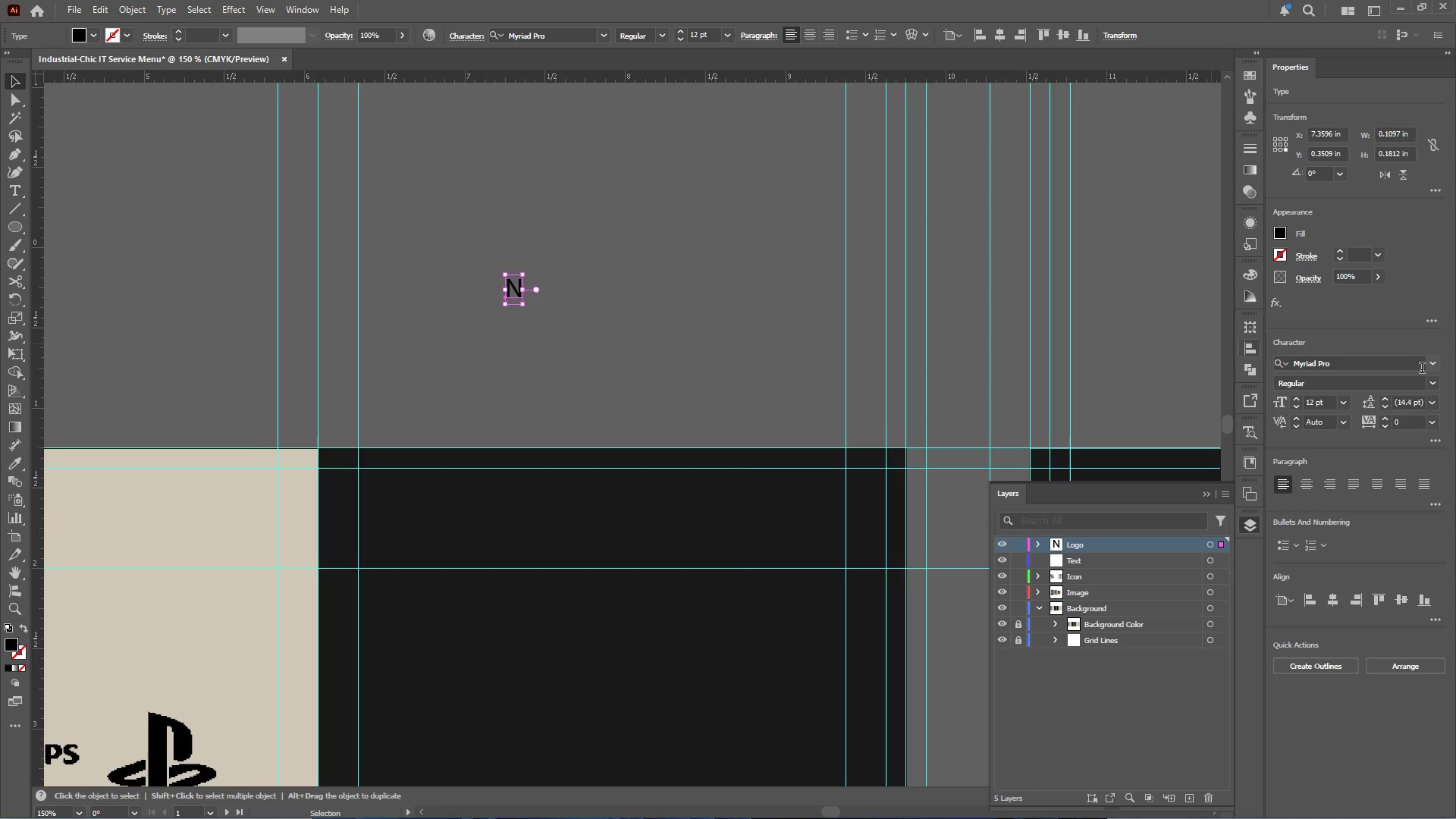 
left_click([1431, 362])
 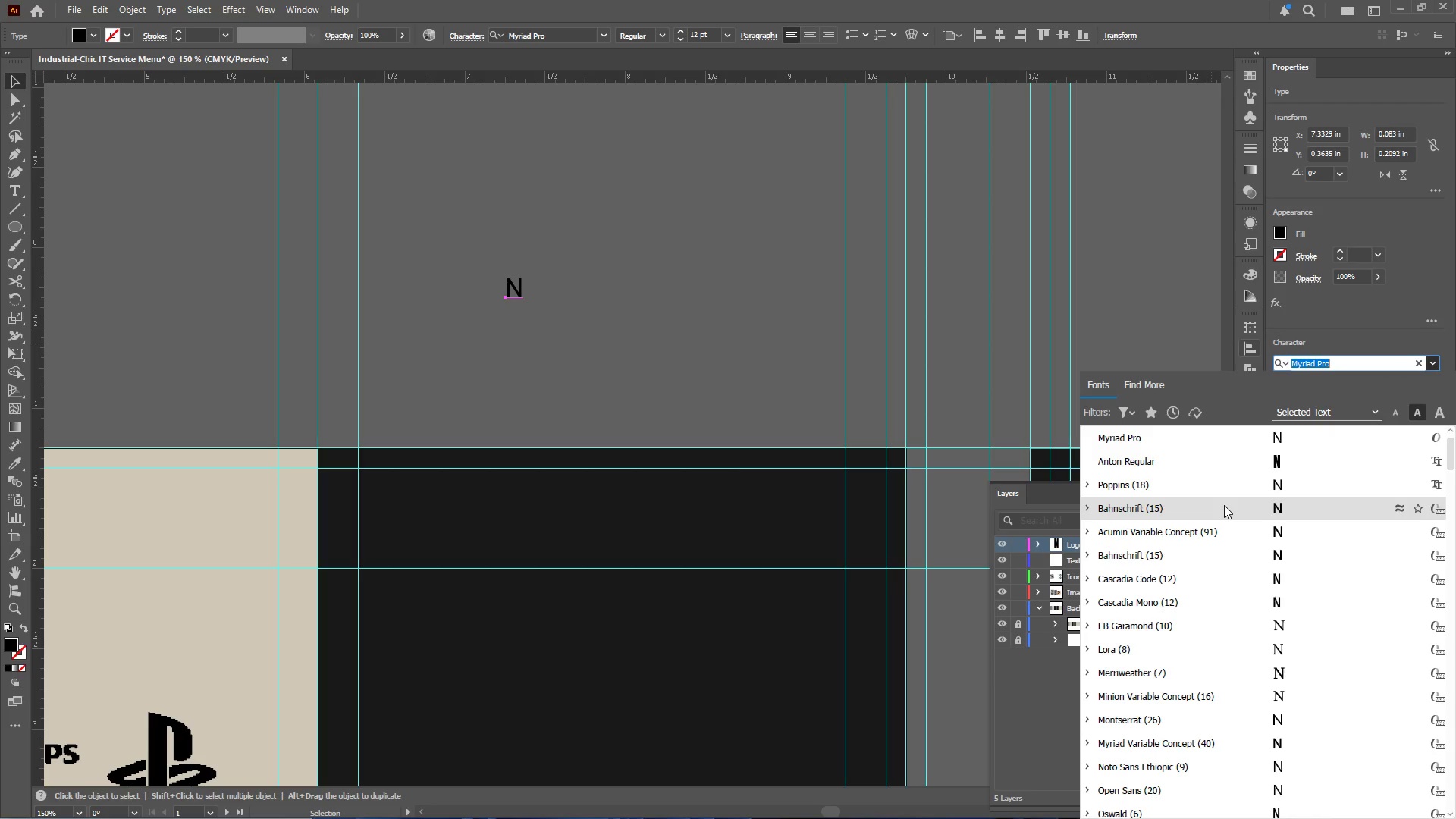 
left_click([1228, 486])
 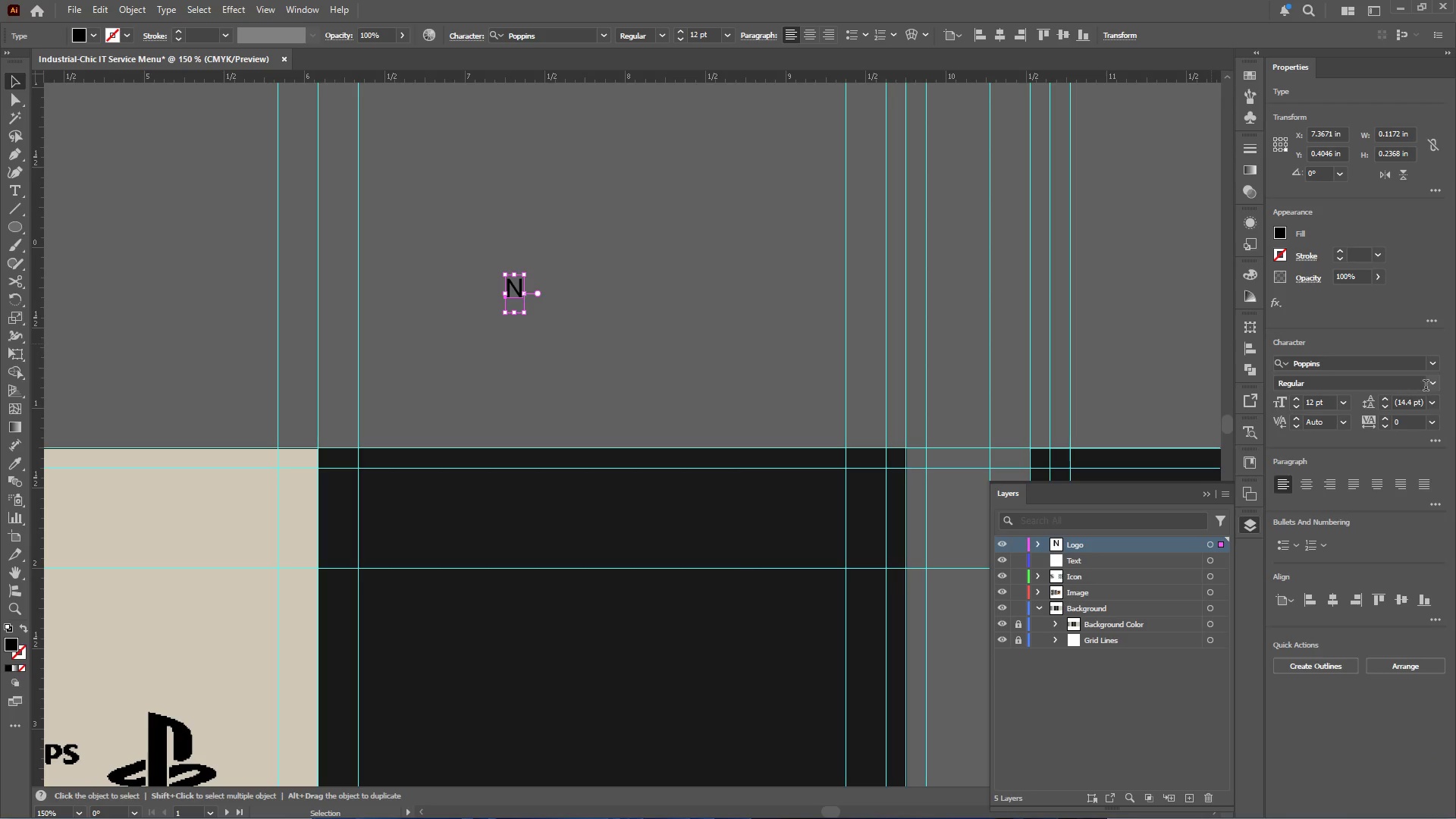 
left_click([1433, 383])
 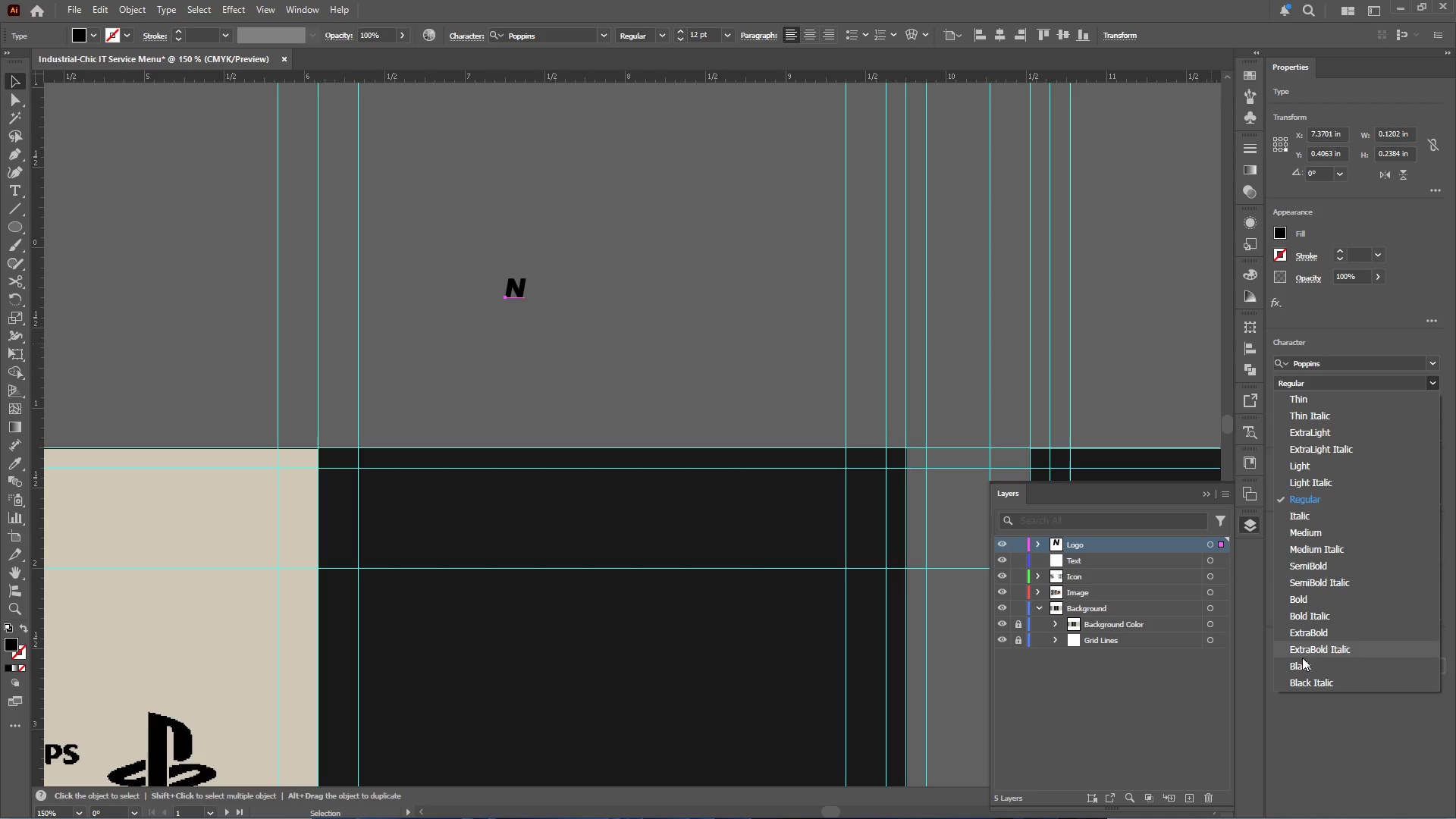 
left_click([1302, 665])
 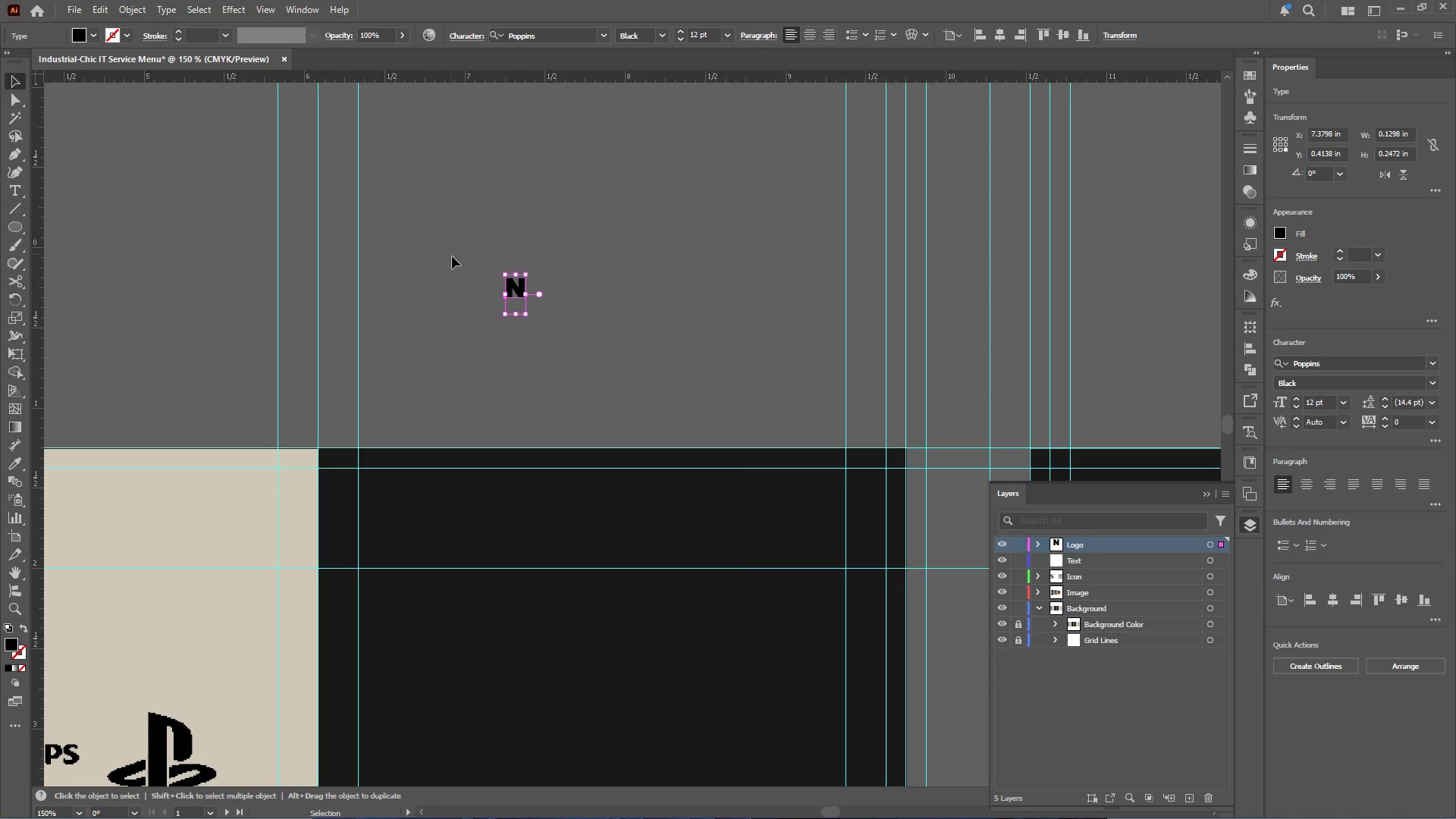 
hold_key(key=AltLeft, duration=2.61)
hold_key(key=ShiftLeft, duration=2.5)
left_click_drag(start_coordinate=[527, 295], to_coordinate=[592, 372])
 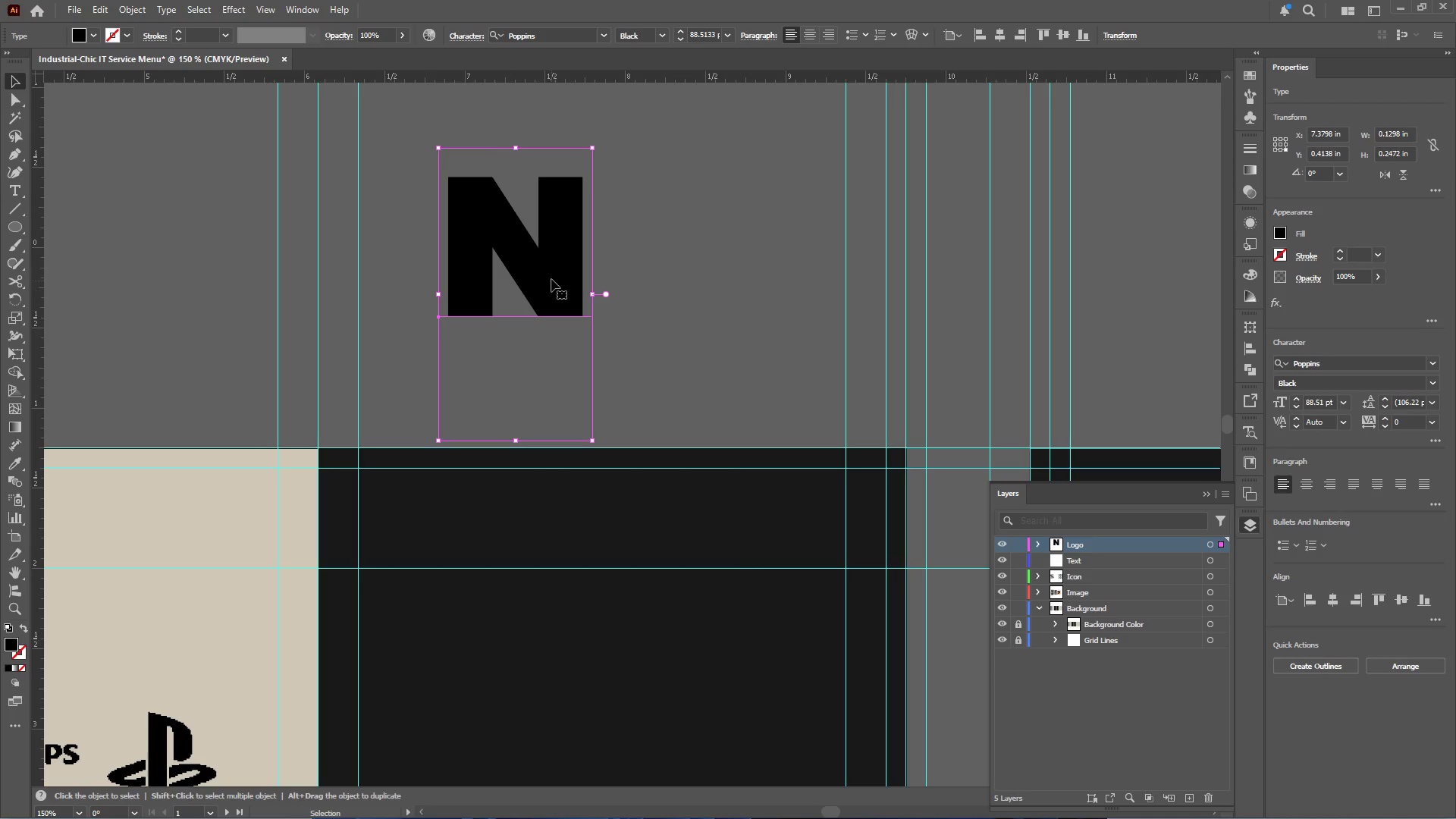 
hold_key(key=AltLeft, duration=1.24)
left_click_drag(start_coordinate=[551, 277], to_coordinate=[711, 278])
 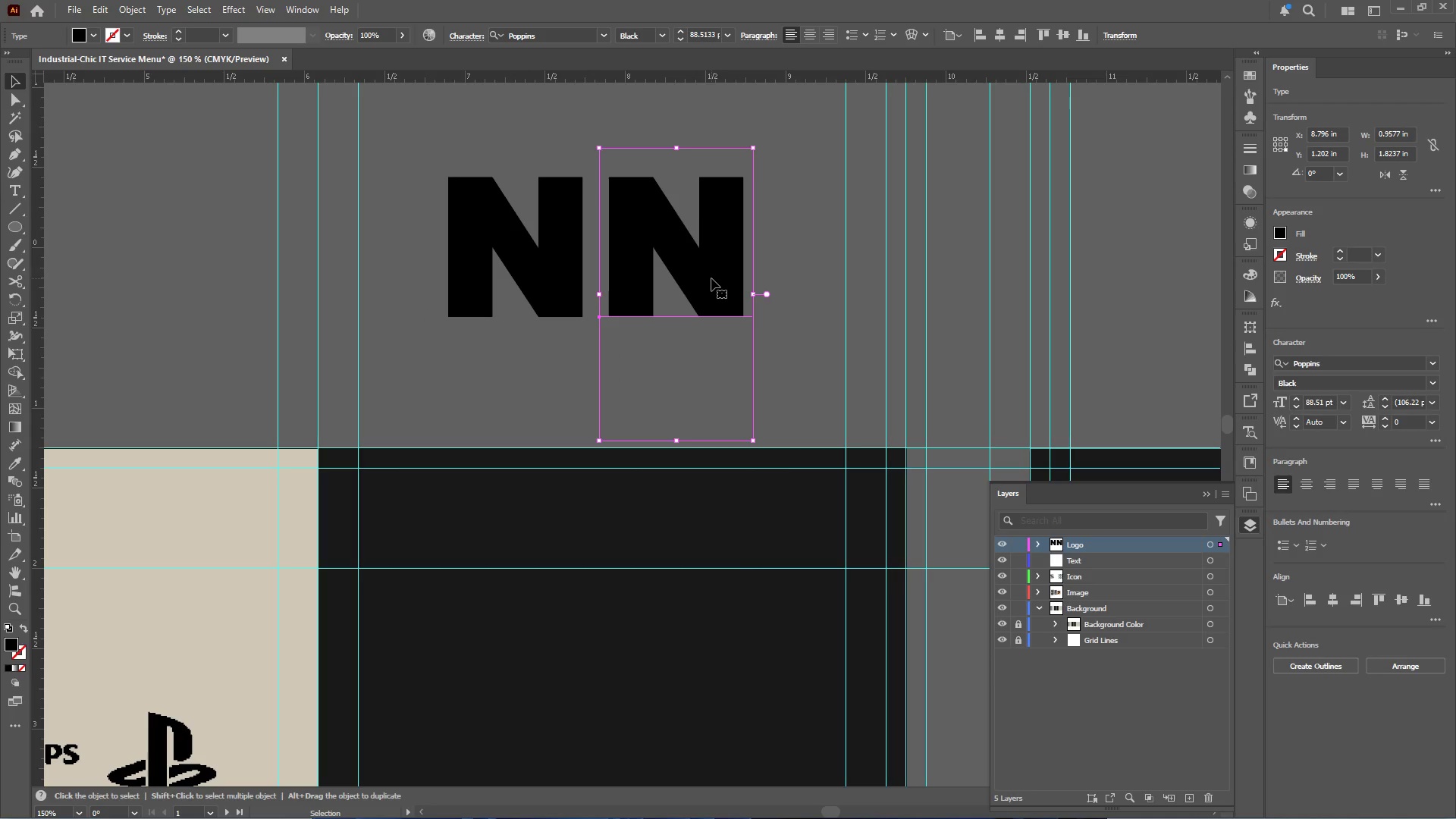 
hold_key(key=ShiftLeft, duration=0.73)
 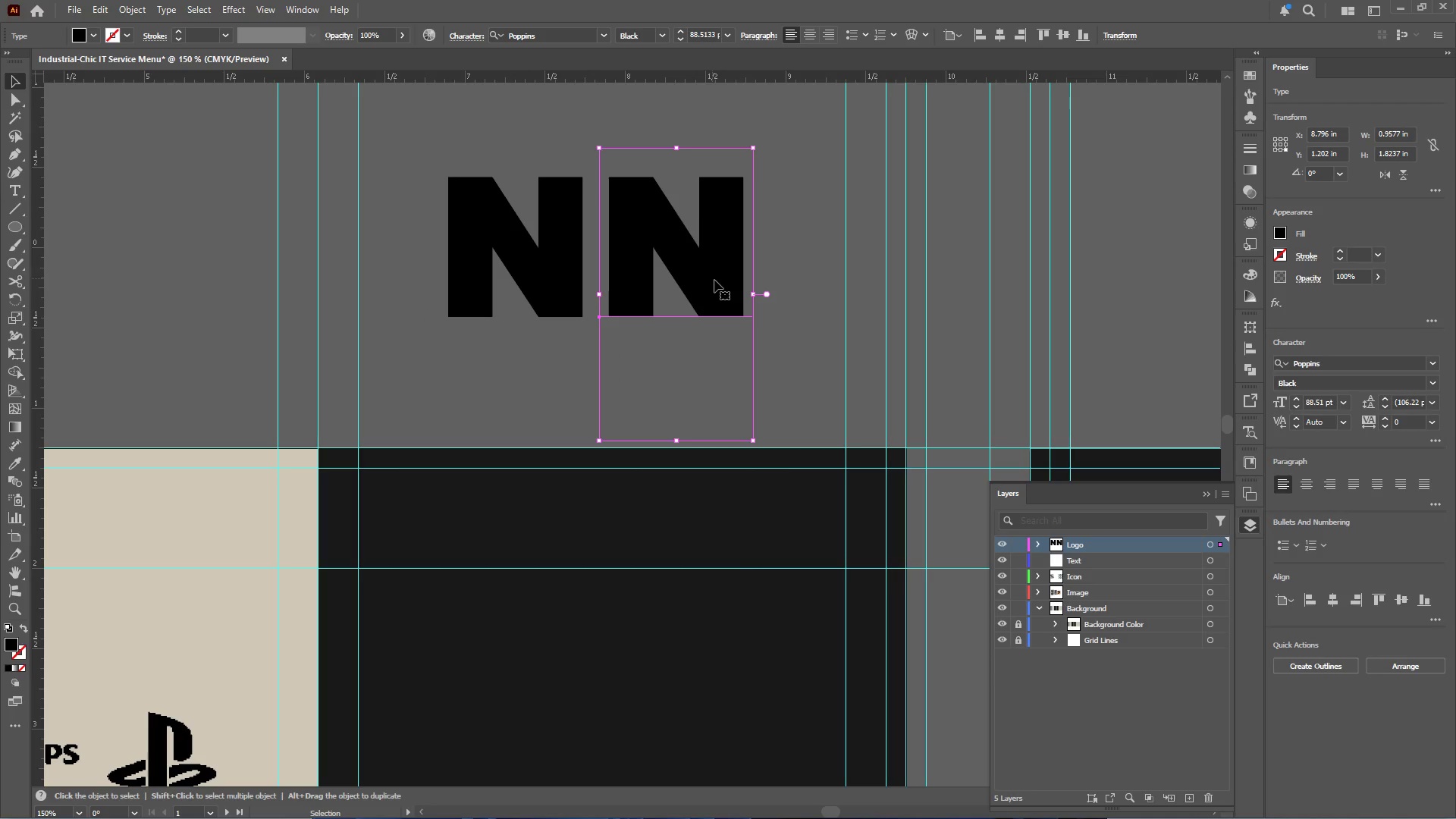 
hold_key(key=AltLeft, duration=1.7)
hold_key(key=ShiftLeft, duration=1.67)
left_click_drag(start_coordinate=[752, 293], to_coordinate=[713, 293])
 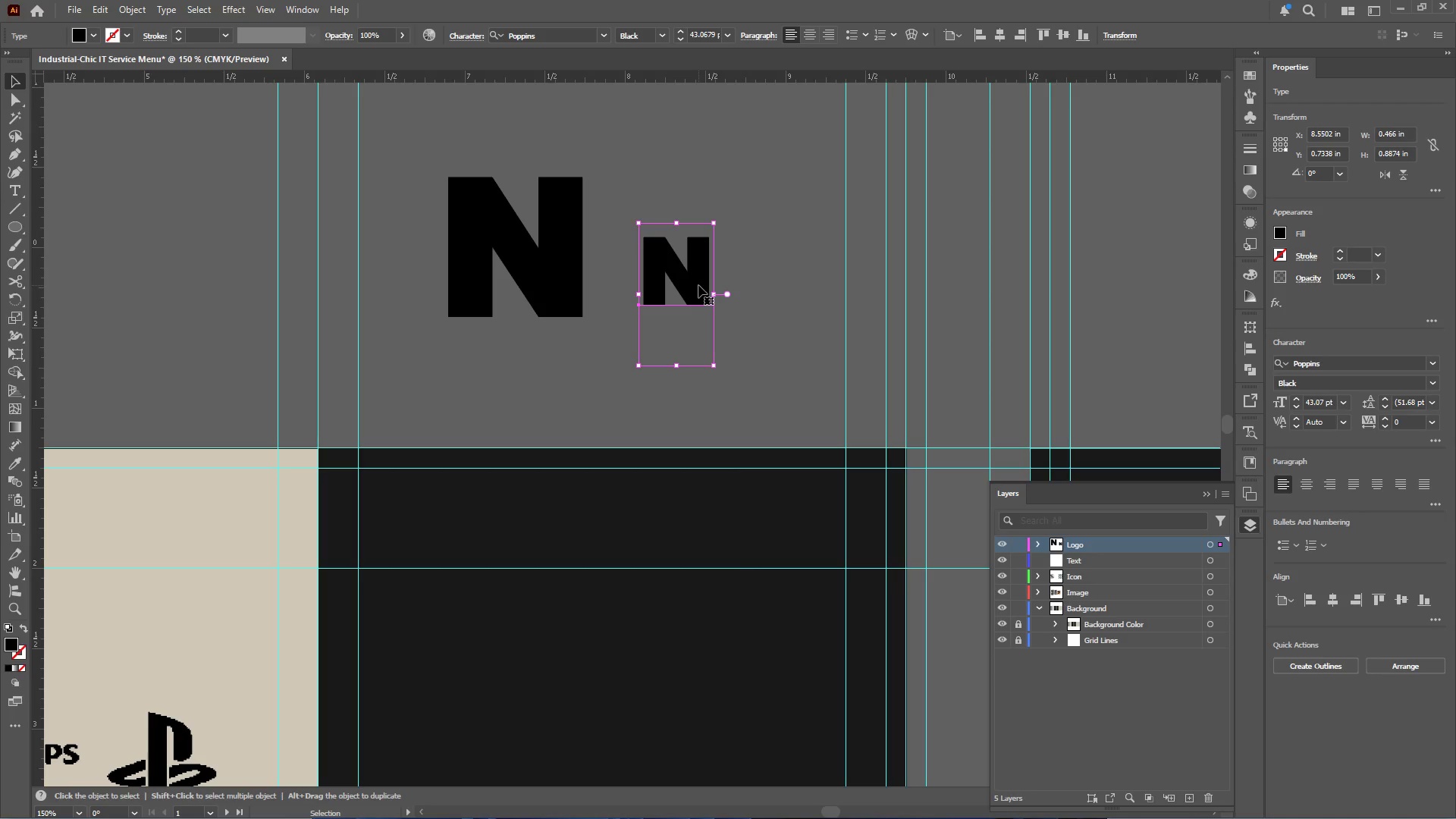 
double_click([698, 285])
 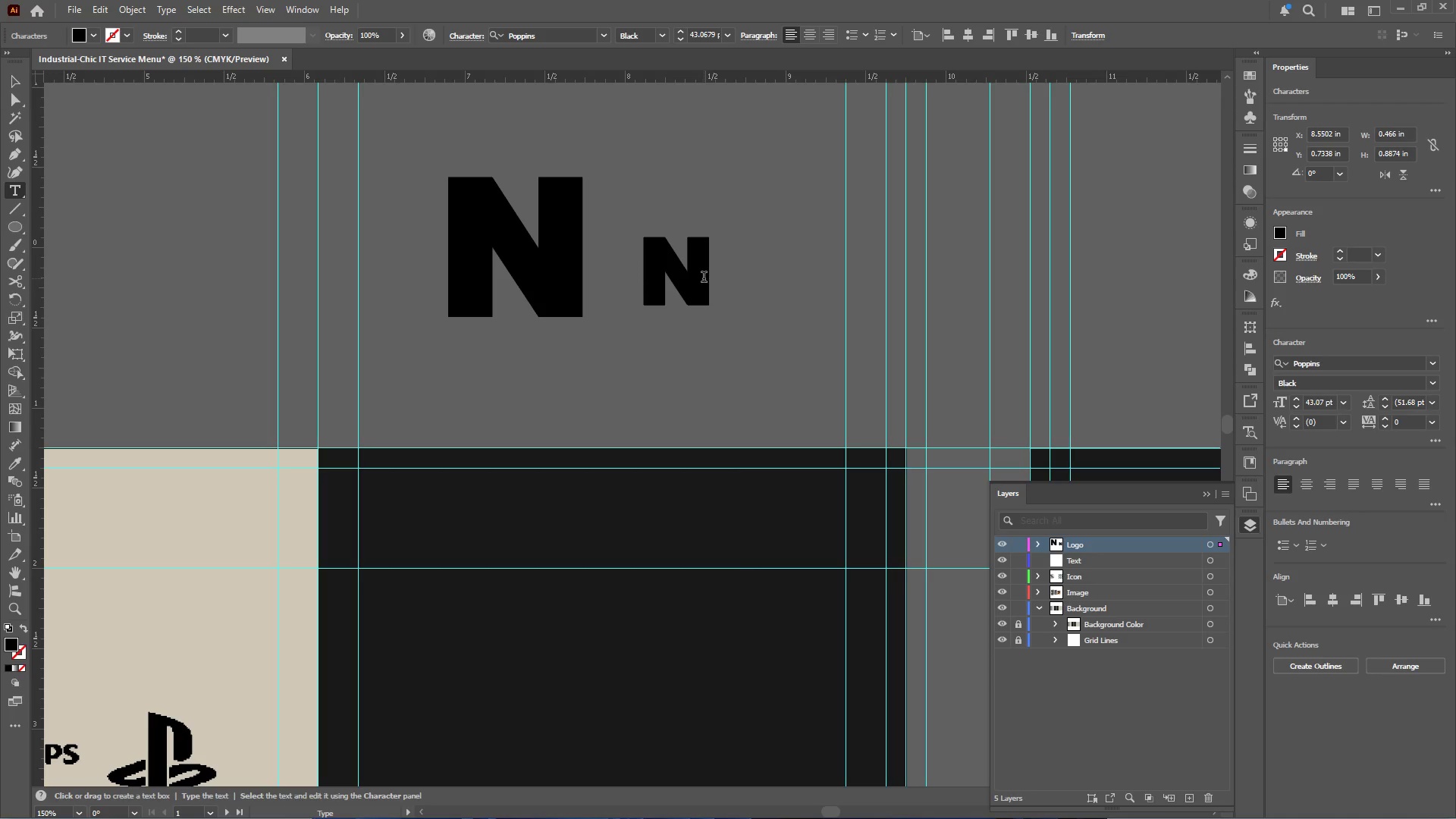 
type(EON)
 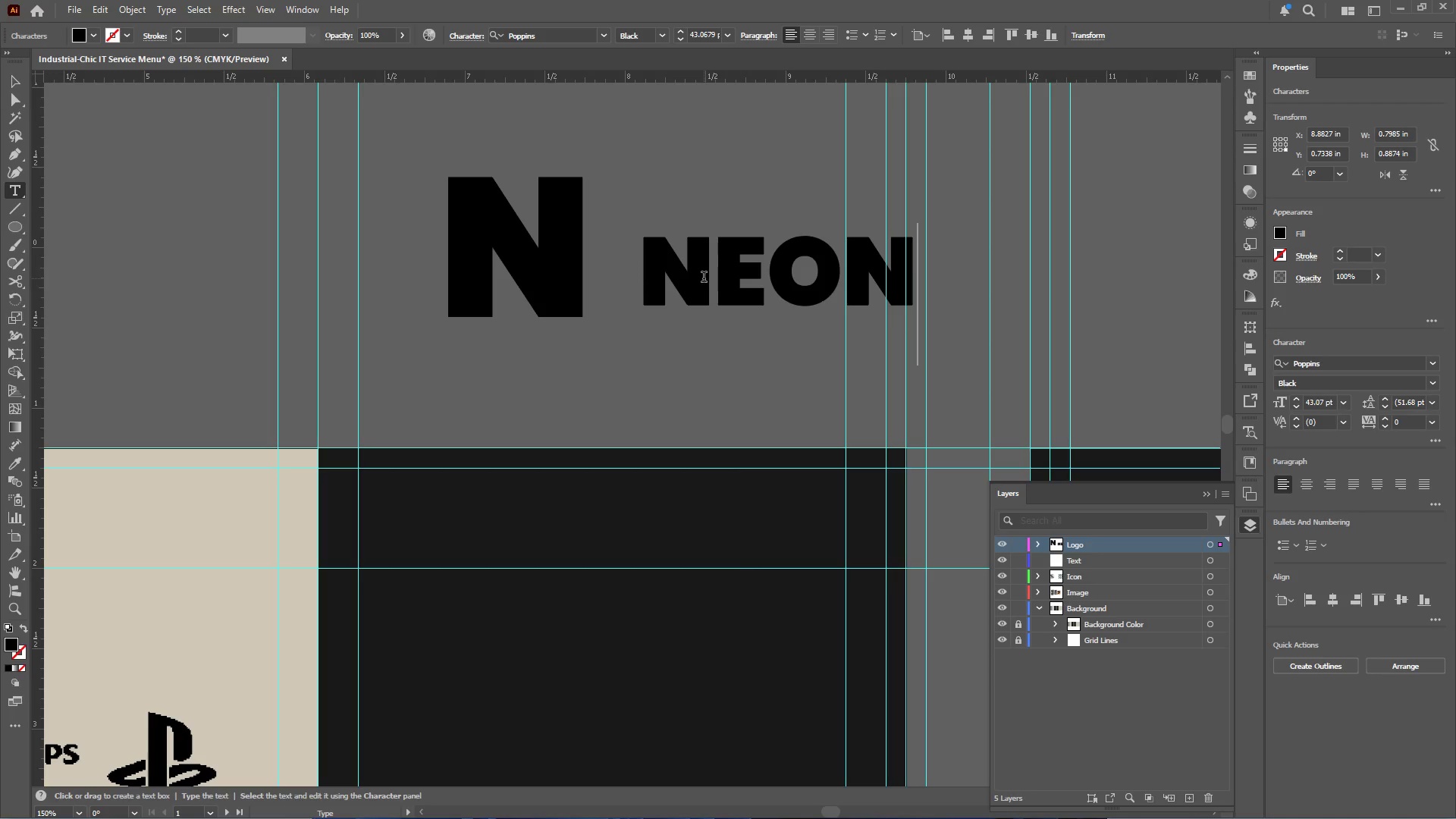 
key(Enter)
 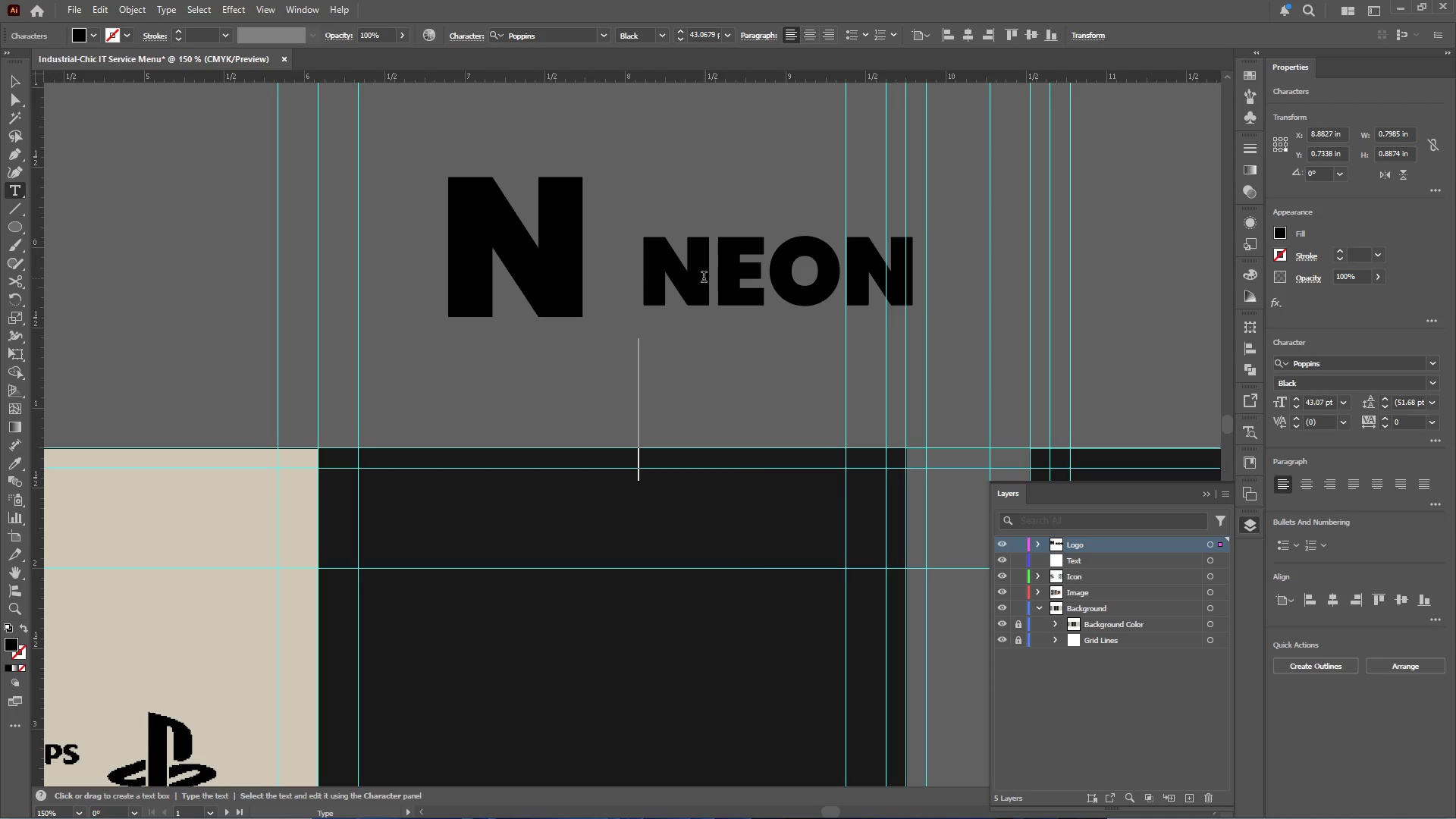 
type(CIRCU)
 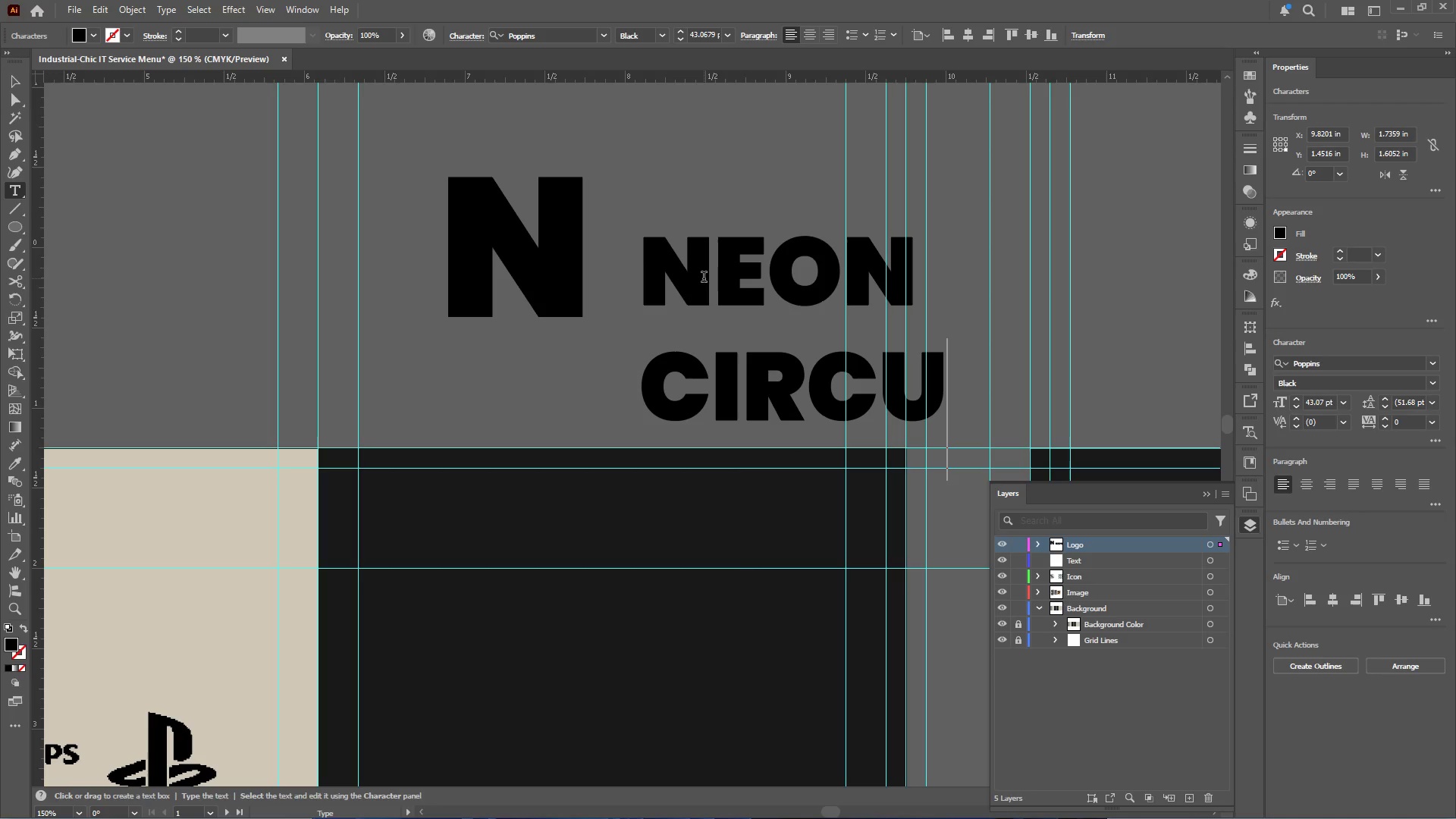 
type(IT)
 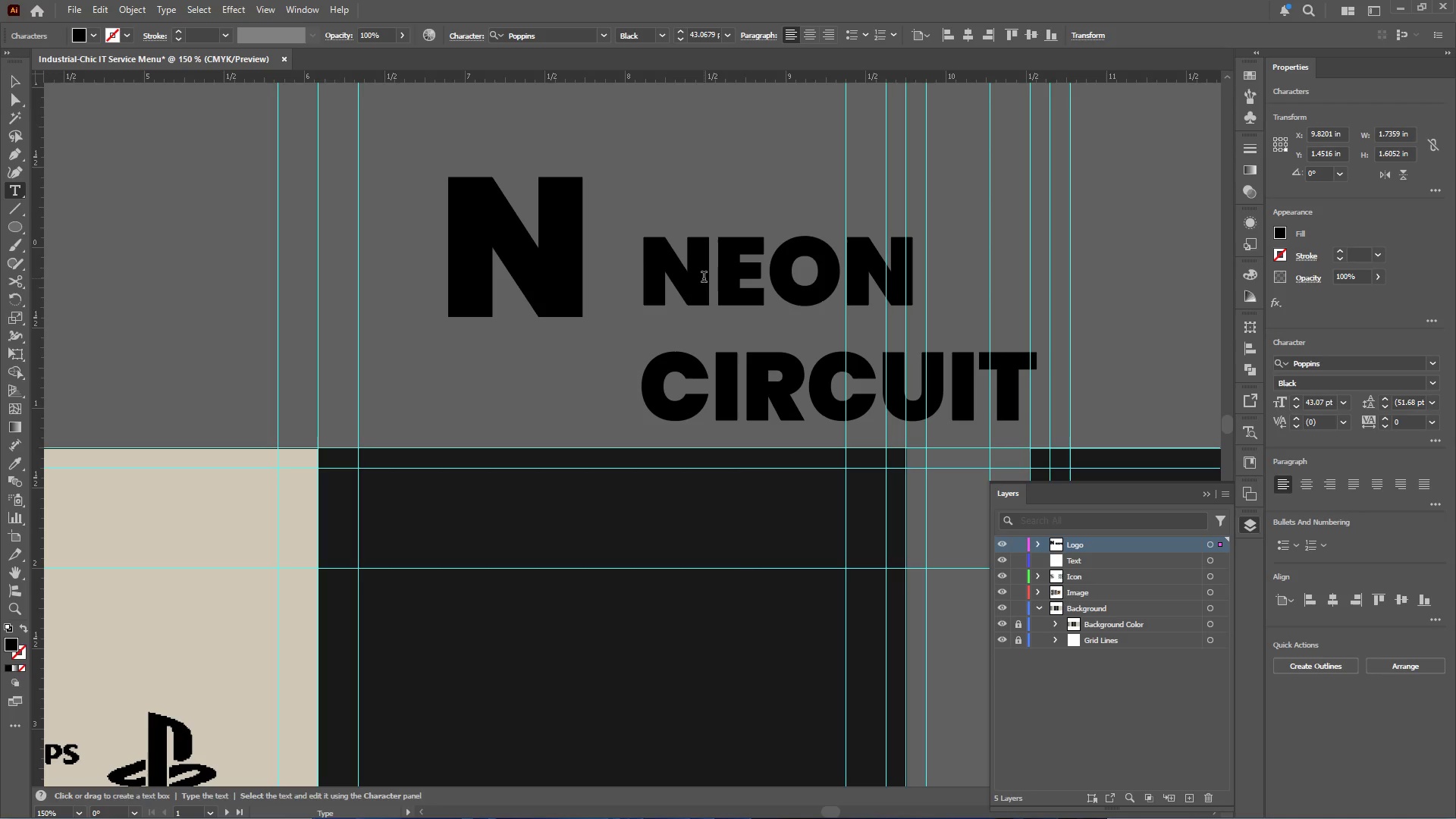 
key(Enter)
 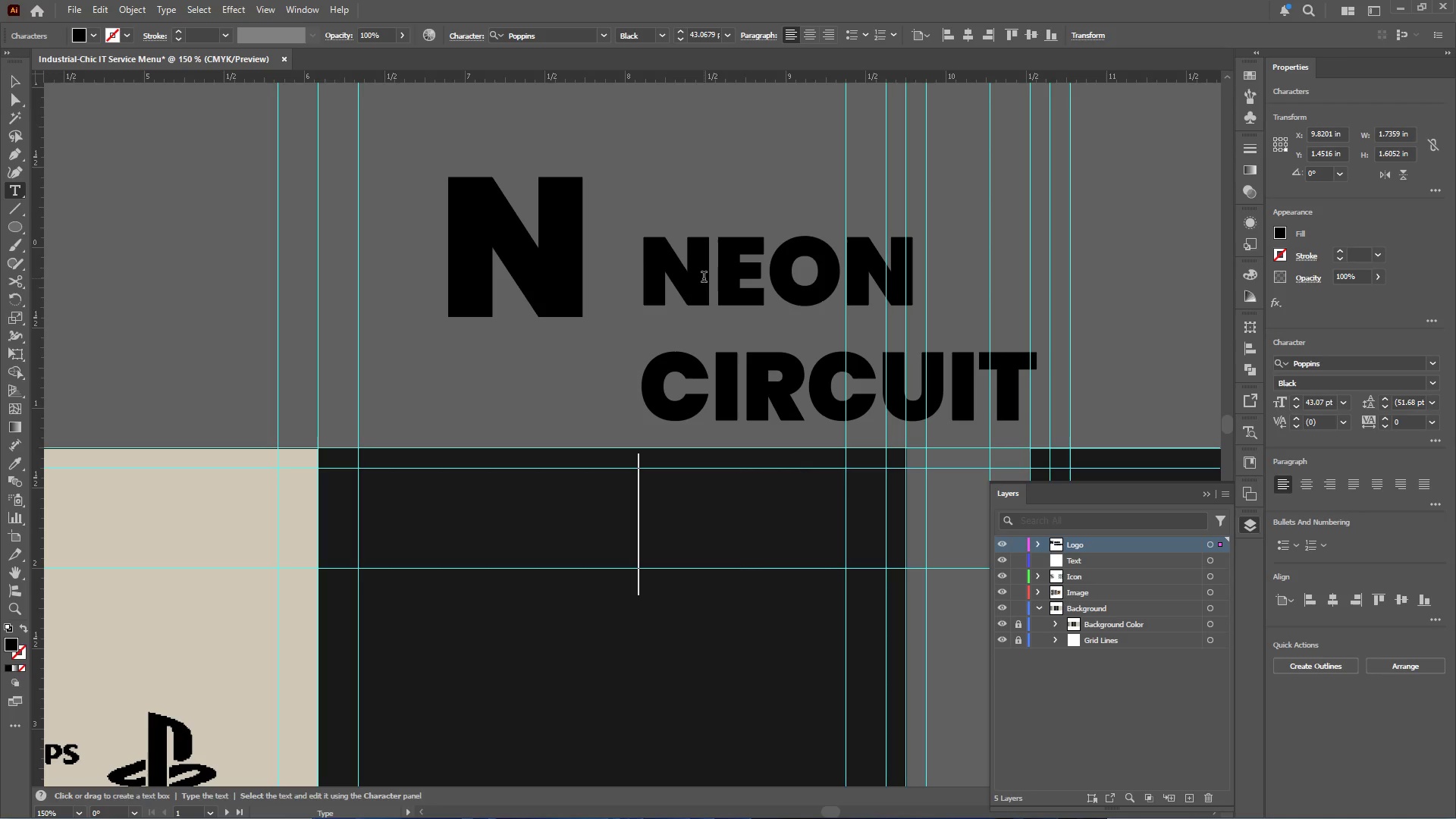 
type(SUPPORT)
 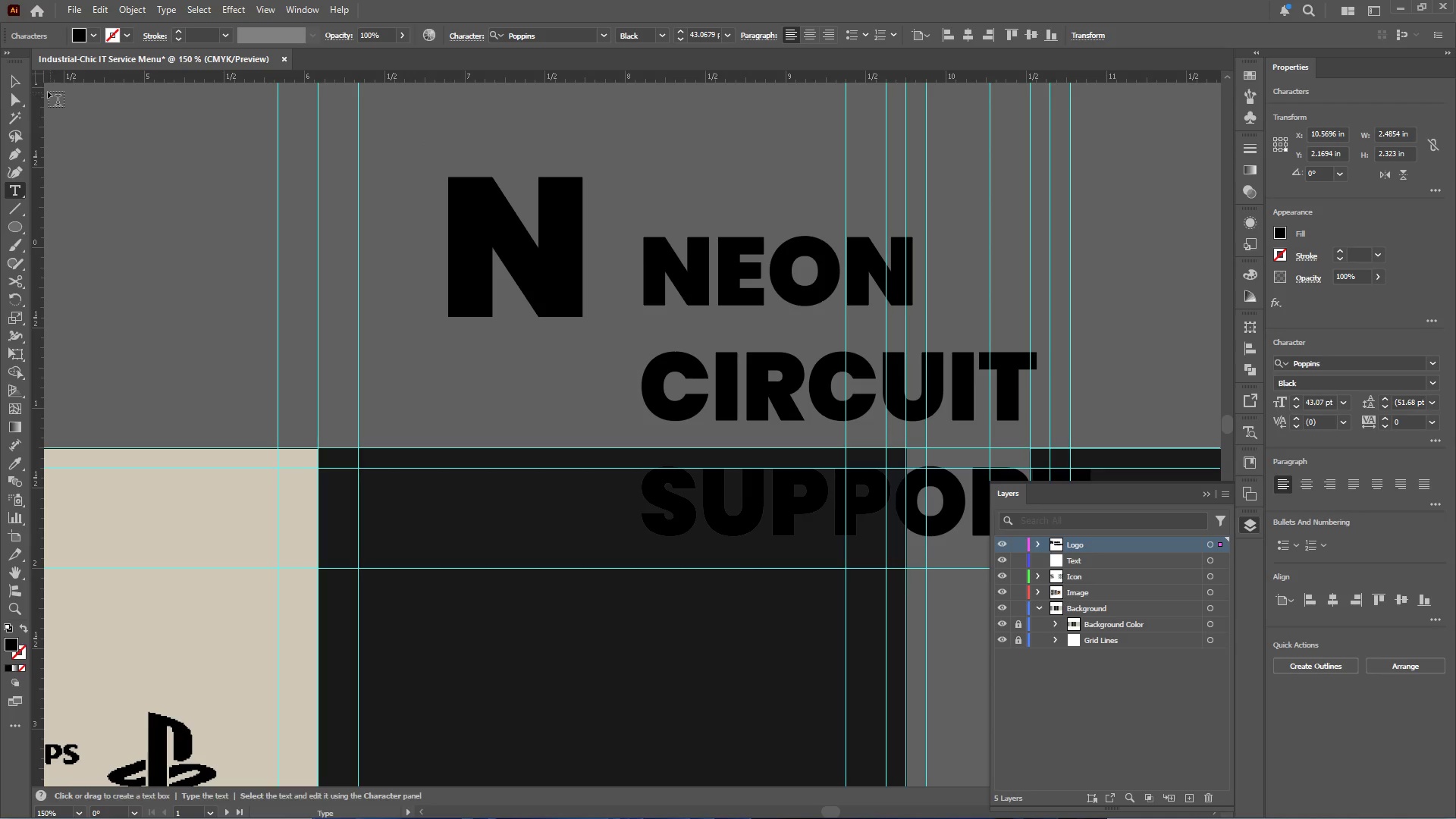 
left_click([14, 72])
 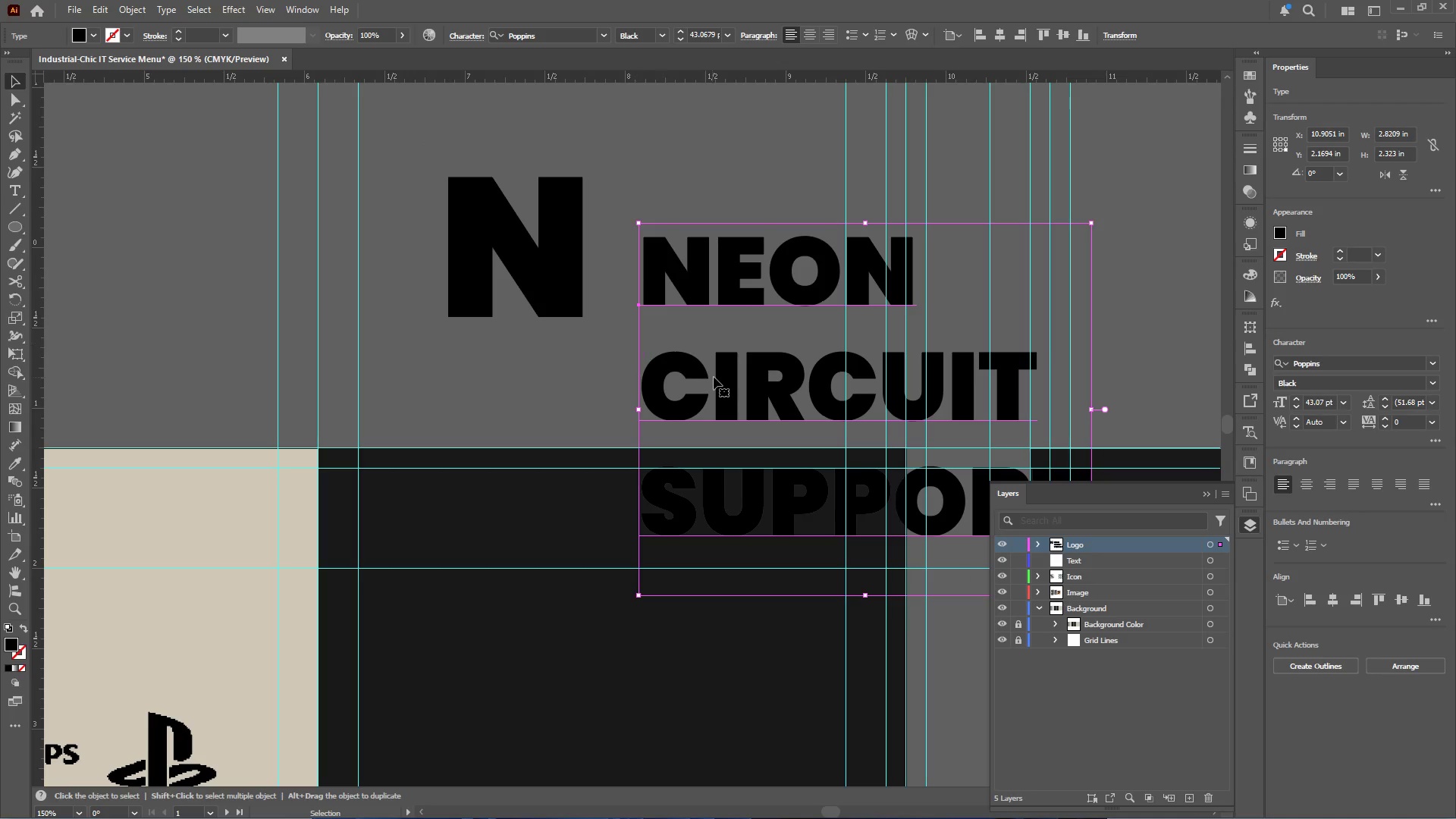 
left_click_drag(start_coordinate=[714, 378], to_coordinate=[667, 293])
 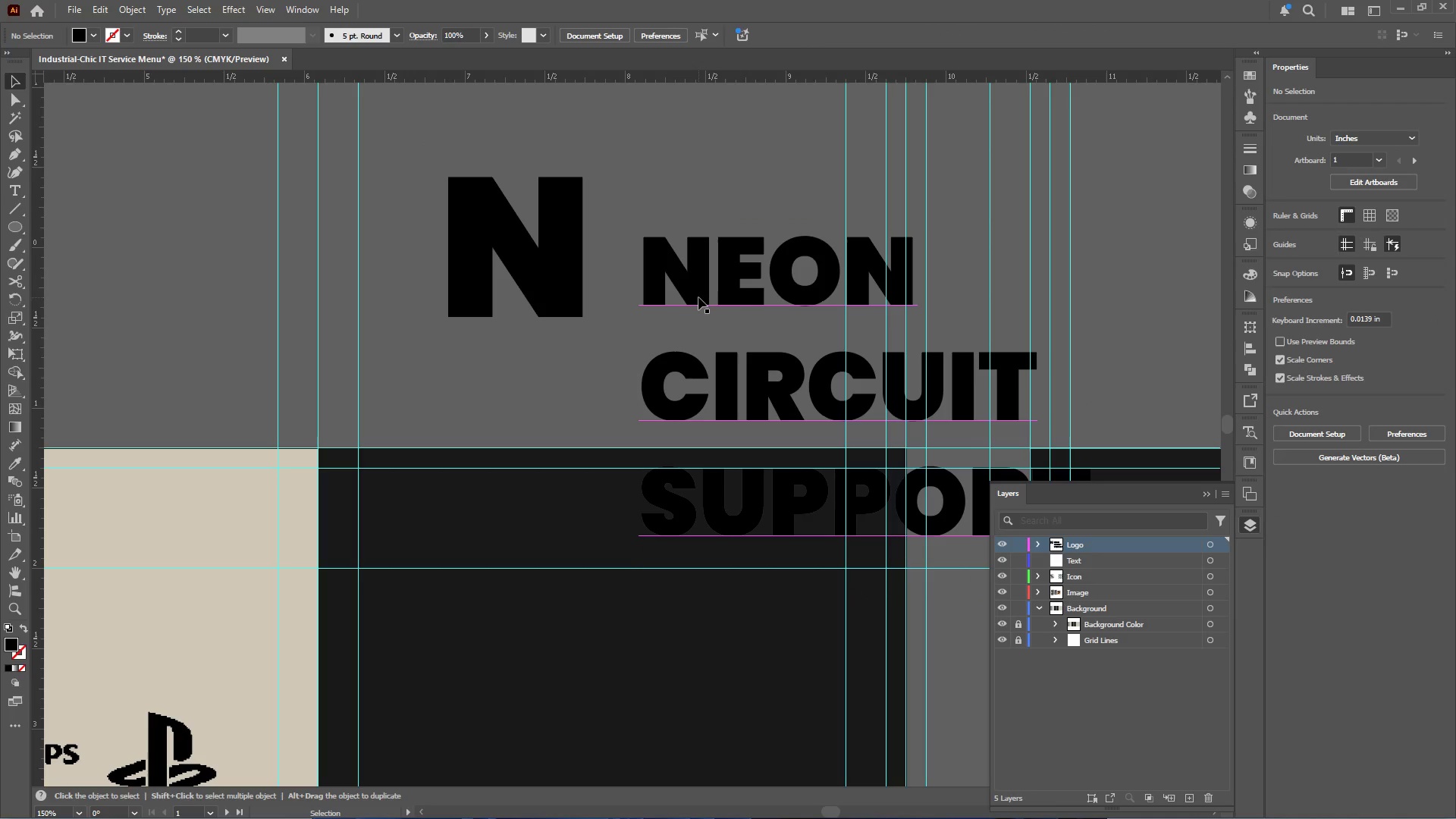 
hold_key(key=ShiftLeft, duration=0.7)
 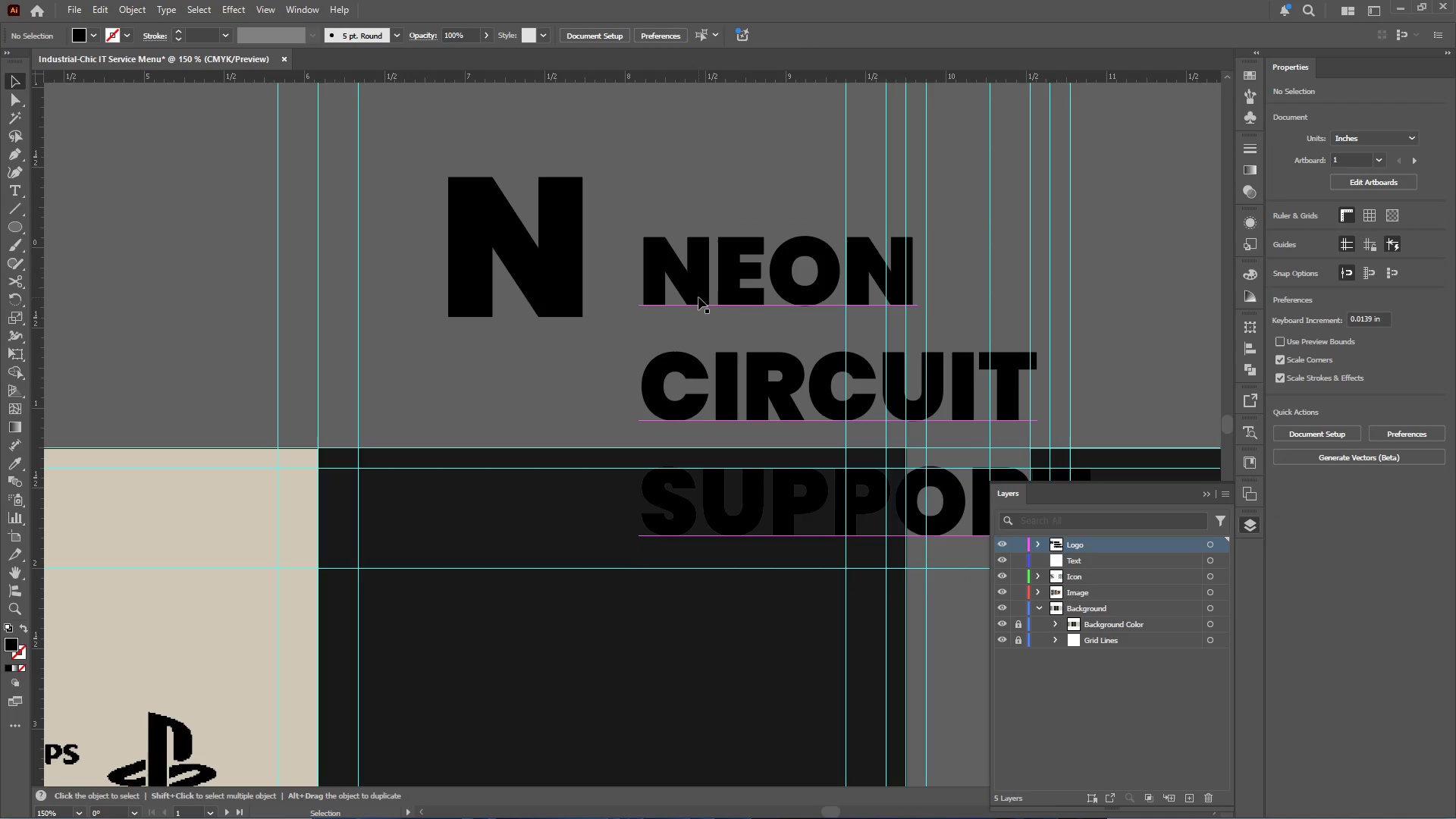 
left_click_drag(start_coordinate=[698, 296], to_coordinate=[646, 240])
 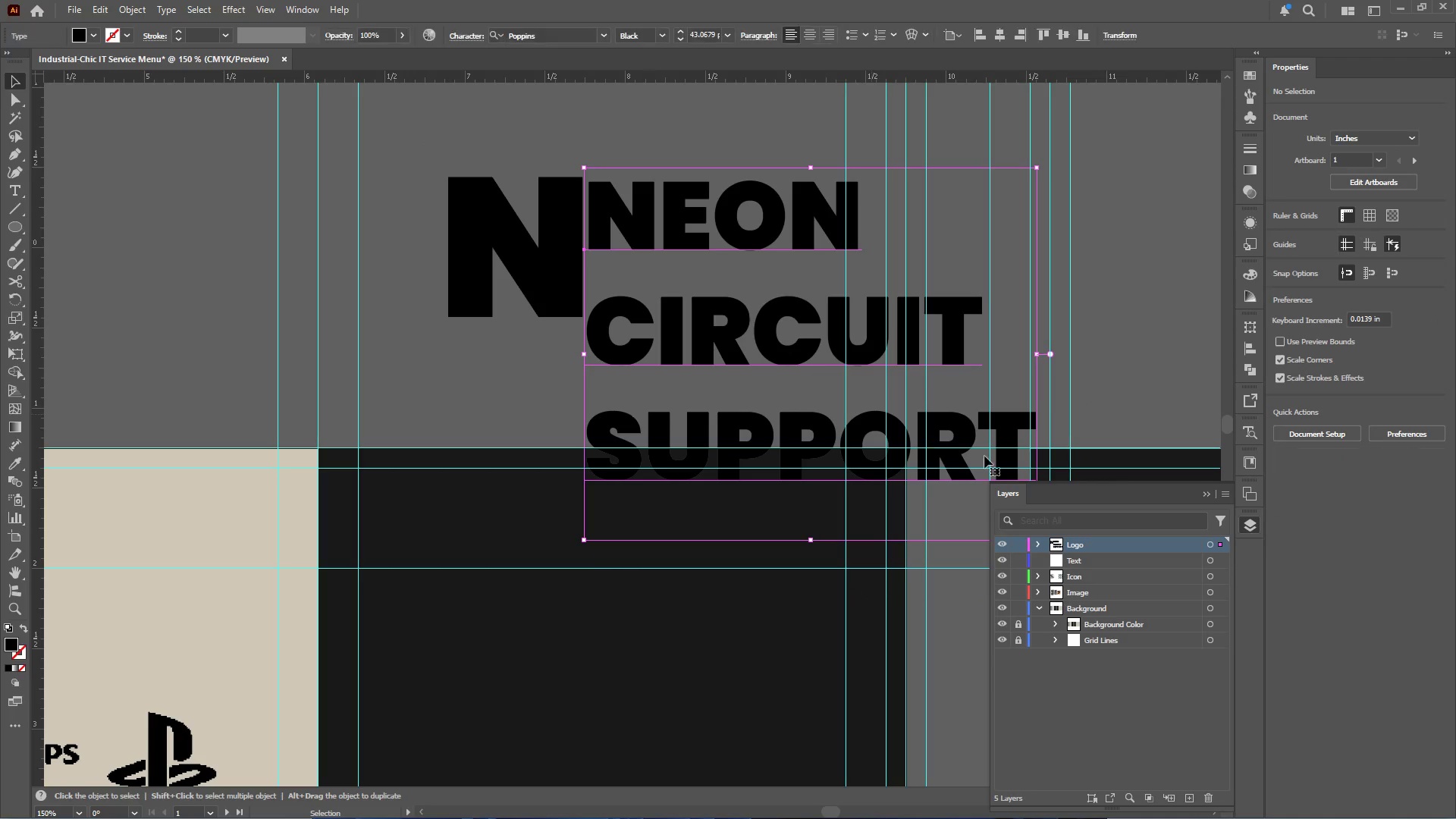 
hold_key(key=ShiftLeft, duration=0.53)
 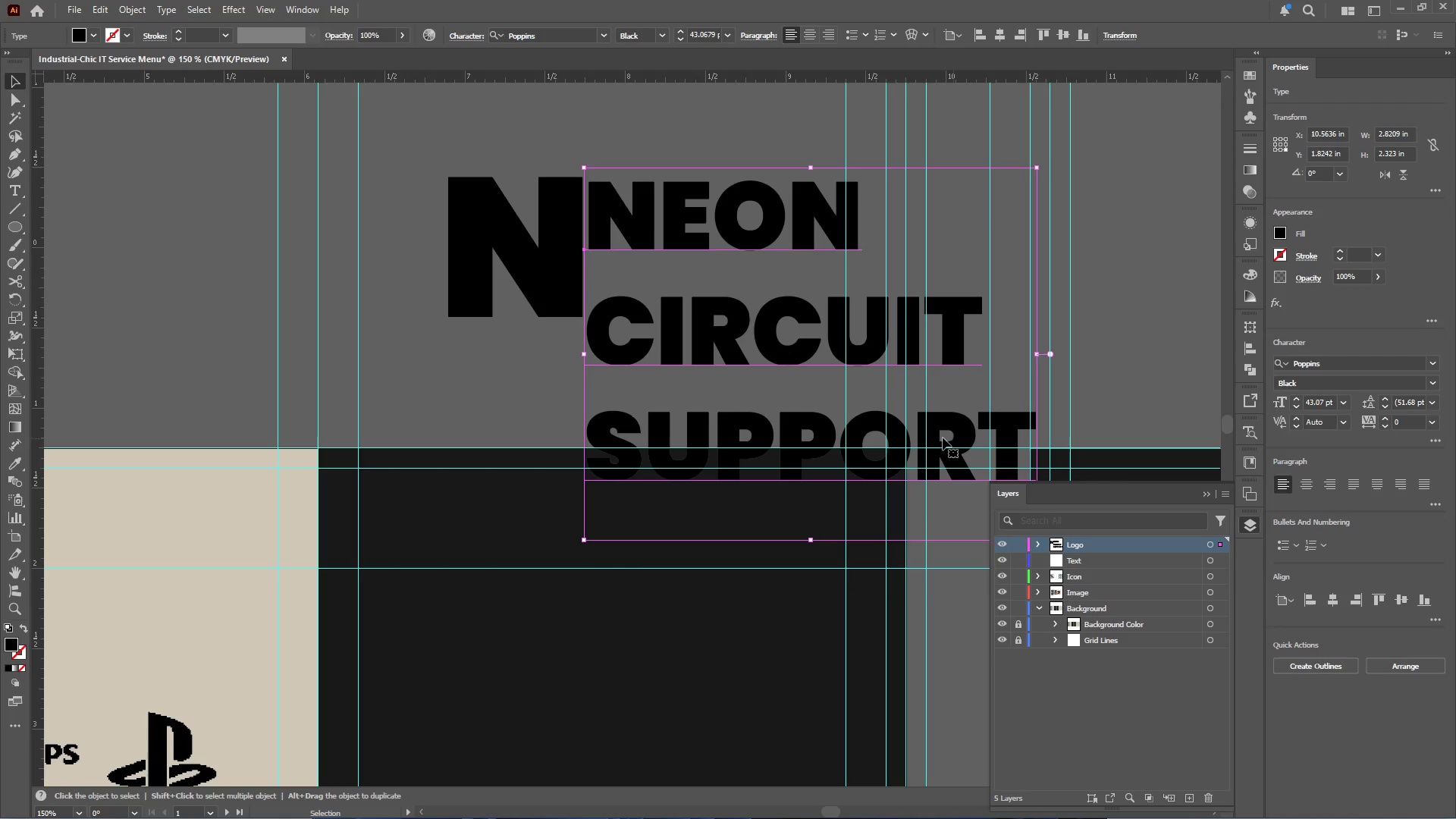 
hold_key(key=AltLeft, duration=0.42)
scroll: coordinate [792, 416], scroll_direction: down, amount: 1.0
 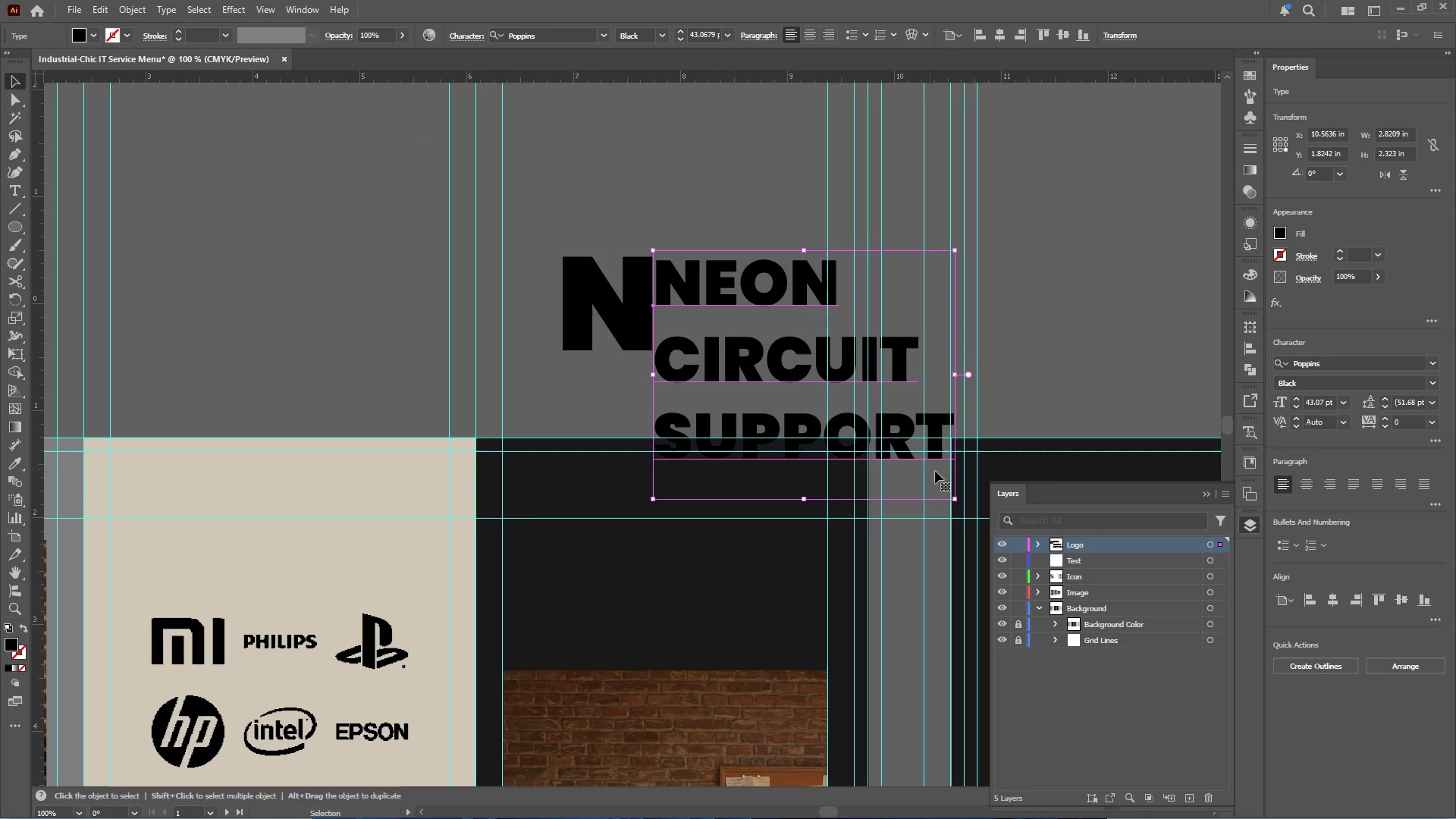 
hold_key(key=ShiftLeft, duration=2.47)
left_click_drag(start_coordinate=[956, 497], to_coordinate=[795, 398])
 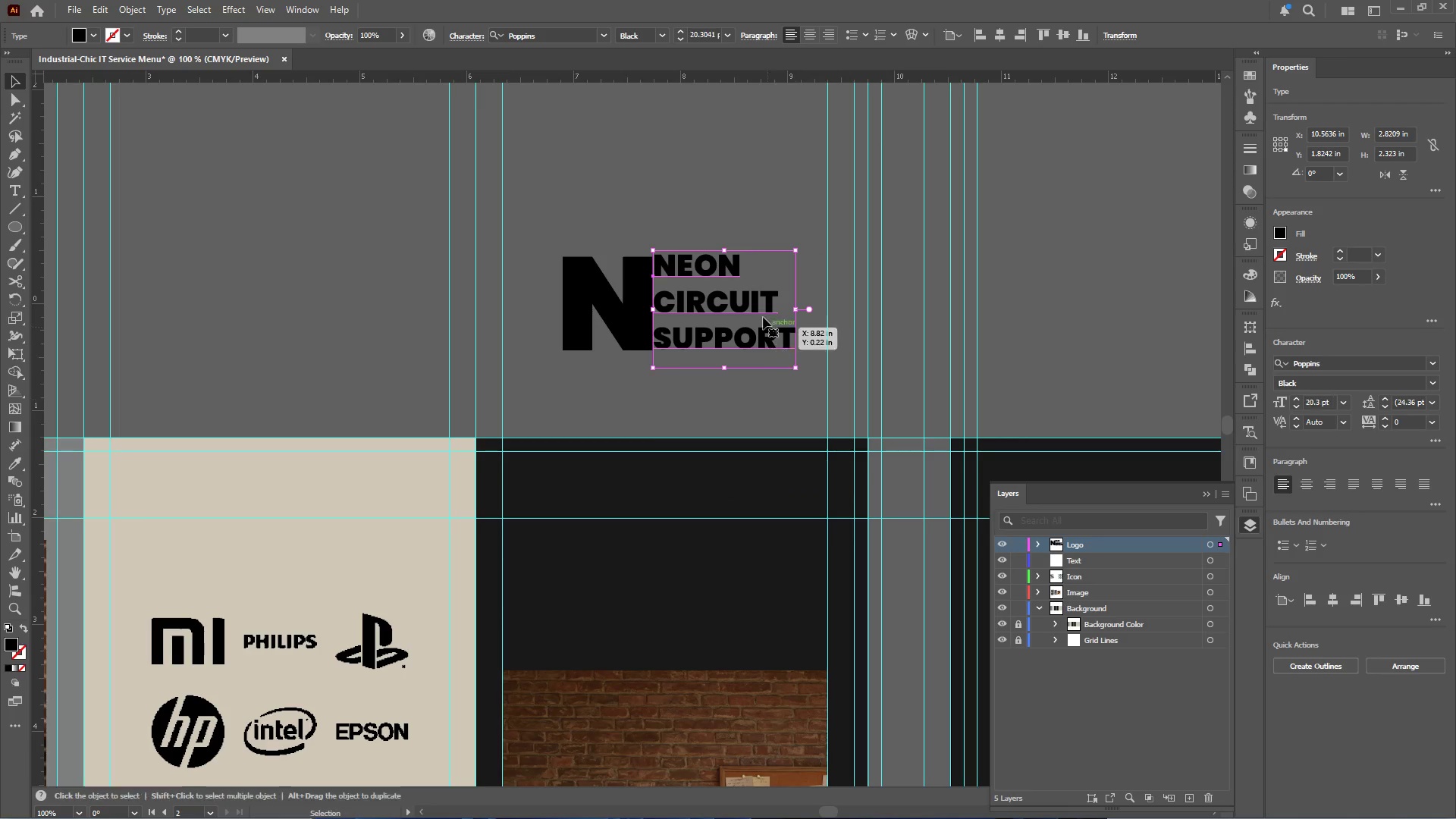 
hold_key(key=AltLeft, duration=0.5)
scroll: coordinate [748, 289], scroll_direction: up, amount: 2.0
 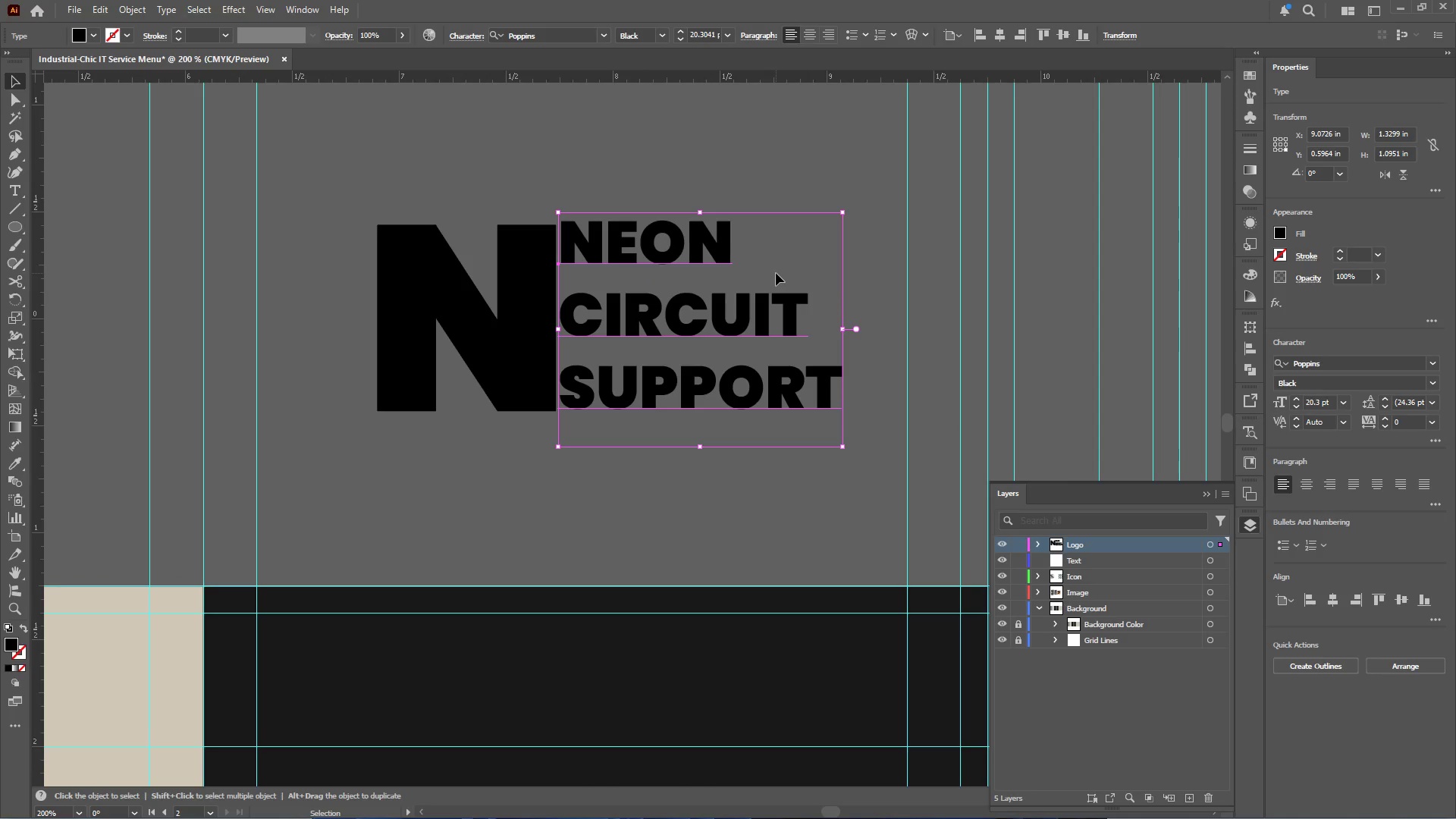 
hold_key(key=ShiftLeft, duration=1.59)
left_click_drag(start_coordinate=[840, 209], to_coordinate=[827, 221])
 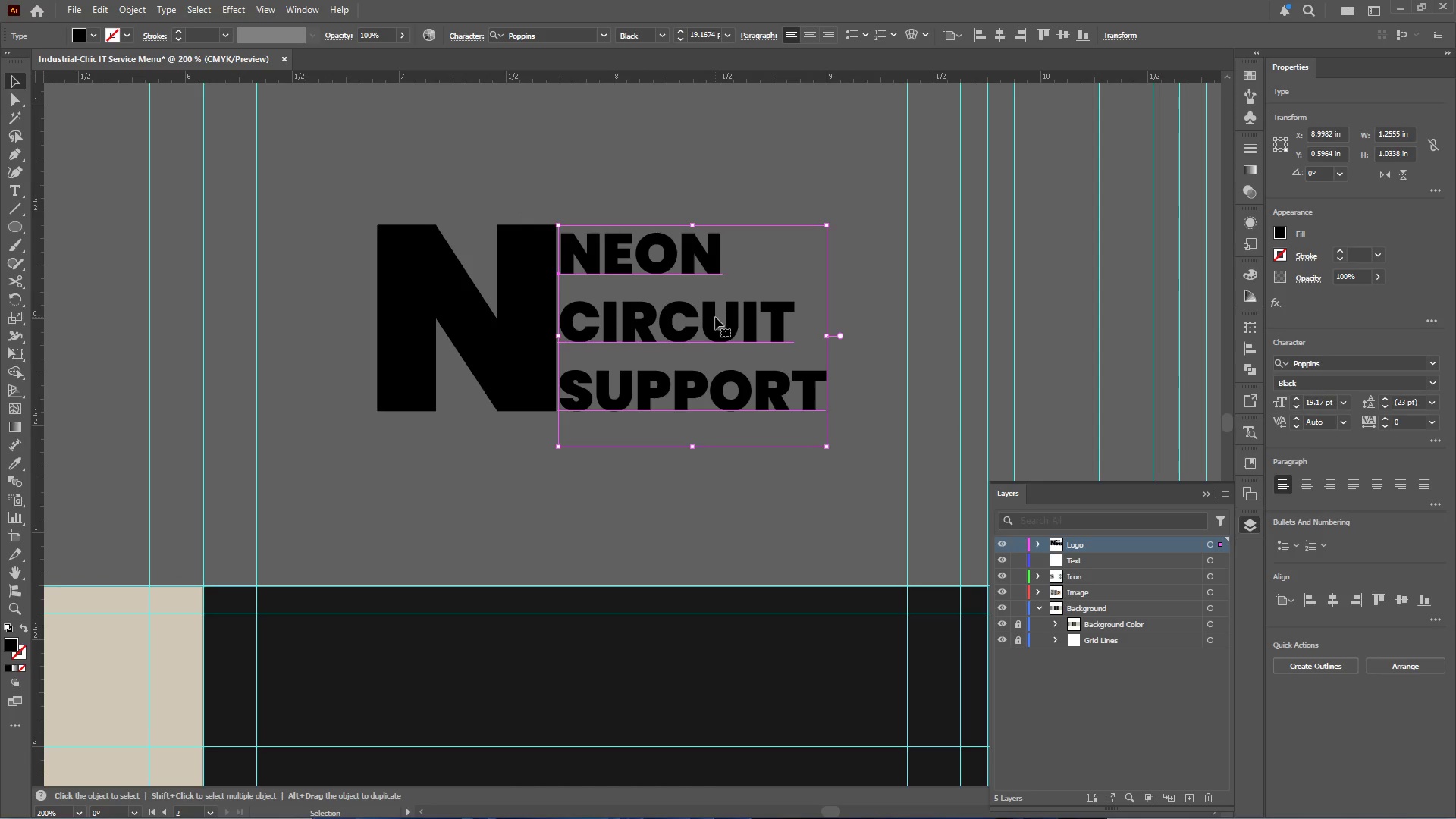 
left_click_drag(start_coordinate=[715, 318], to_coordinate=[726, 315])
 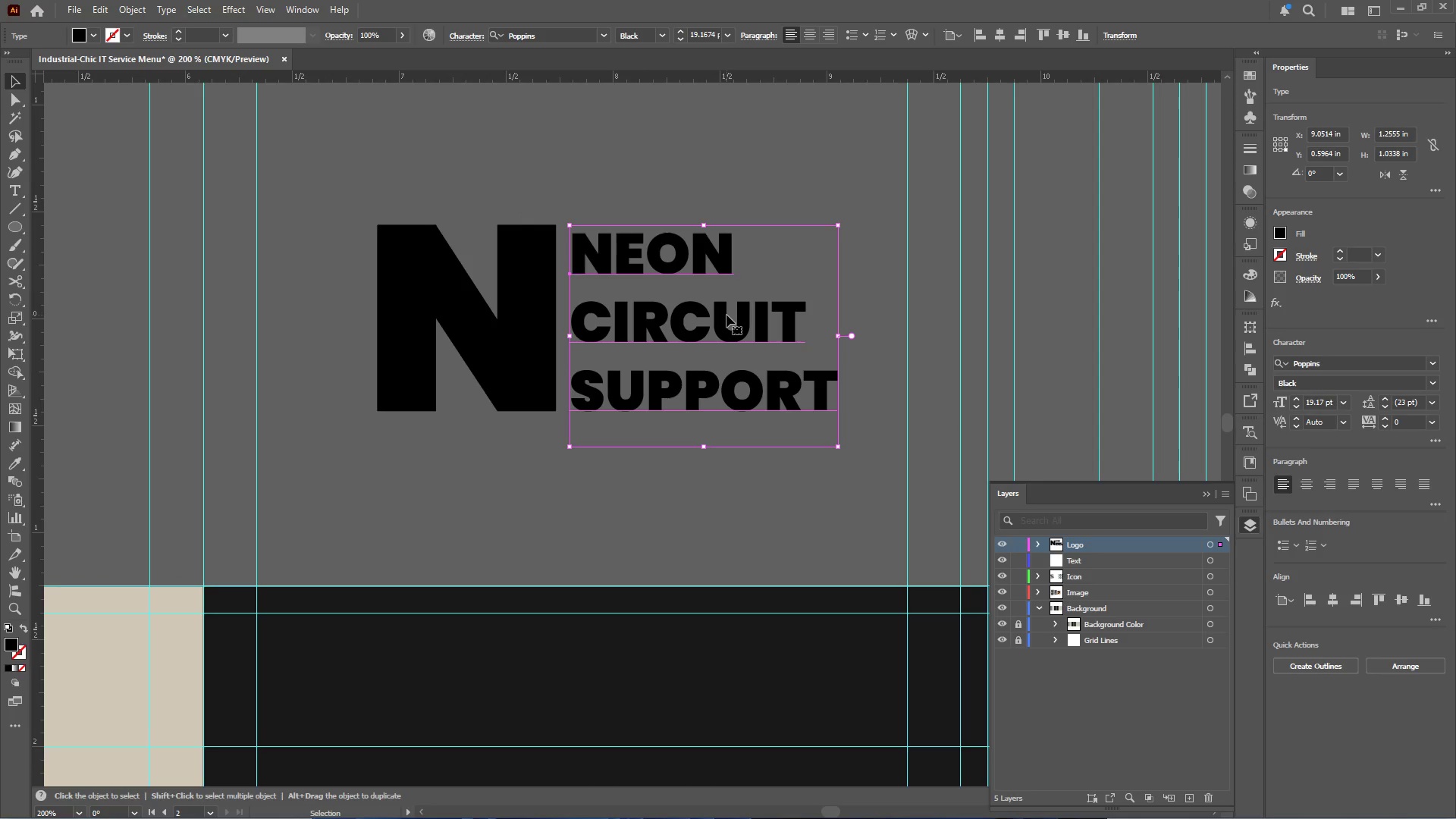 
hold_key(key=ShiftLeft, duration=0.75)
 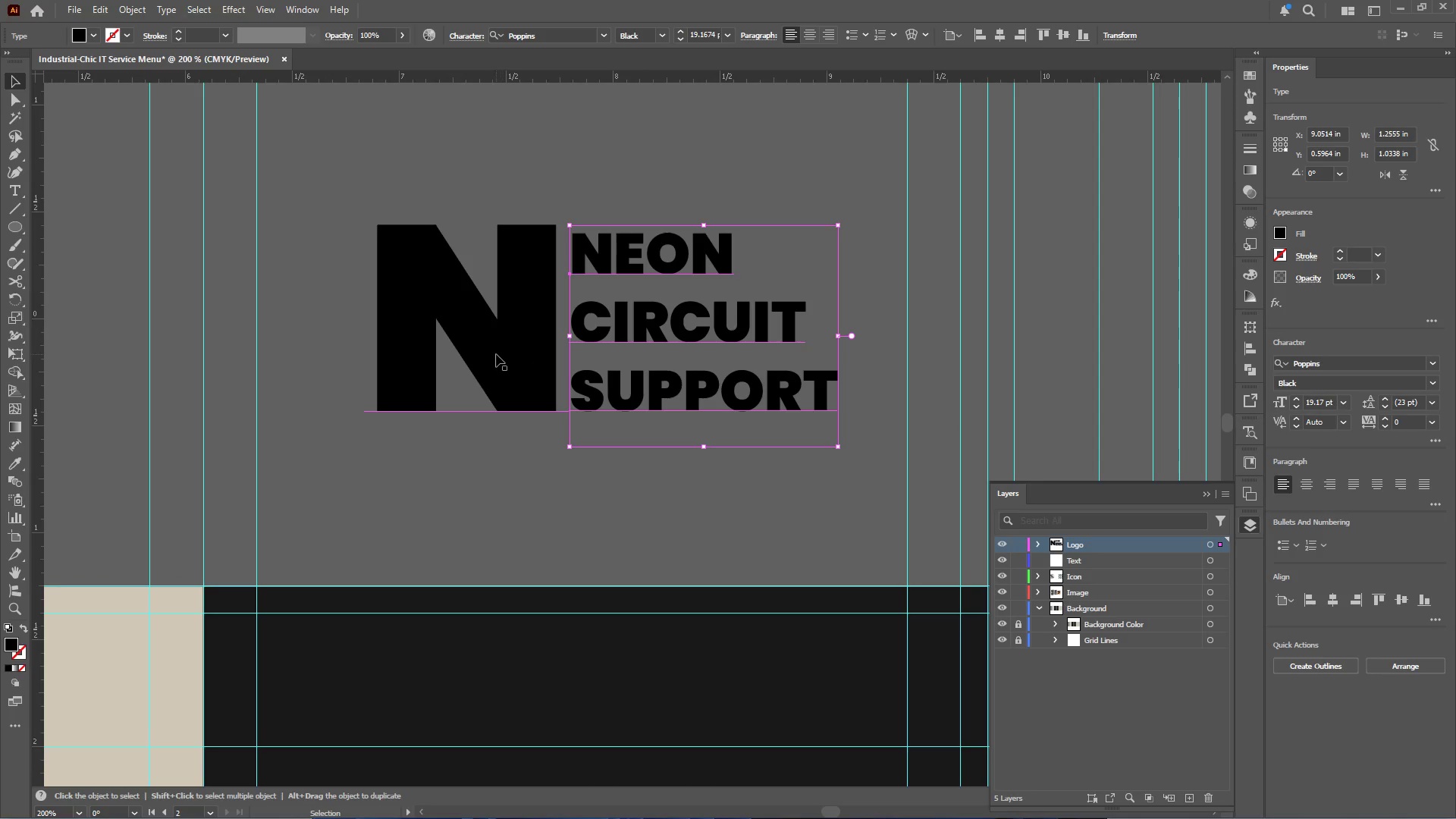 
left_click_drag(start_coordinate=[496, 354], to_coordinate=[868, 234])
 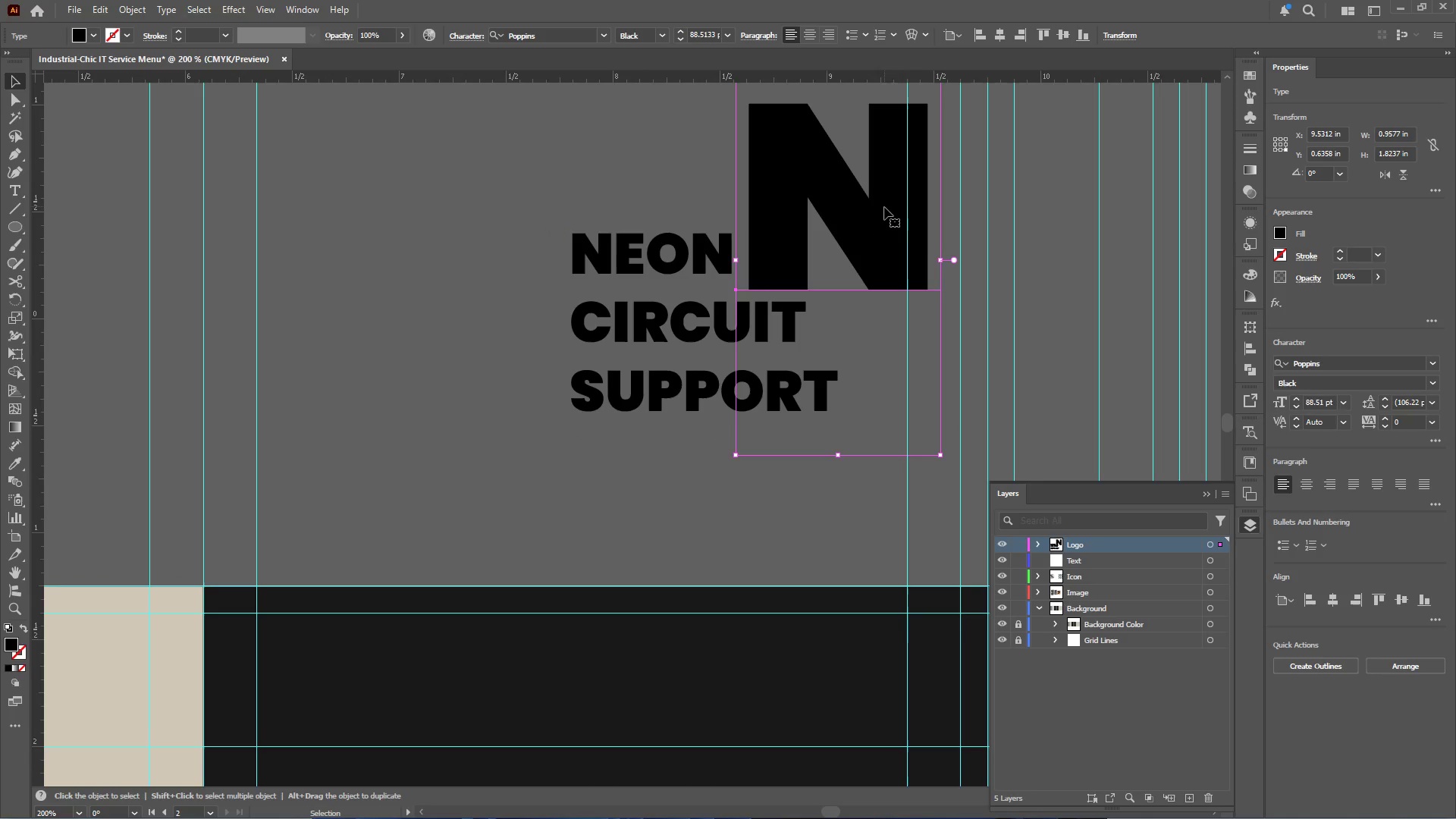 
hold_key(key=ShiftLeft, duration=2.02)
 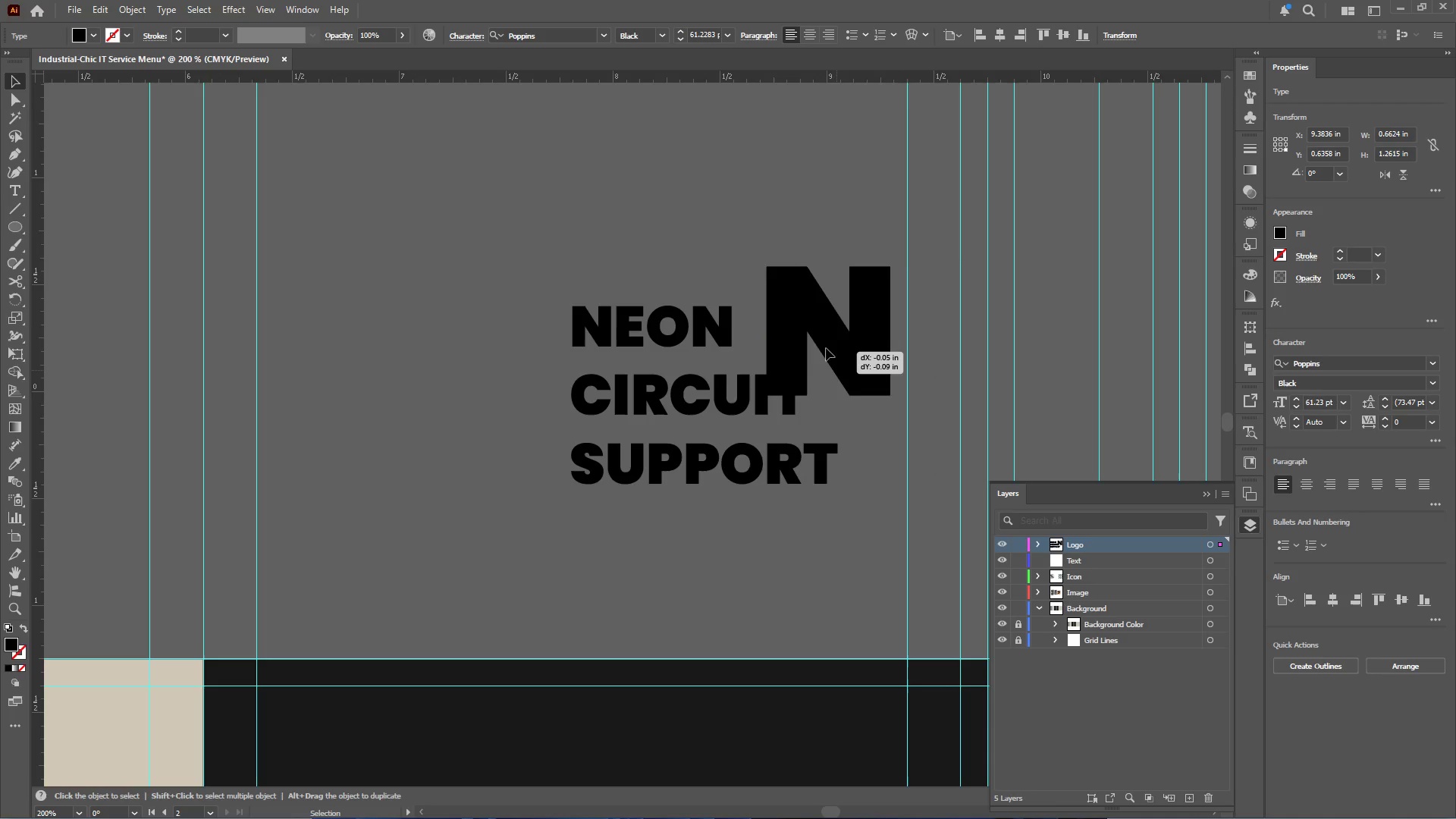 
scroll: coordinate [934, 267], scroll_direction: up, amount: 4.0
 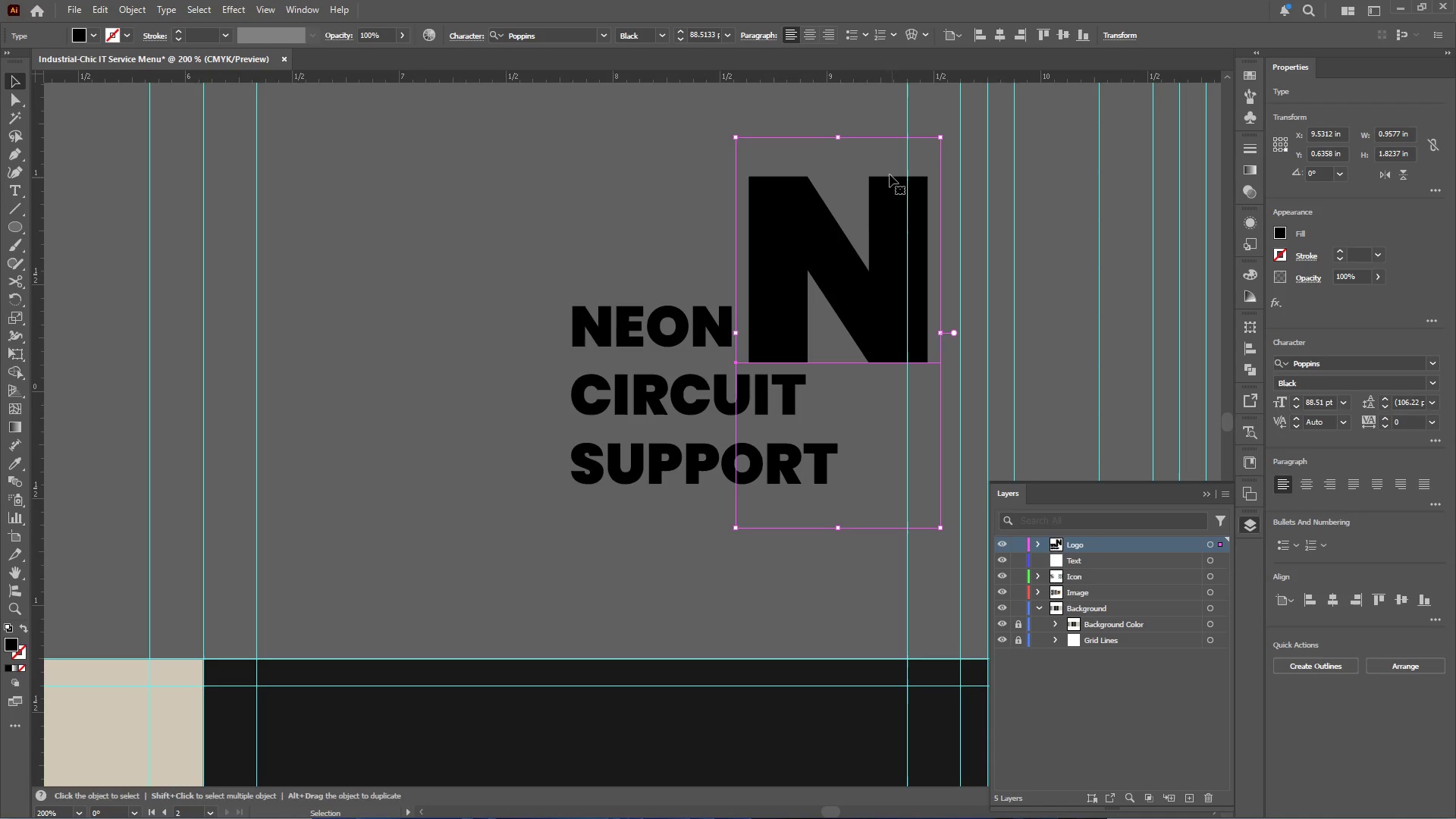 
left_click_drag(start_coordinate=[839, 139], to_coordinate=[829, 259])
 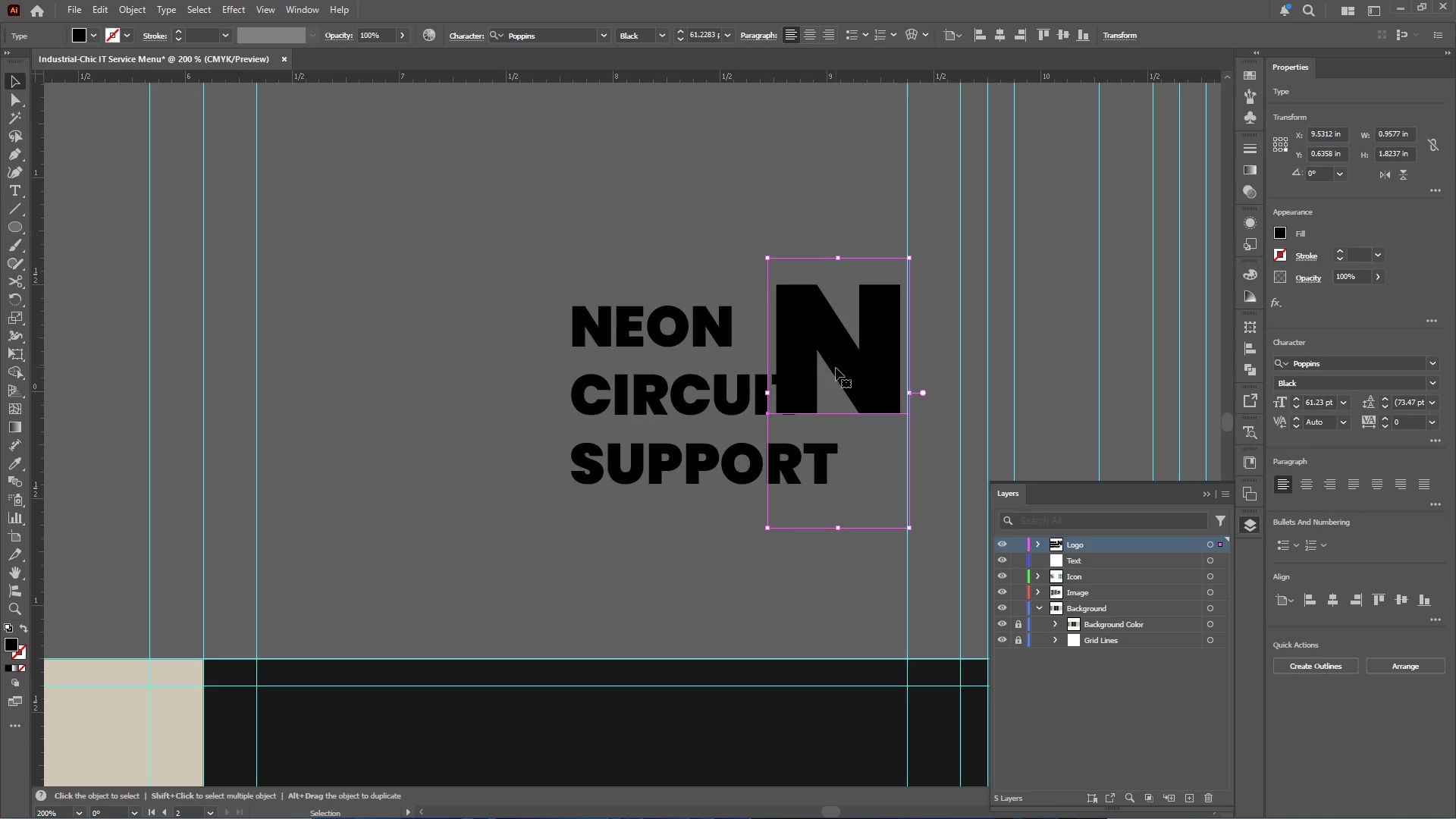 
left_click_drag(start_coordinate=[836, 370], to_coordinate=[817, 322])
 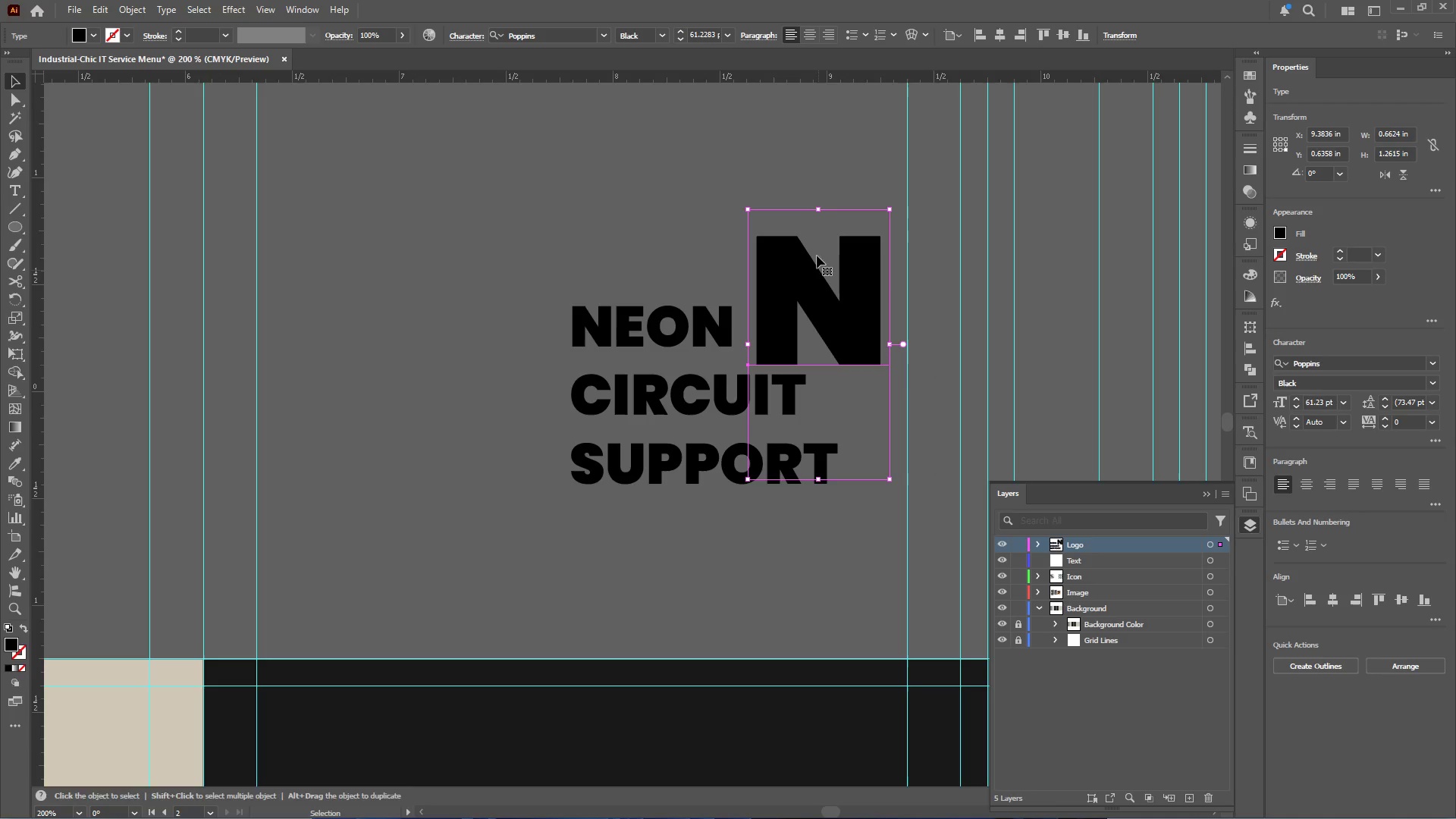 
hold_key(key=ShiftLeft, duration=1.89)
left_click_drag(start_coordinate=[816, 209], to_coordinate=[817, 240])
 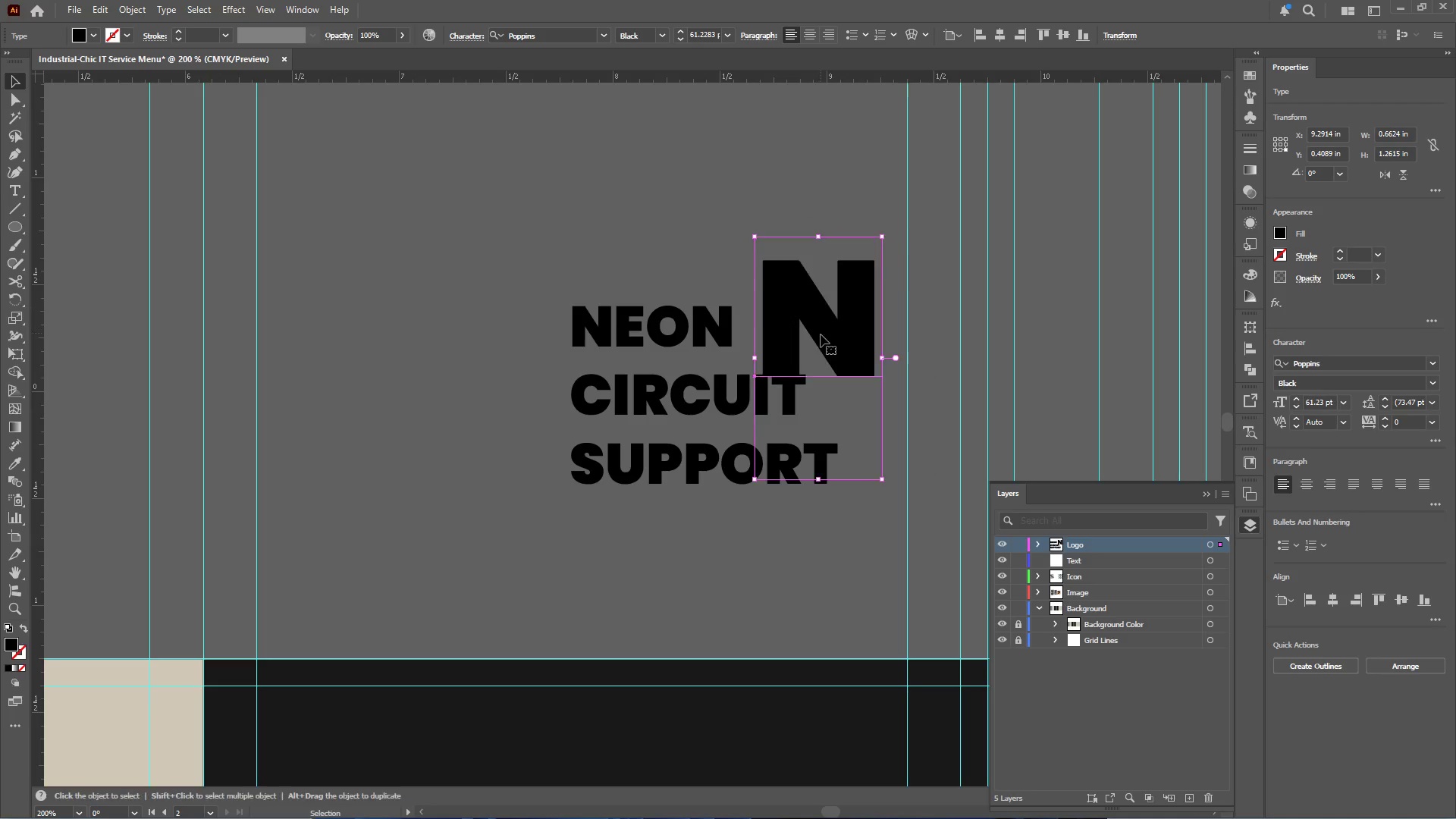 
left_click_drag(start_coordinate=[821, 336], to_coordinate=[819, 322])
 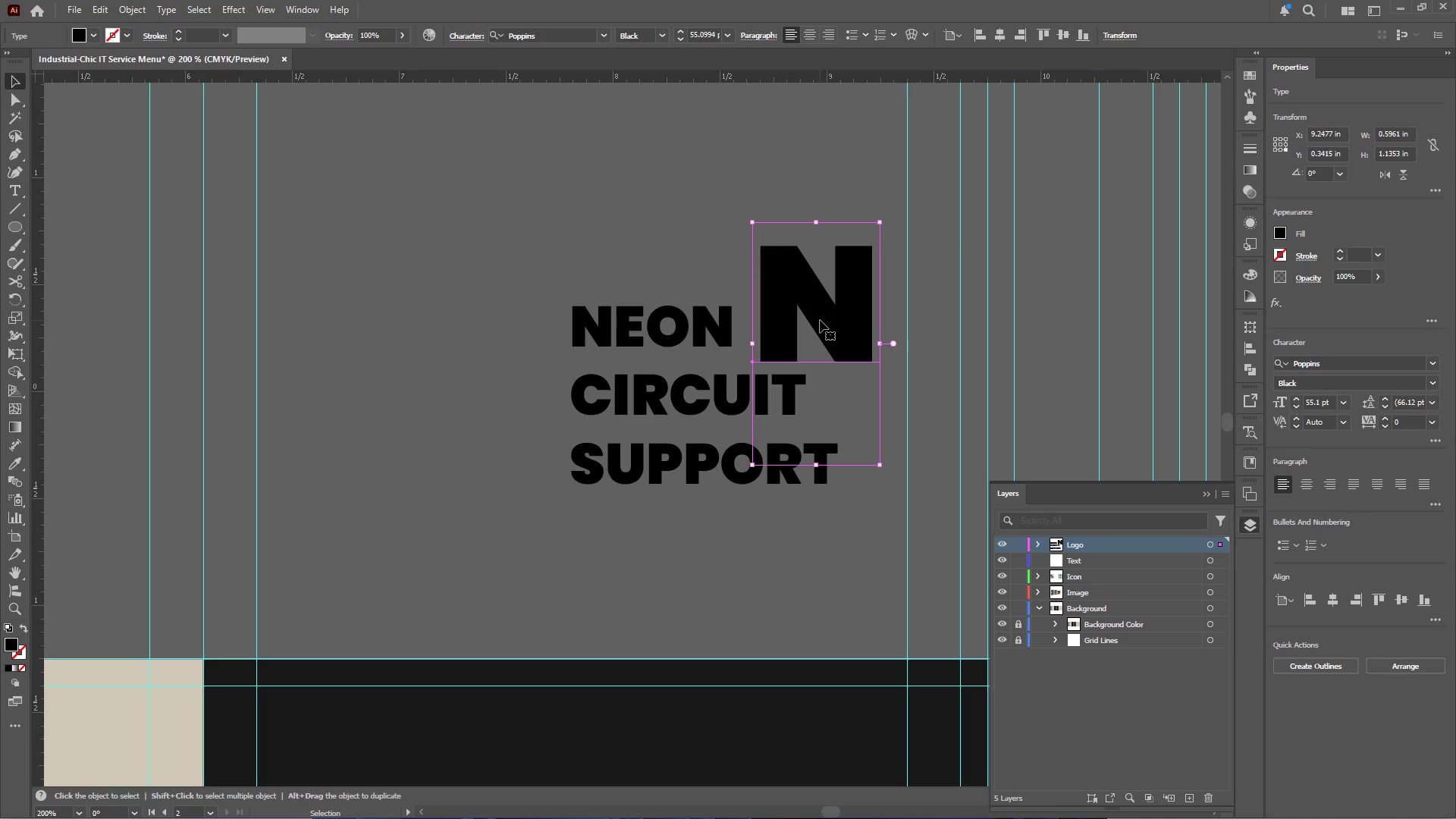 
wait(14.14)
 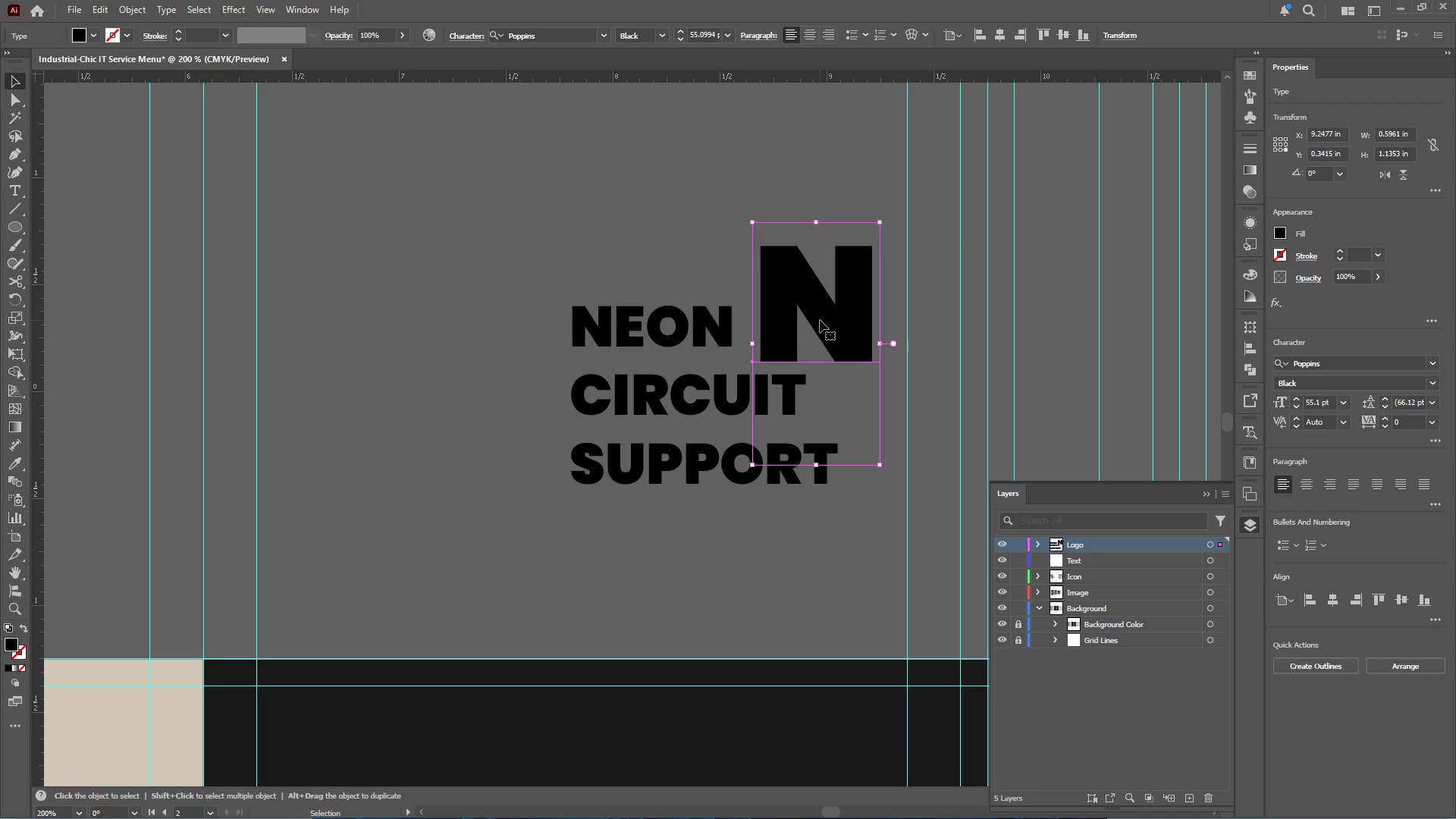 
hold_key(key=AltLeft, duration=0.62)
scroll: coordinate [866, 292], scroll_direction: up, amount: 1.0
 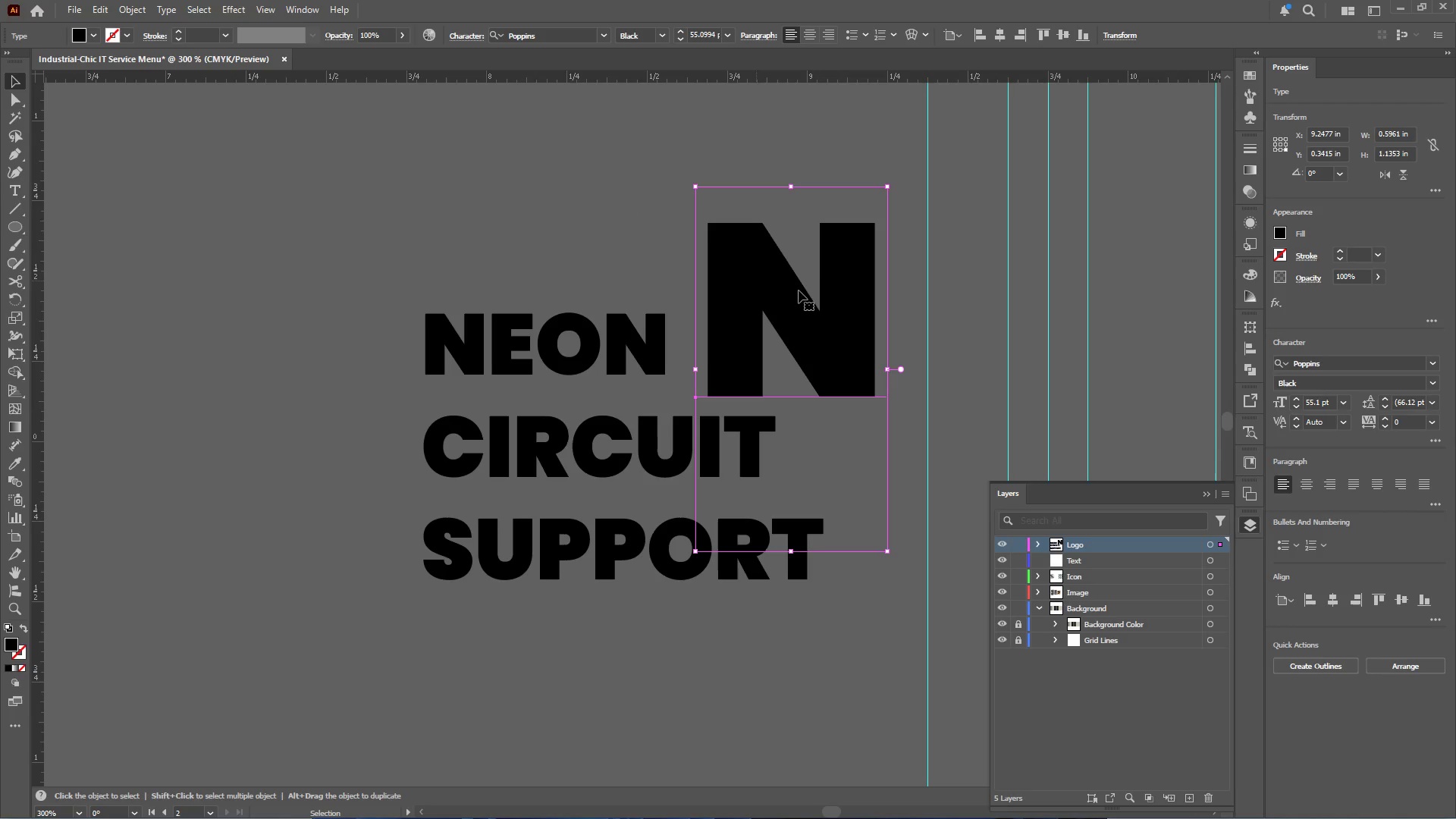 
right_click([769, 273])
 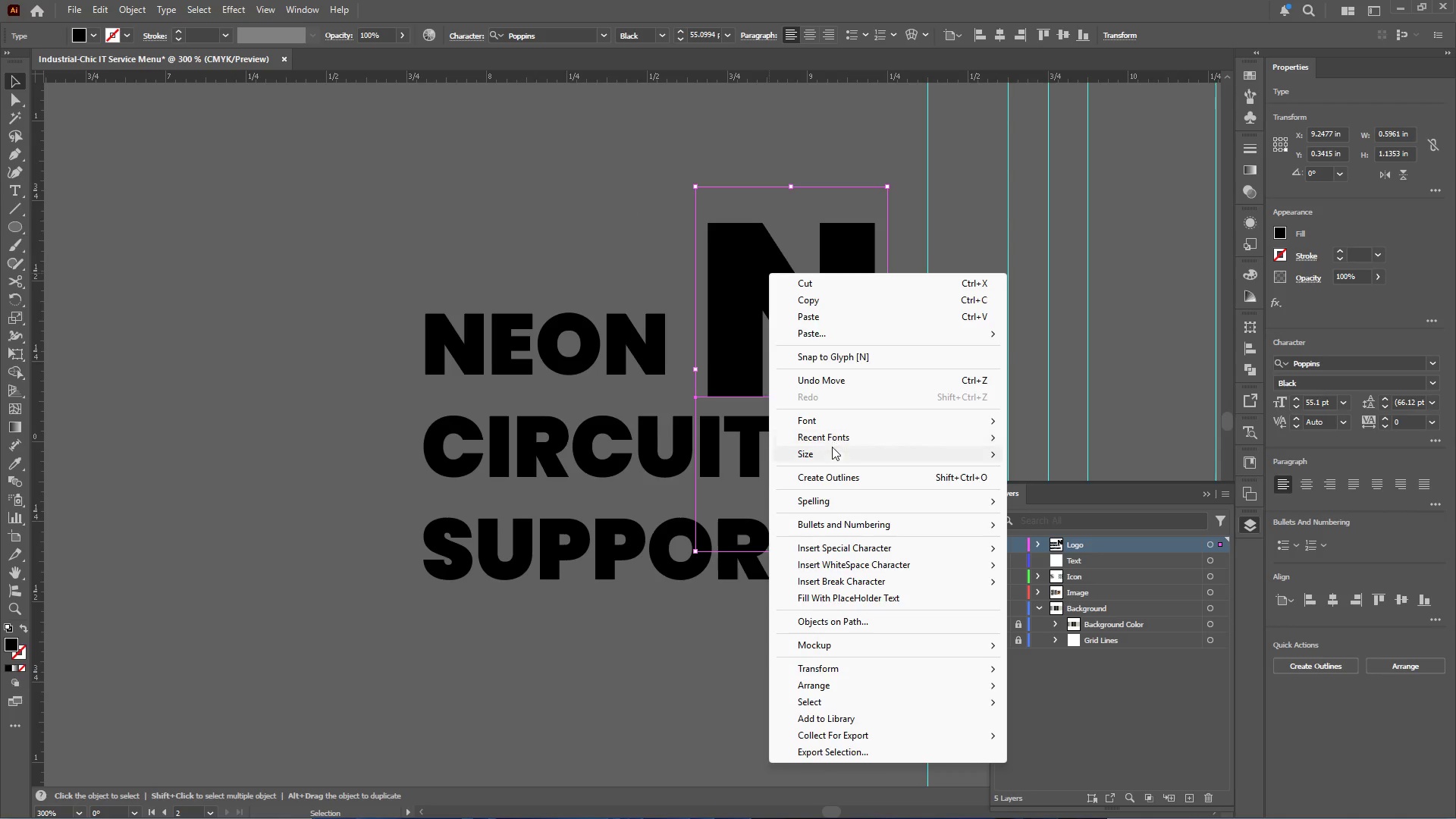 
left_click([831, 479])
 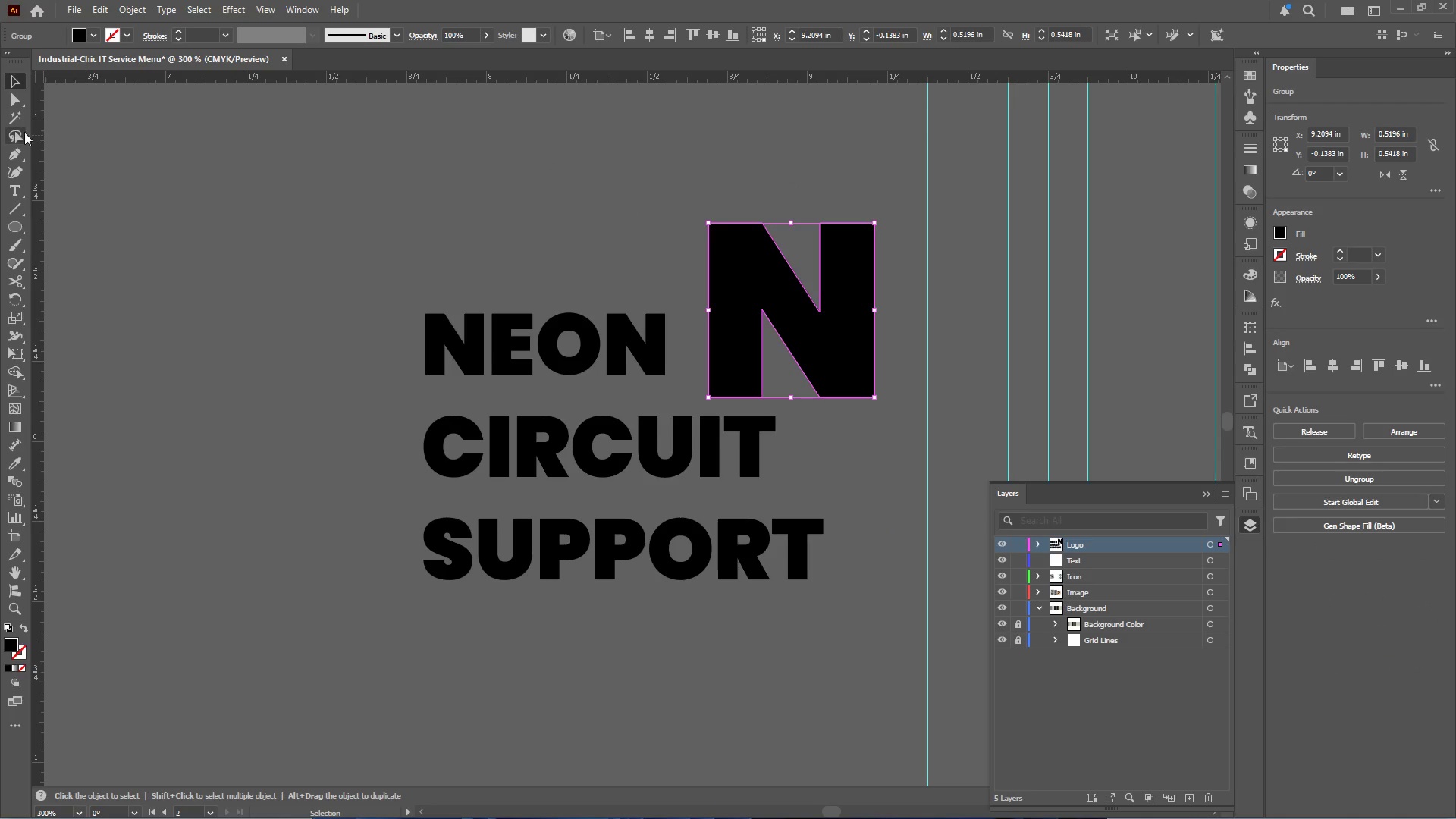 
left_click([17, 102])
 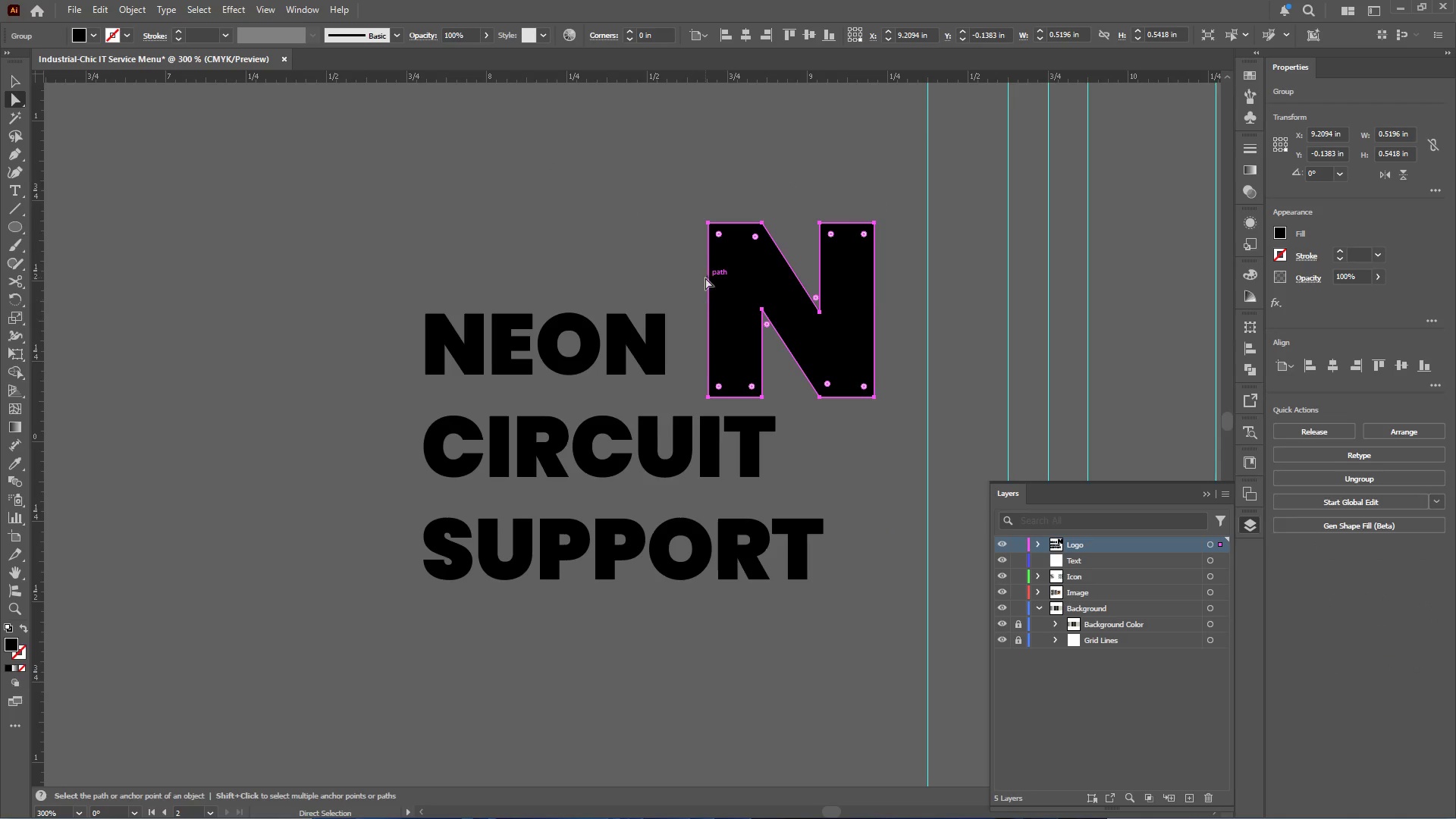 
left_click_drag(start_coordinate=[701, 214], to_coordinate=[779, 233])
 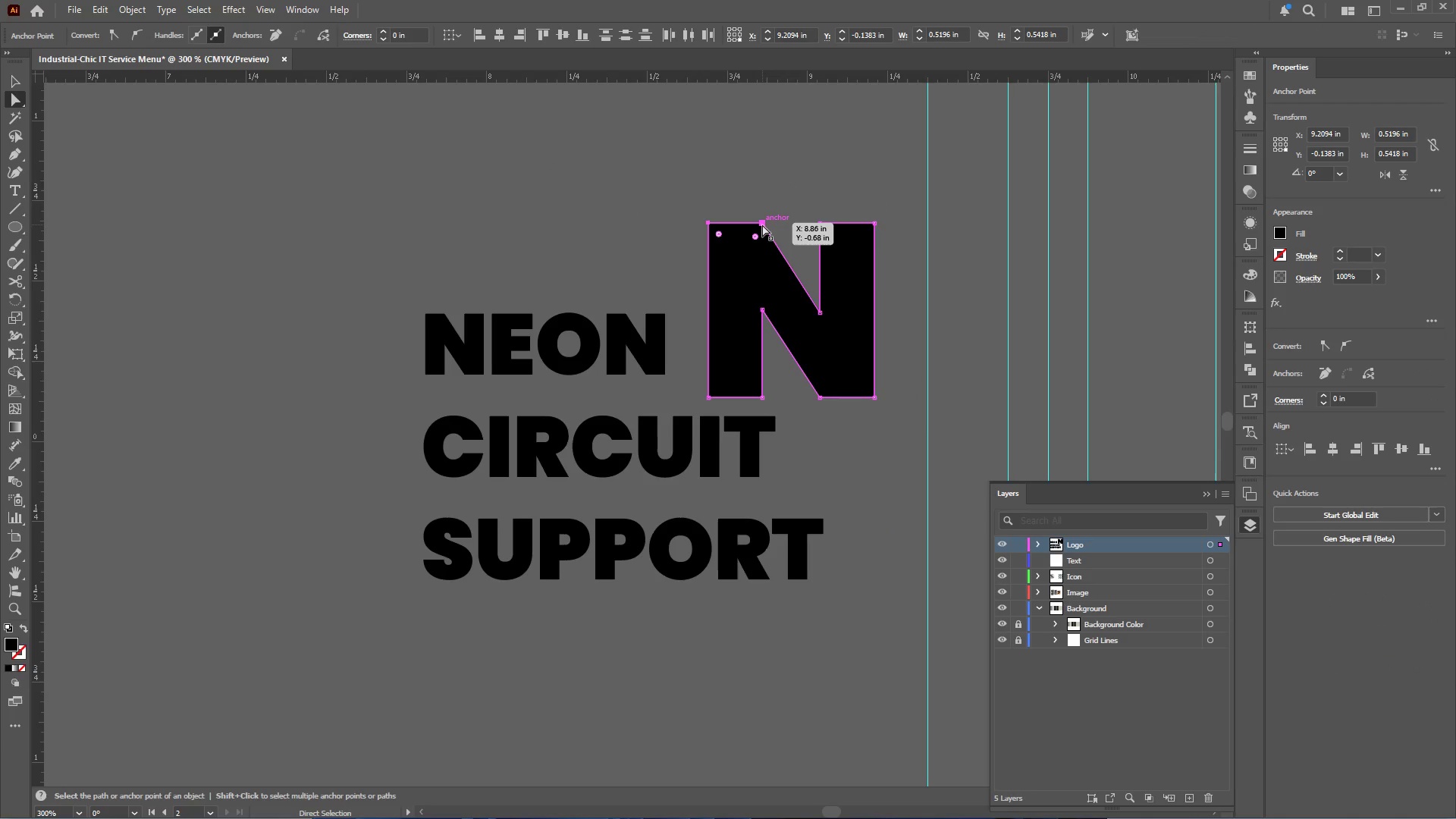 
left_click_drag(start_coordinate=[762, 224], to_coordinate=[762, 268])
 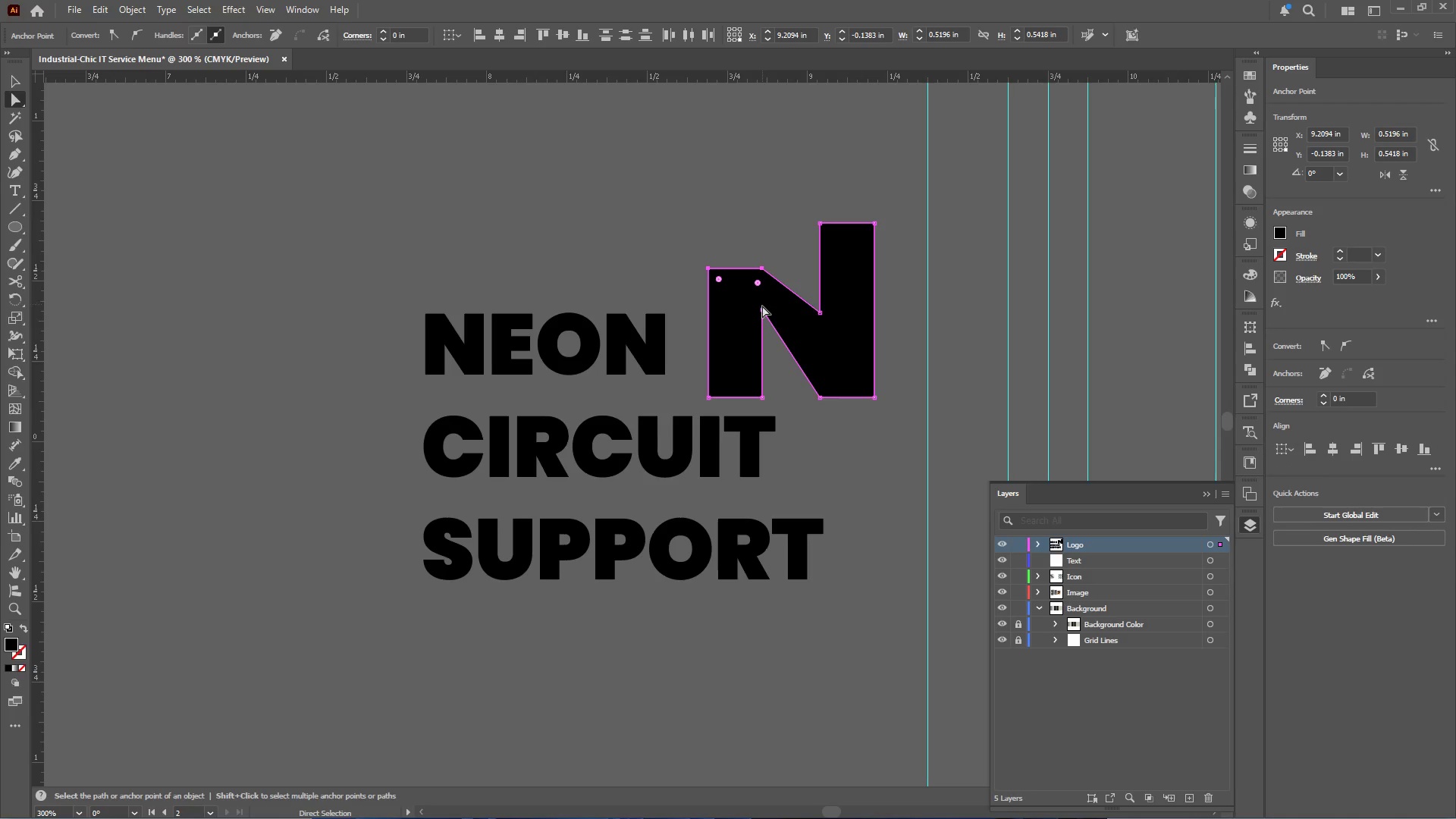 
hold_key(key=ShiftLeft, duration=1.67)
 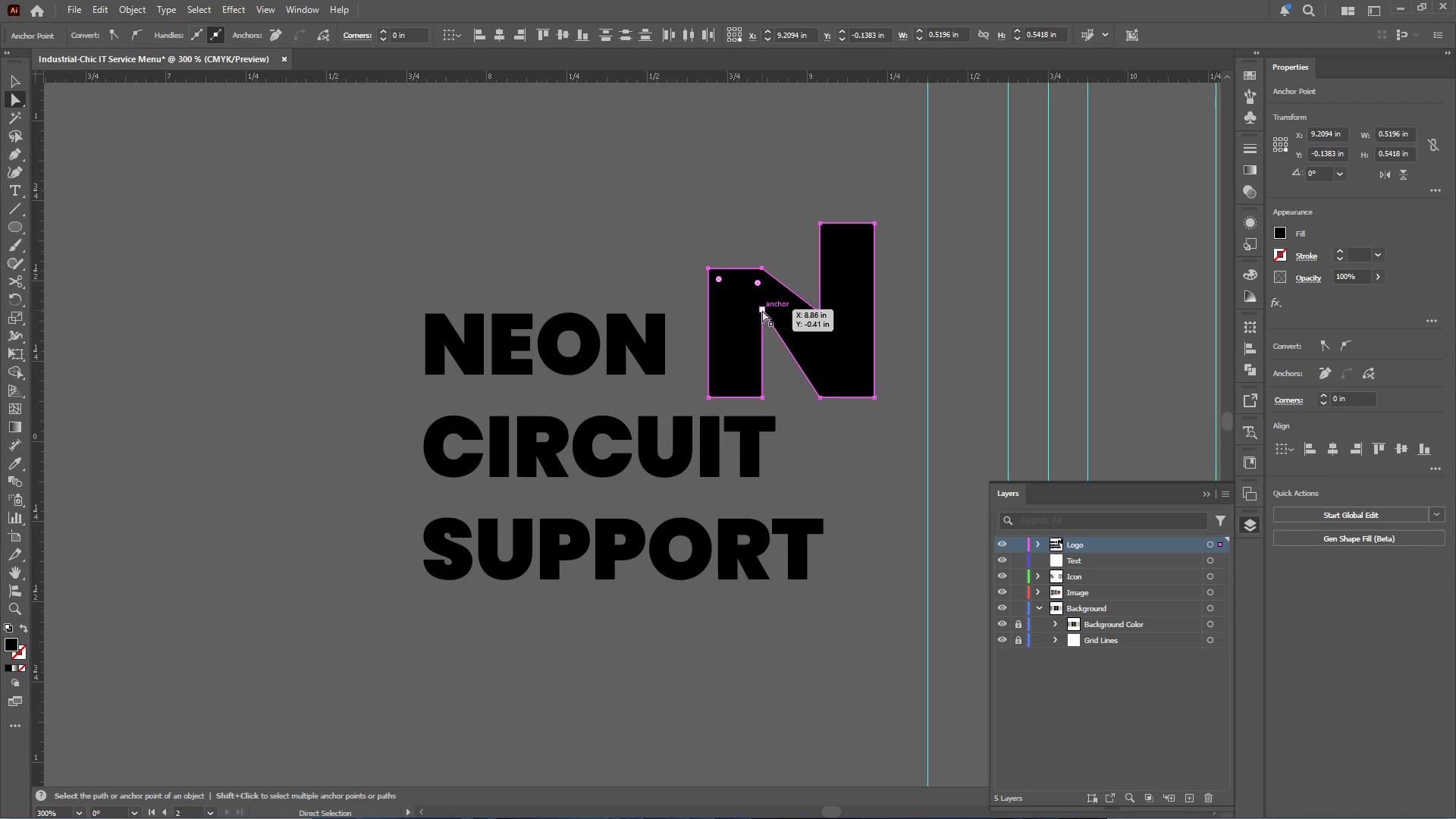 
left_click_drag(start_coordinate=[762, 310], to_coordinate=[760, 325])
 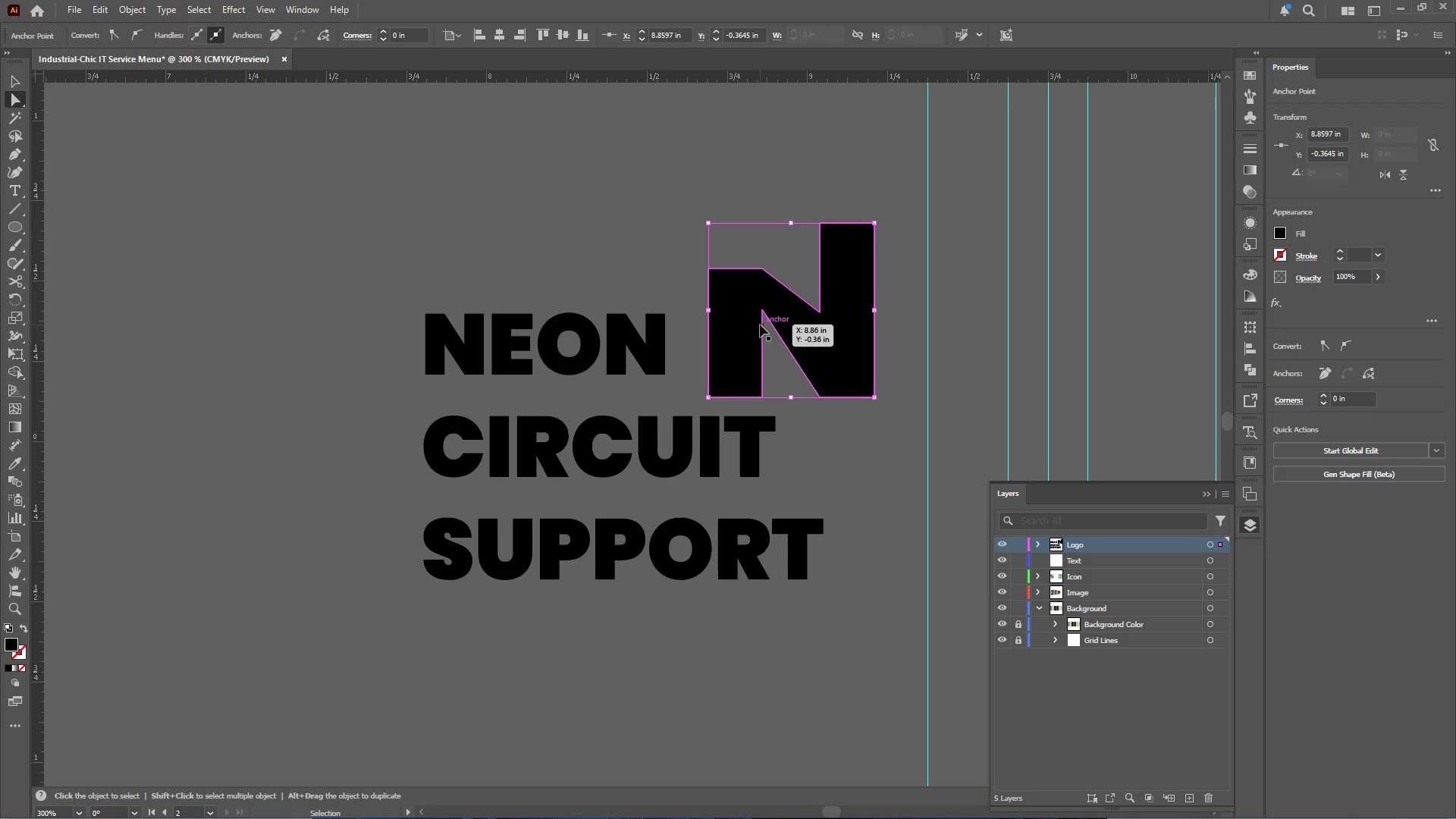 
hold_key(key=ShiftLeft, duration=0.58)
 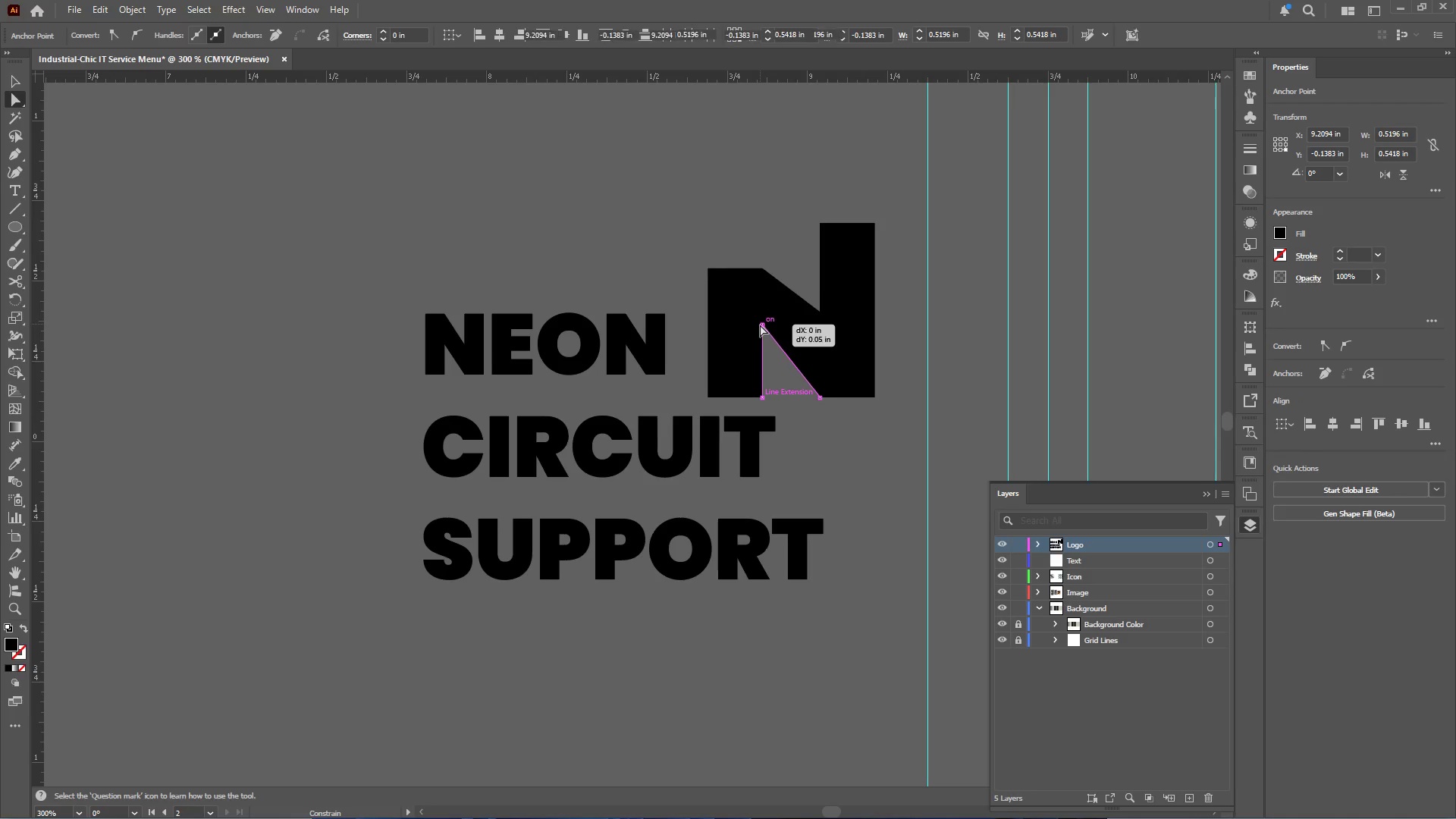 
key(Control+Z)
 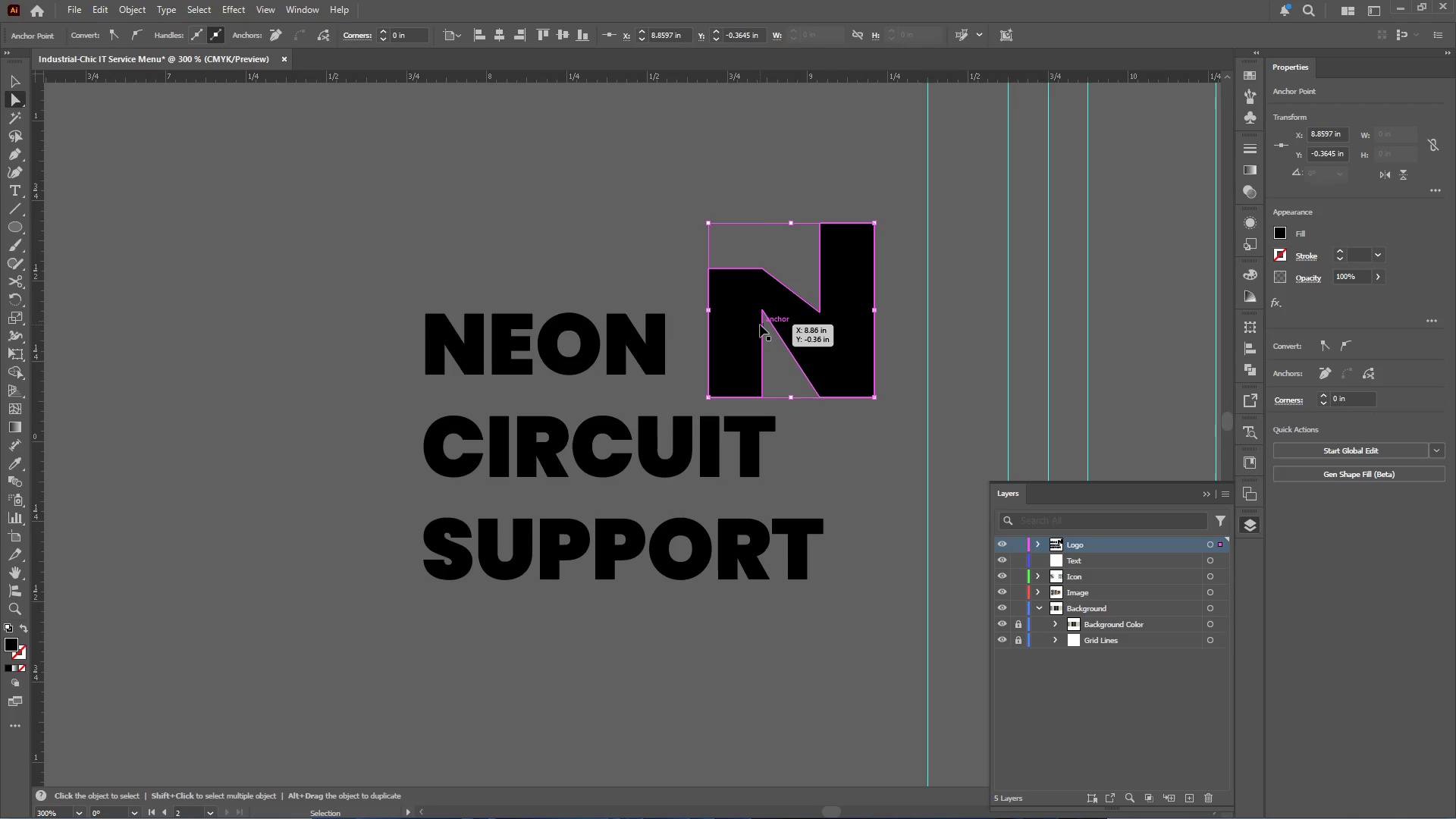 
key(Control+Z)
 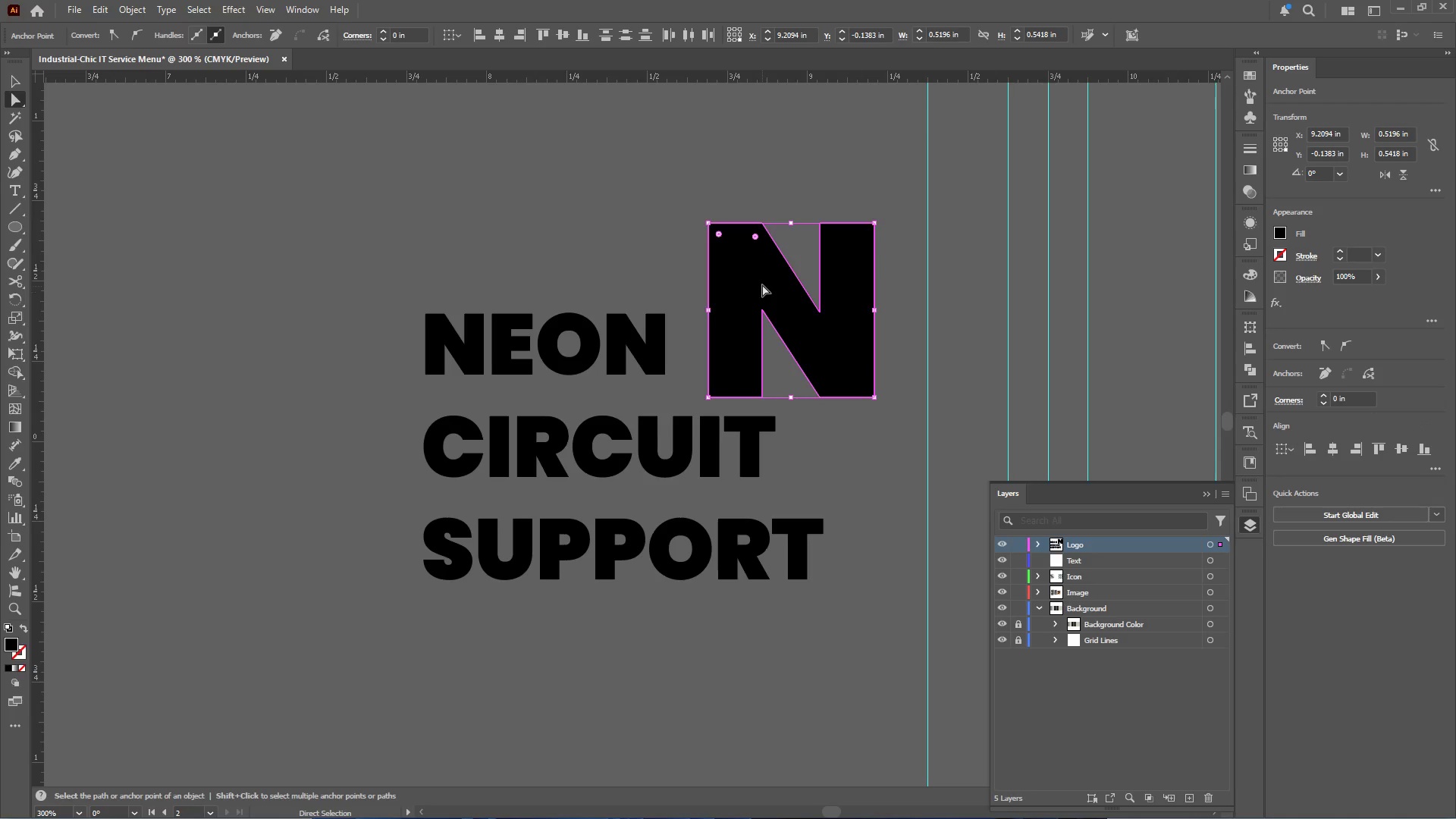 
hold_key(key=ShiftLeft, duration=1.3)
left_click([761, 310])
 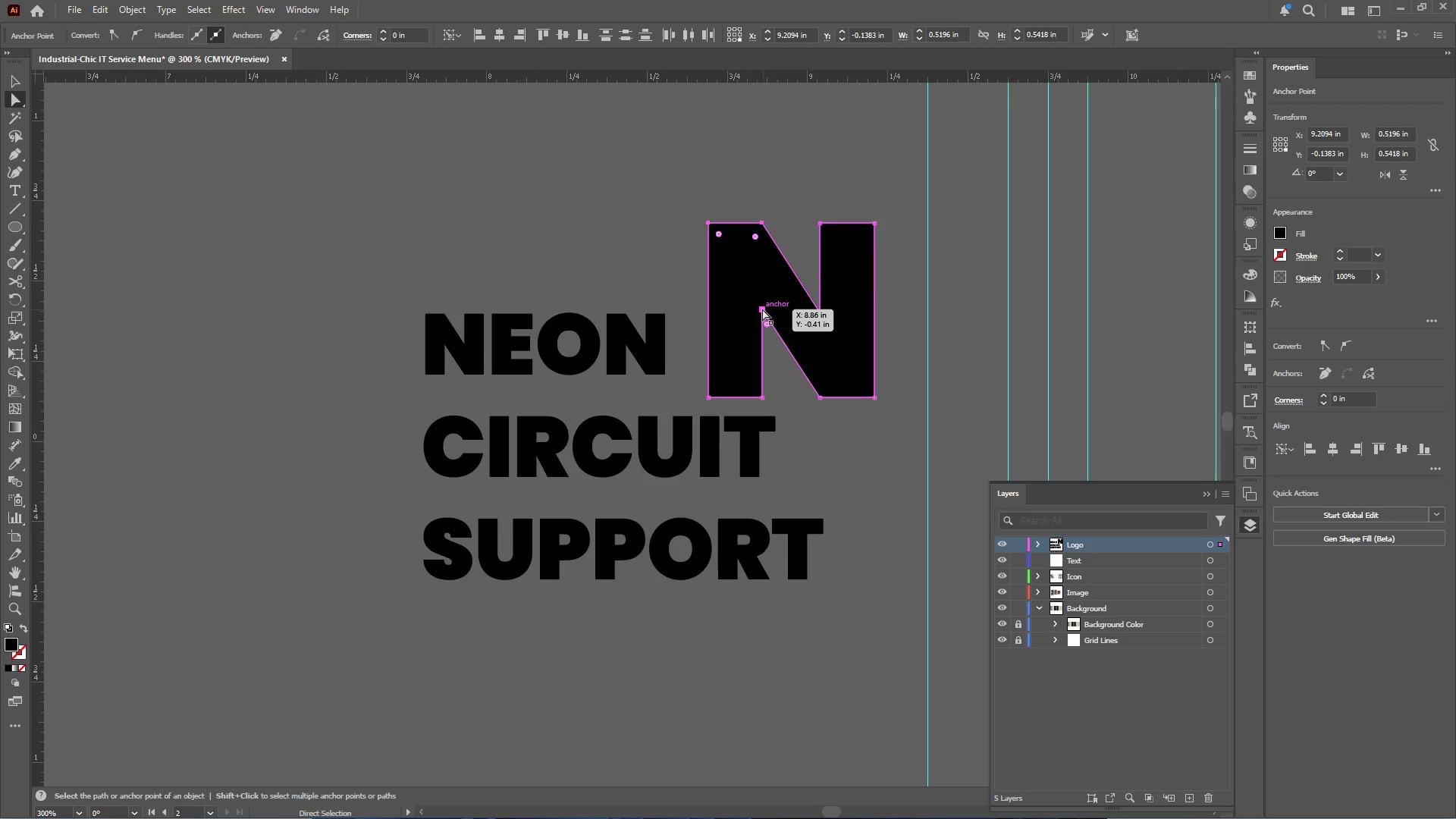 
left_click_drag(start_coordinate=[762, 309], to_coordinate=[761, 369])
 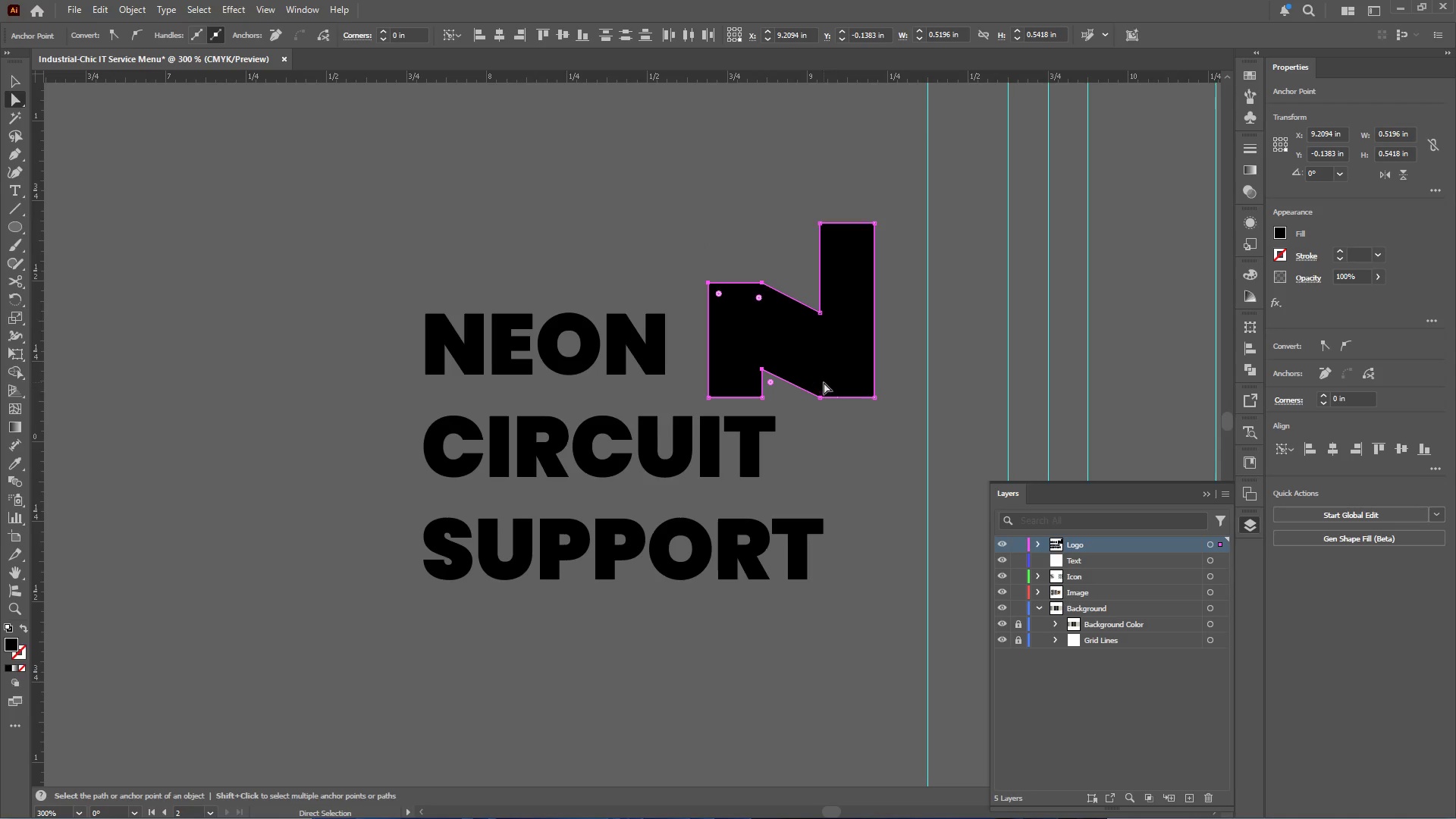 
hold_key(key=ShiftLeft, duration=5.14)
 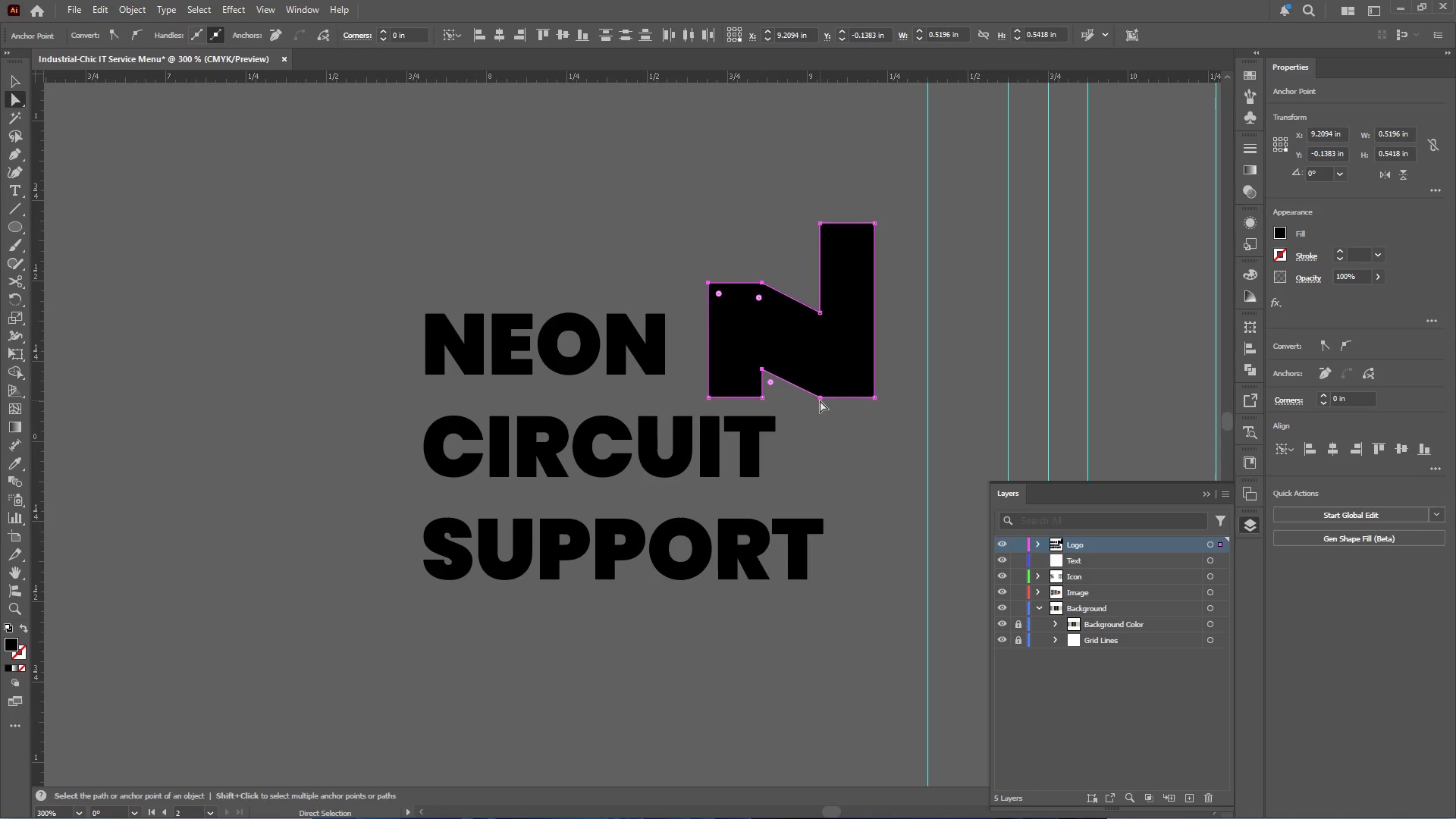 
left_click([819, 398])
 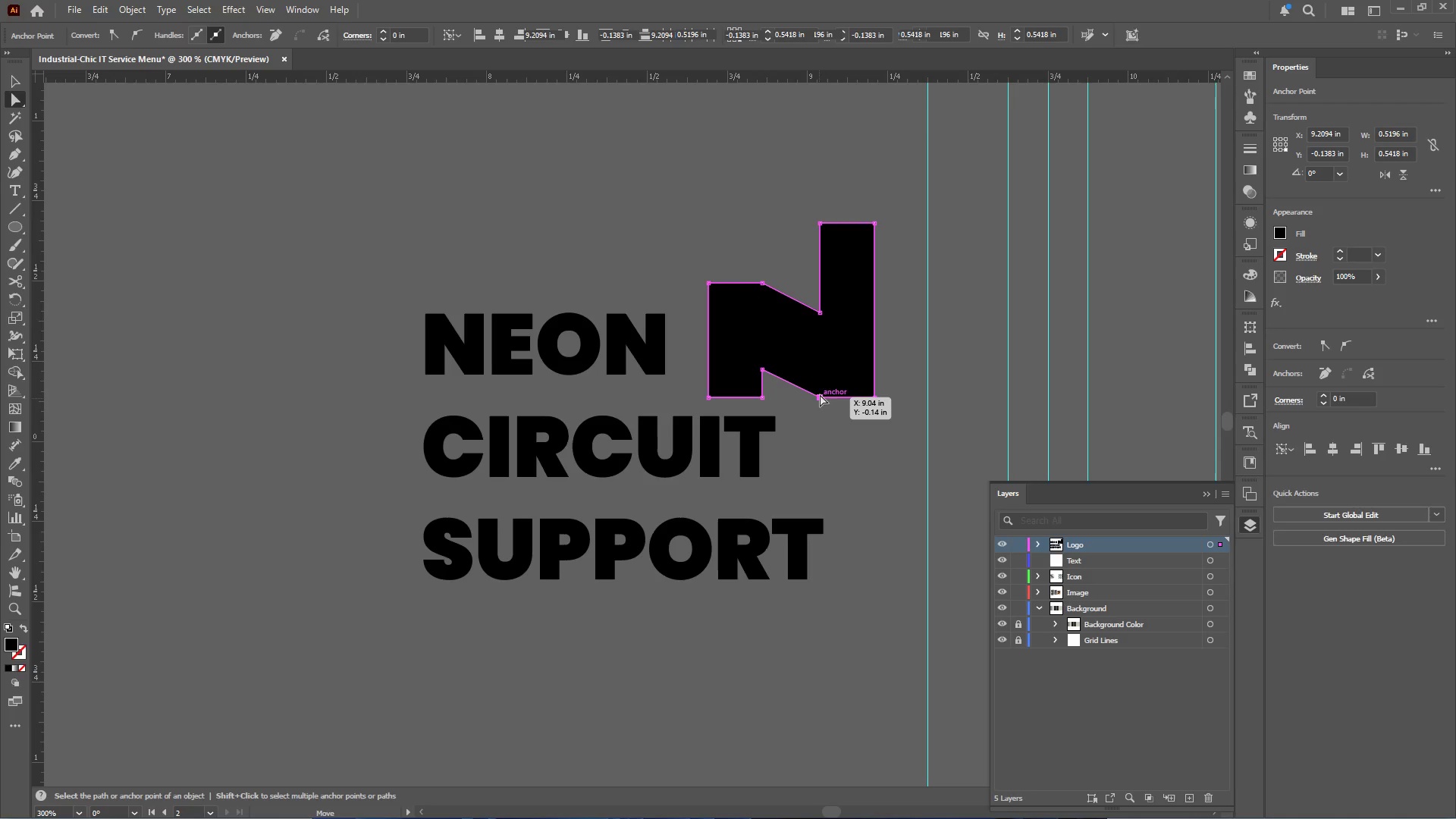 
hold_key(key=ShiftLeft, duration=2.77)
left_click([821, 312])
 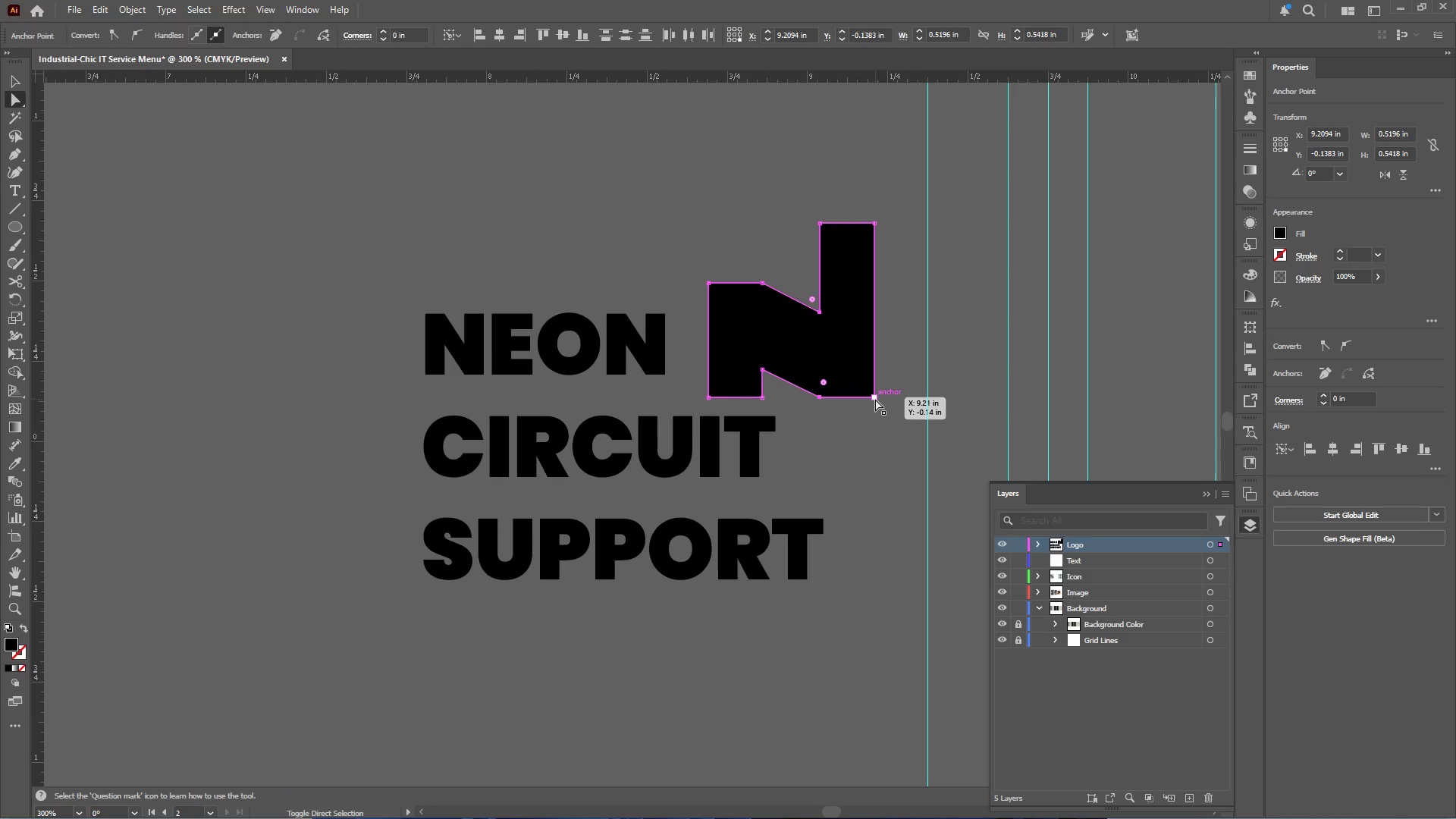 
left_click([875, 397])
 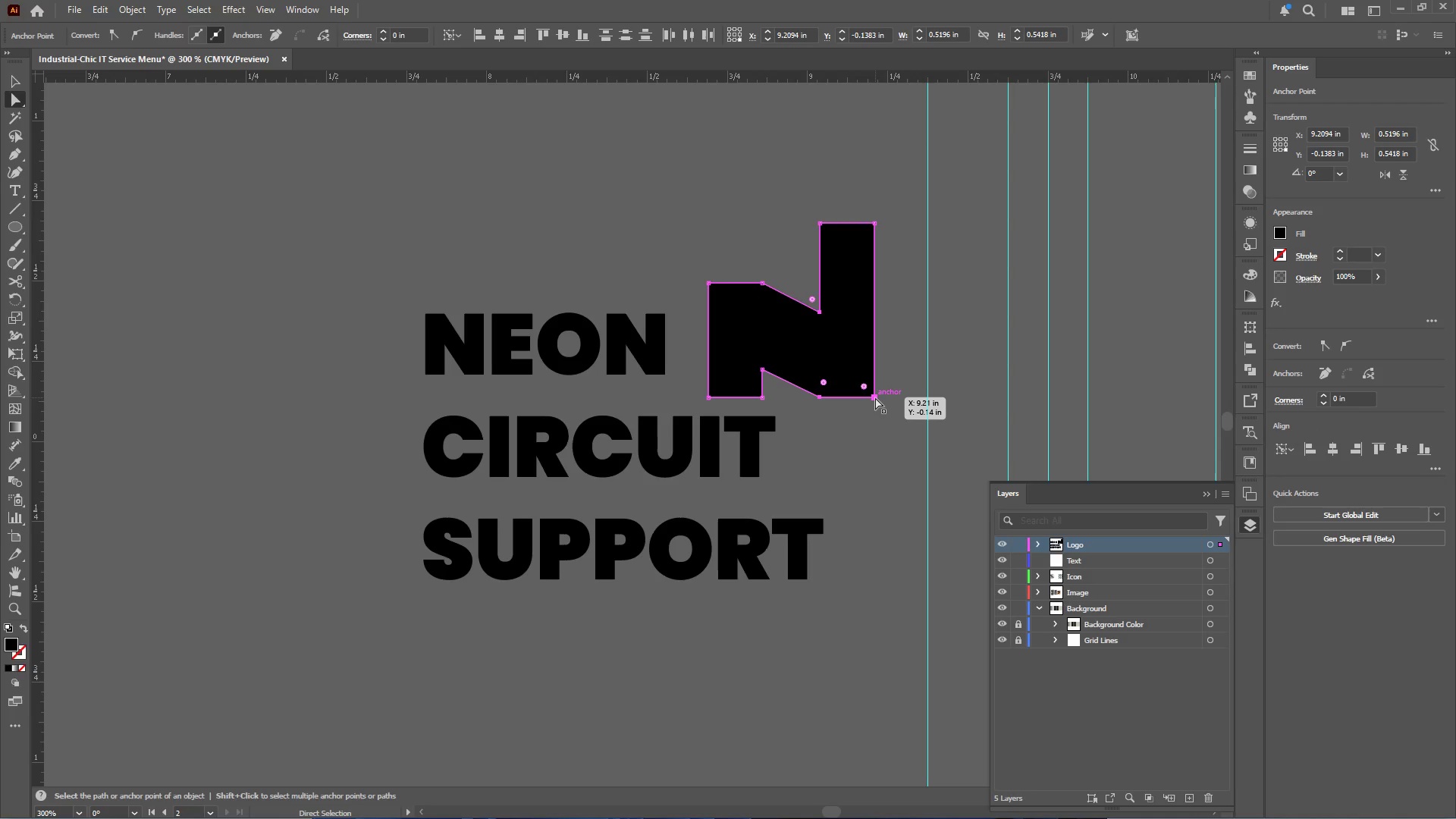 
left_click_drag(start_coordinate=[875, 398], to_coordinate=[876, 440])
 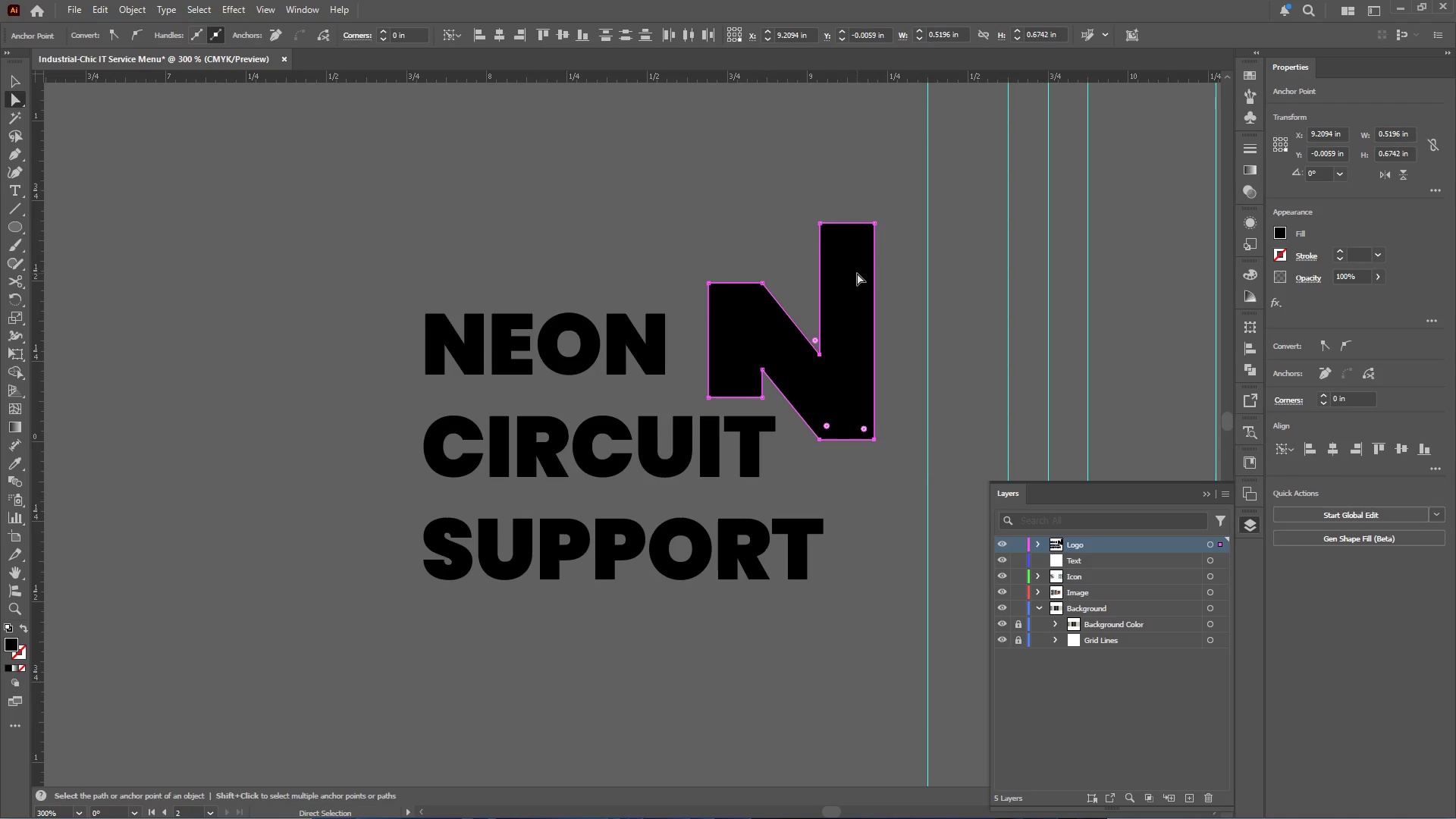 
hold_key(key=ShiftLeft, duration=3.2)
 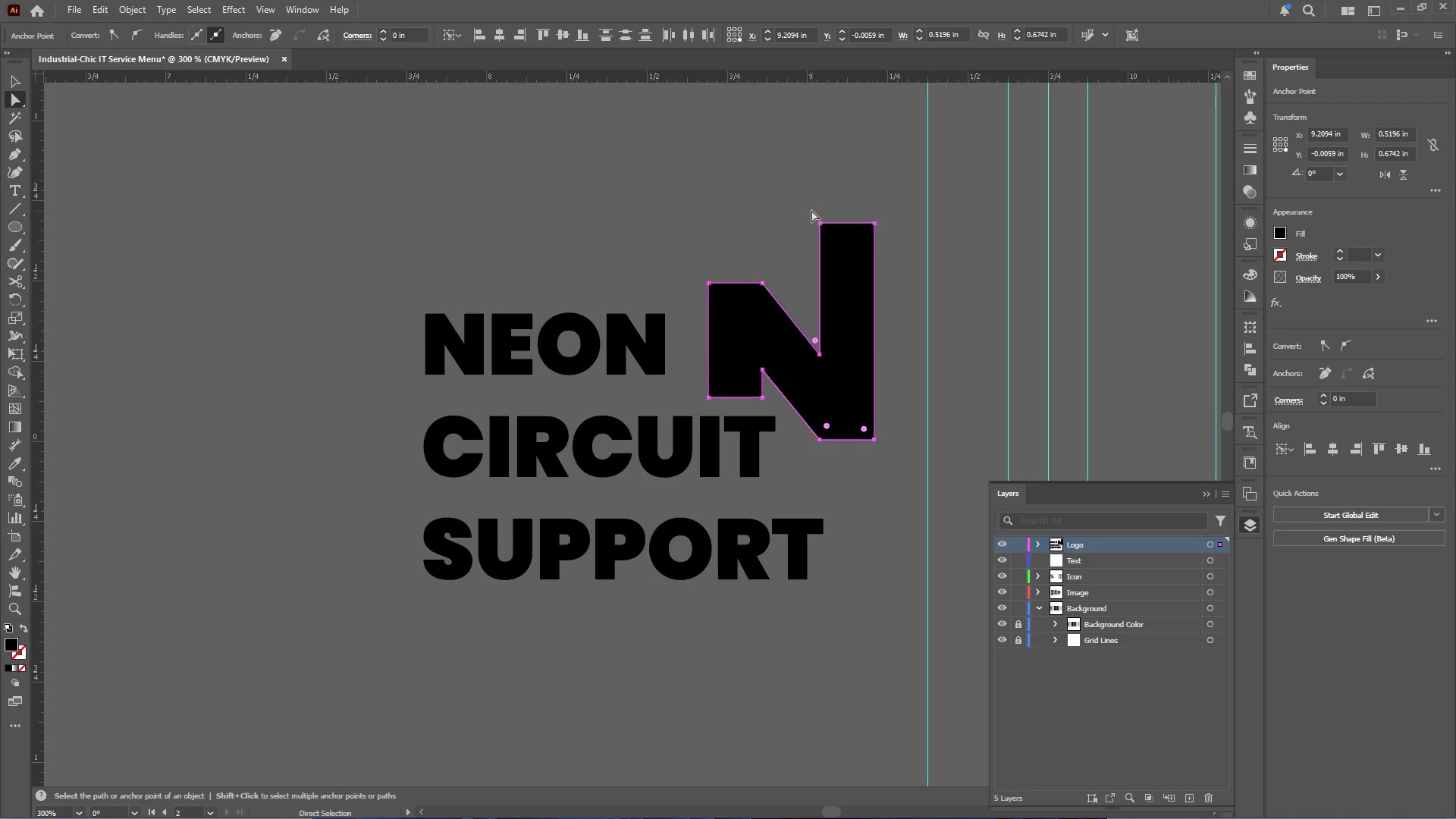 
left_click_drag(start_coordinate=[810, 207], to_coordinate=[888, 233])
 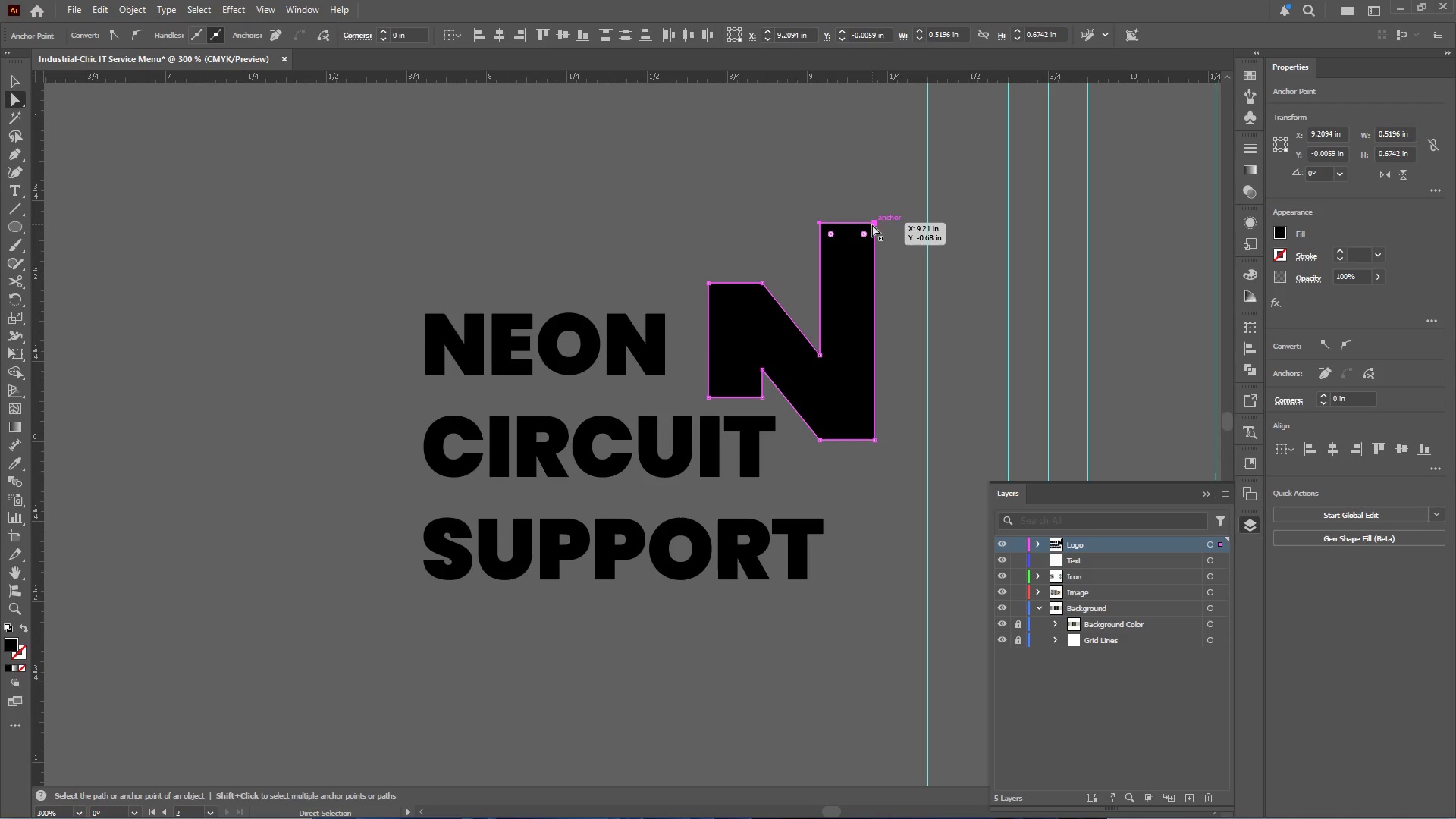 
left_click_drag(start_coordinate=[872, 224], to_coordinate=[872, 271])
 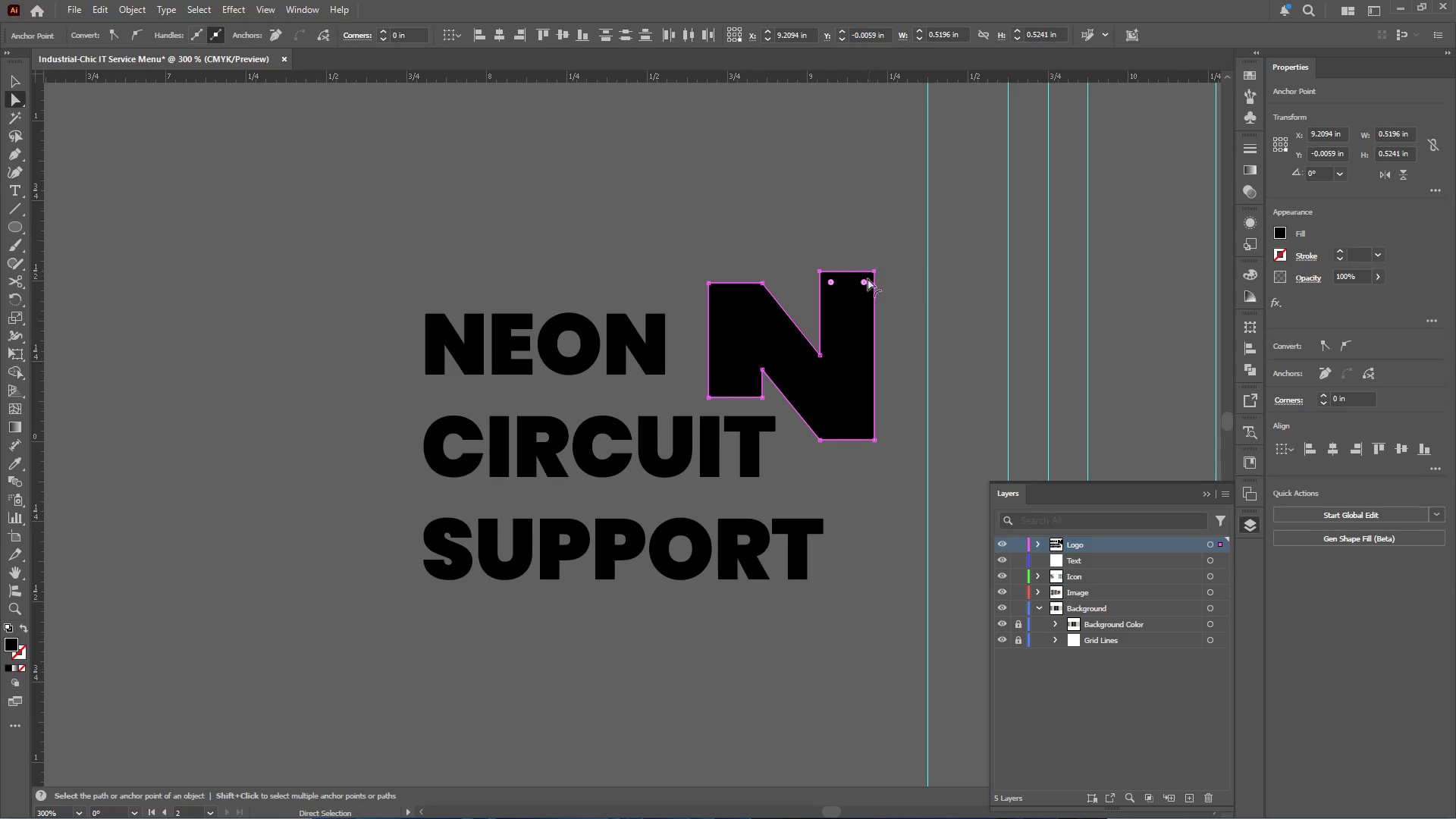 
hold_key(key=ShiftLeft, duration=8.81)
 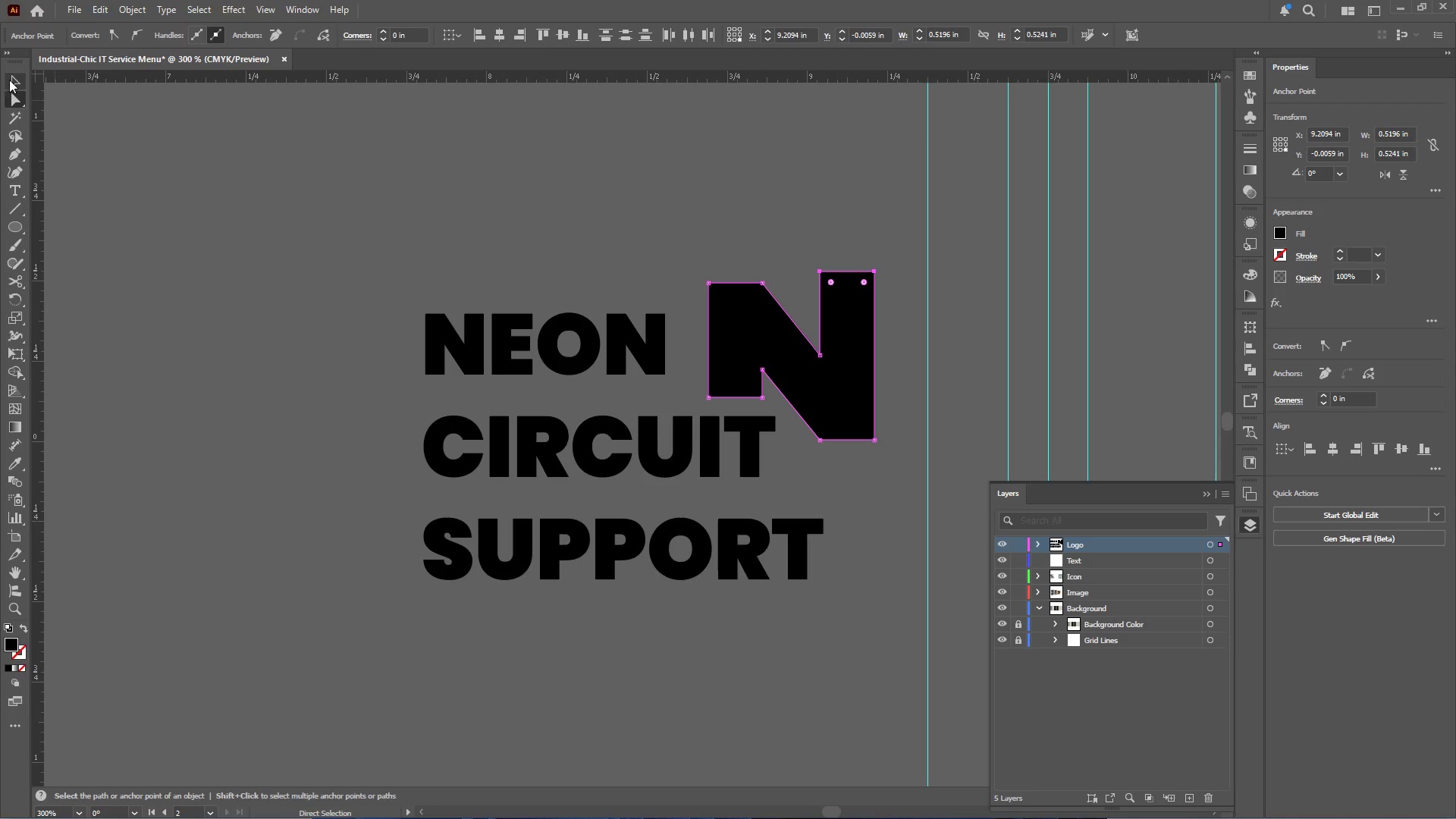 
double_click([391, 224])
 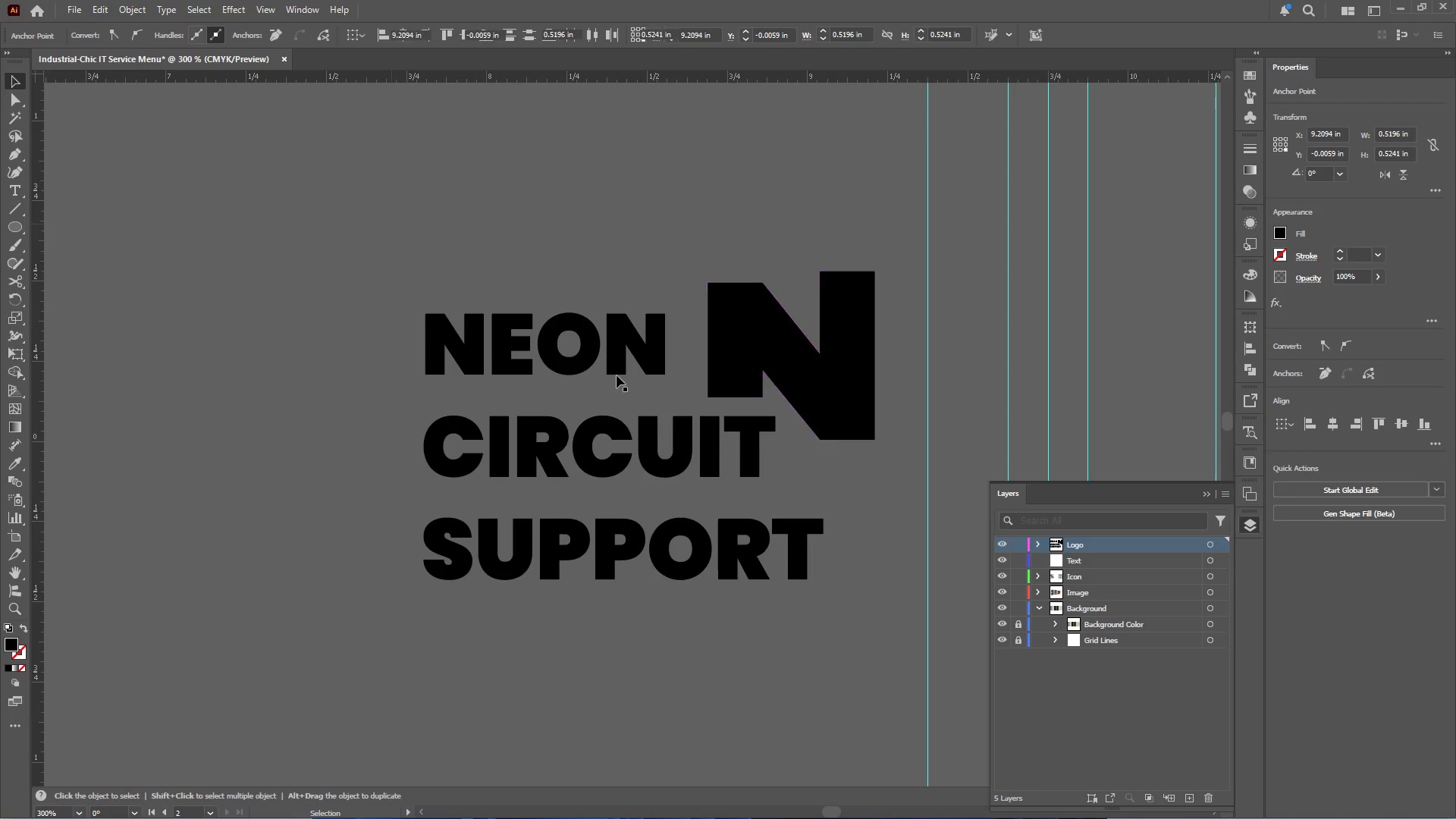 
hold_key(key=AltLeft, duration=0.75)
scroll: coordinate [721, 386], scroll_direction: down, amount: 2.0
 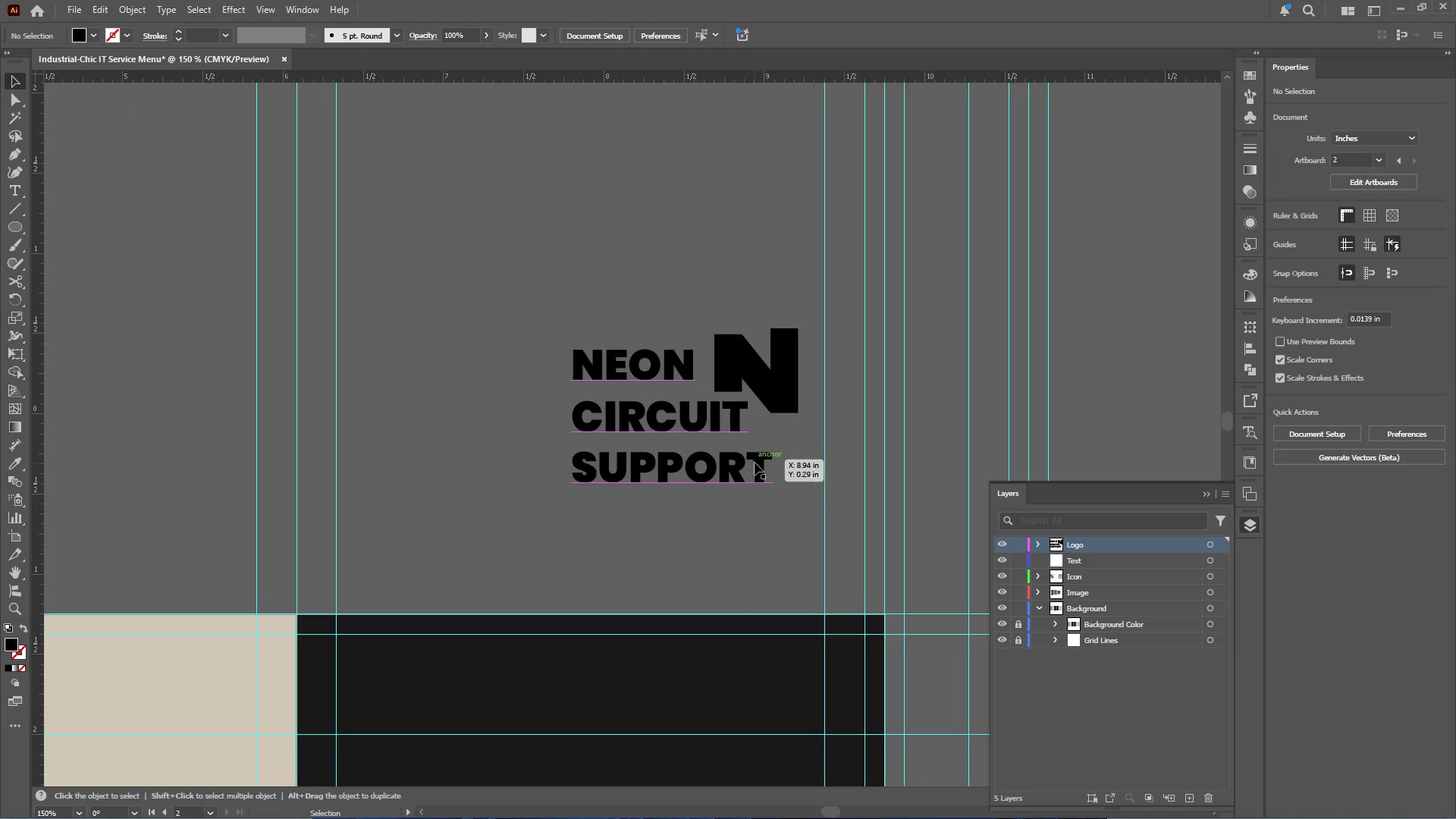 
hold_key(key=AltLeft, duration=0.7)
scroll: coordinate [767, 430], scroll_direction: up, amount: 3.0
 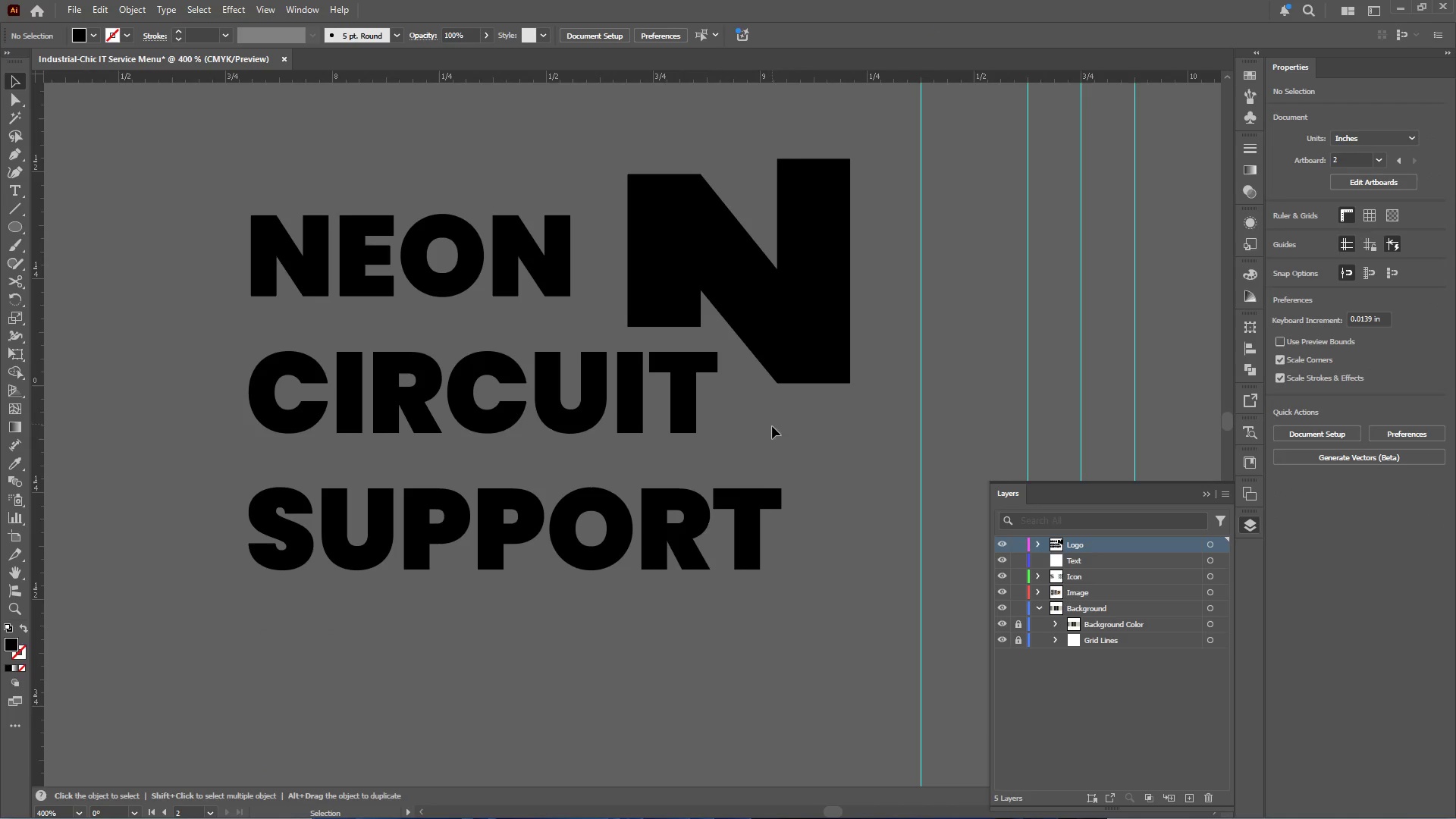 
left_click([753, 516])
 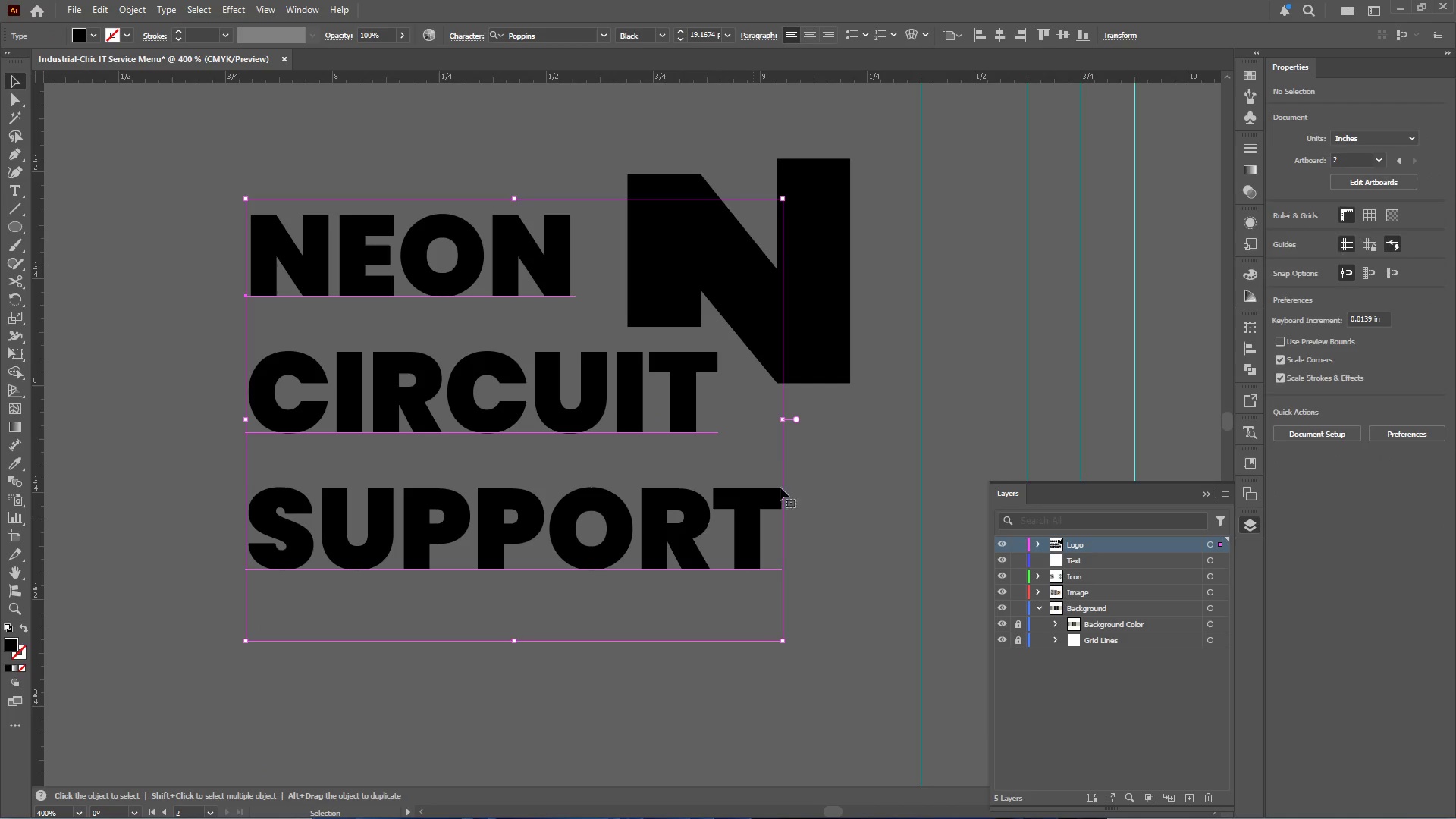 
hold_key(key=ShiftLeft, duration=2.36)
left_click_drag(start_coordinate=[782, 419], to_coordinate=[763, 421])
 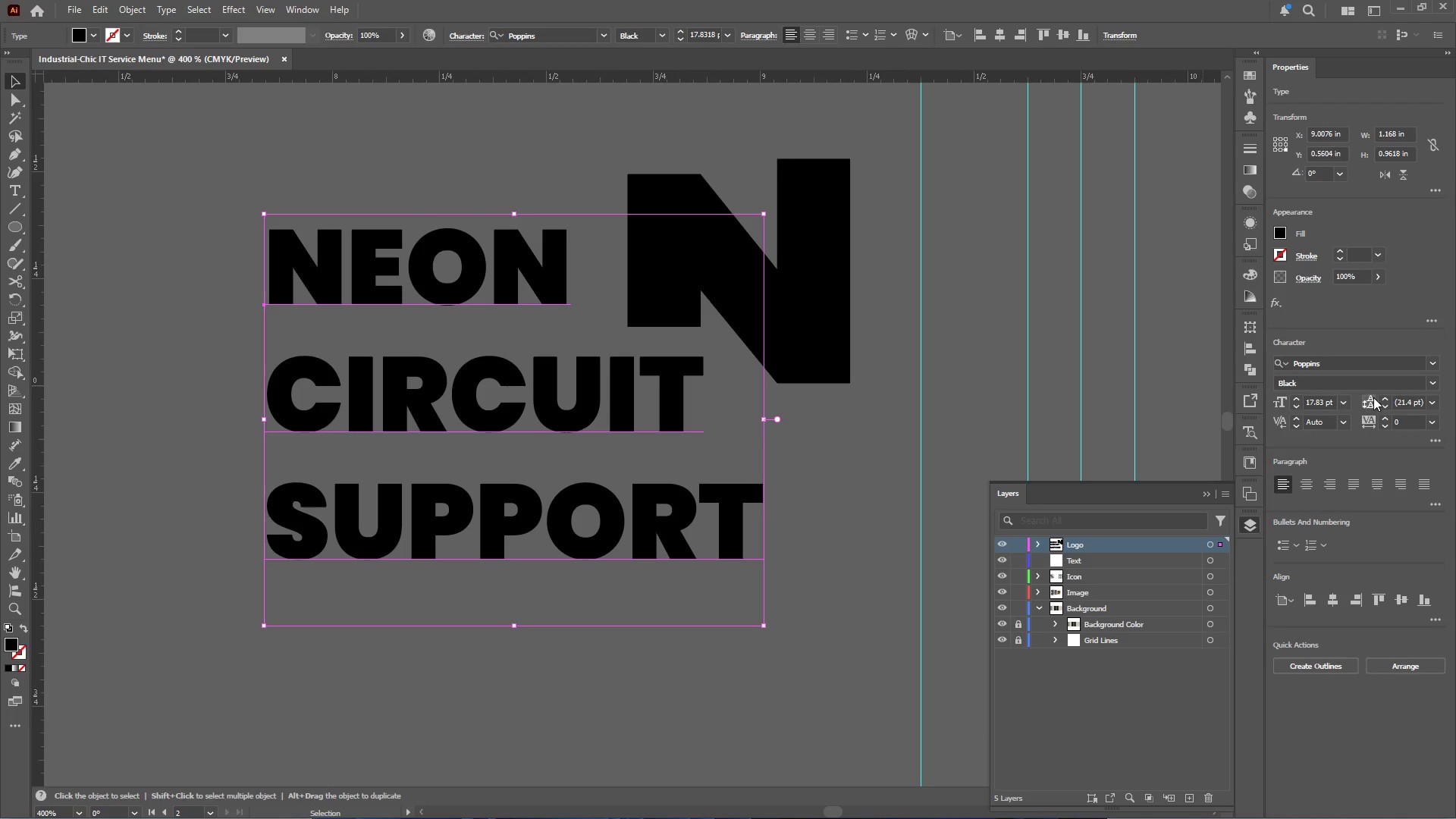 
left_click([1413, 403])
 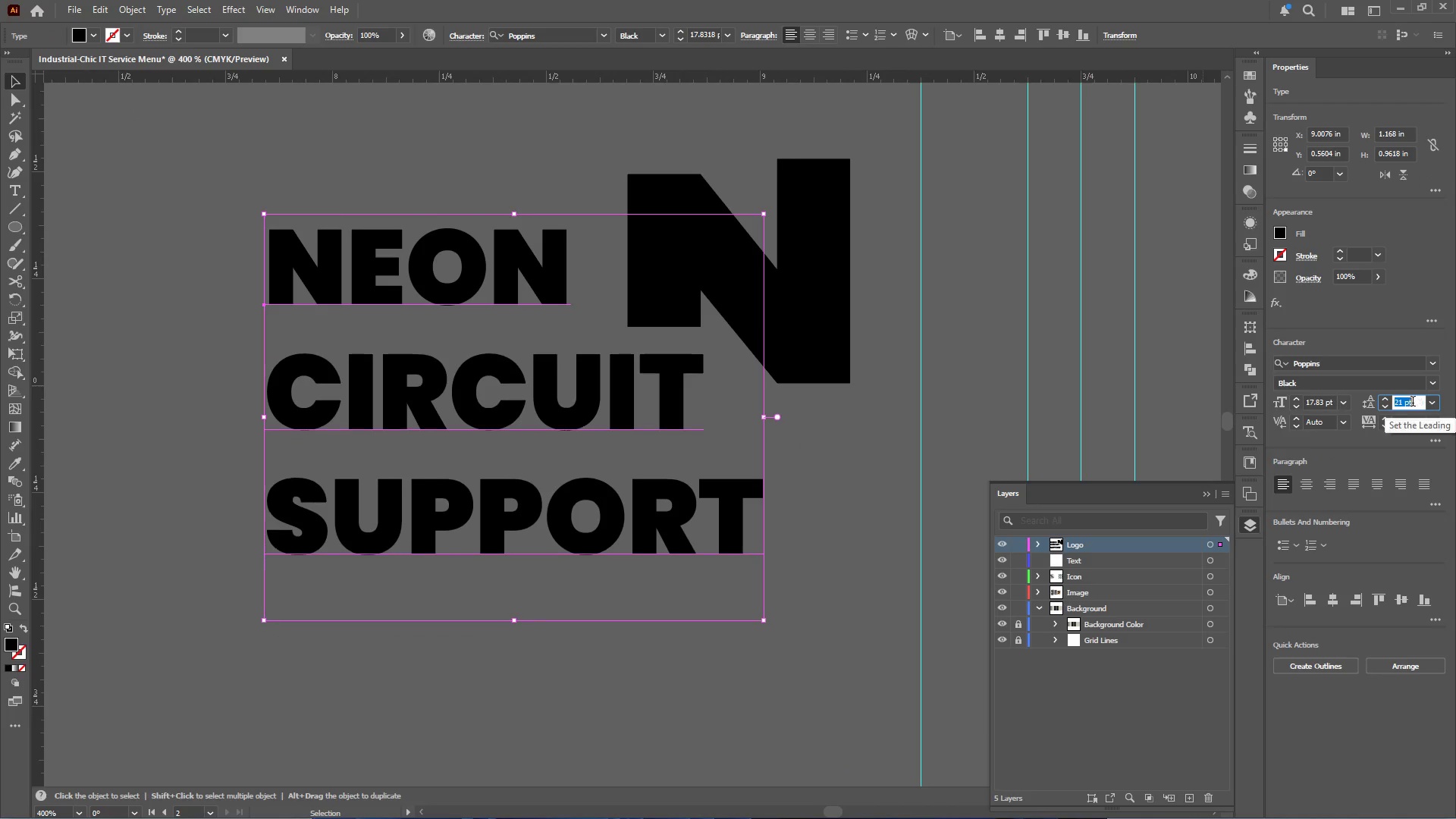 
scroll: coordinate [1413, 403], scroll_direction: down, amount: 4.0
 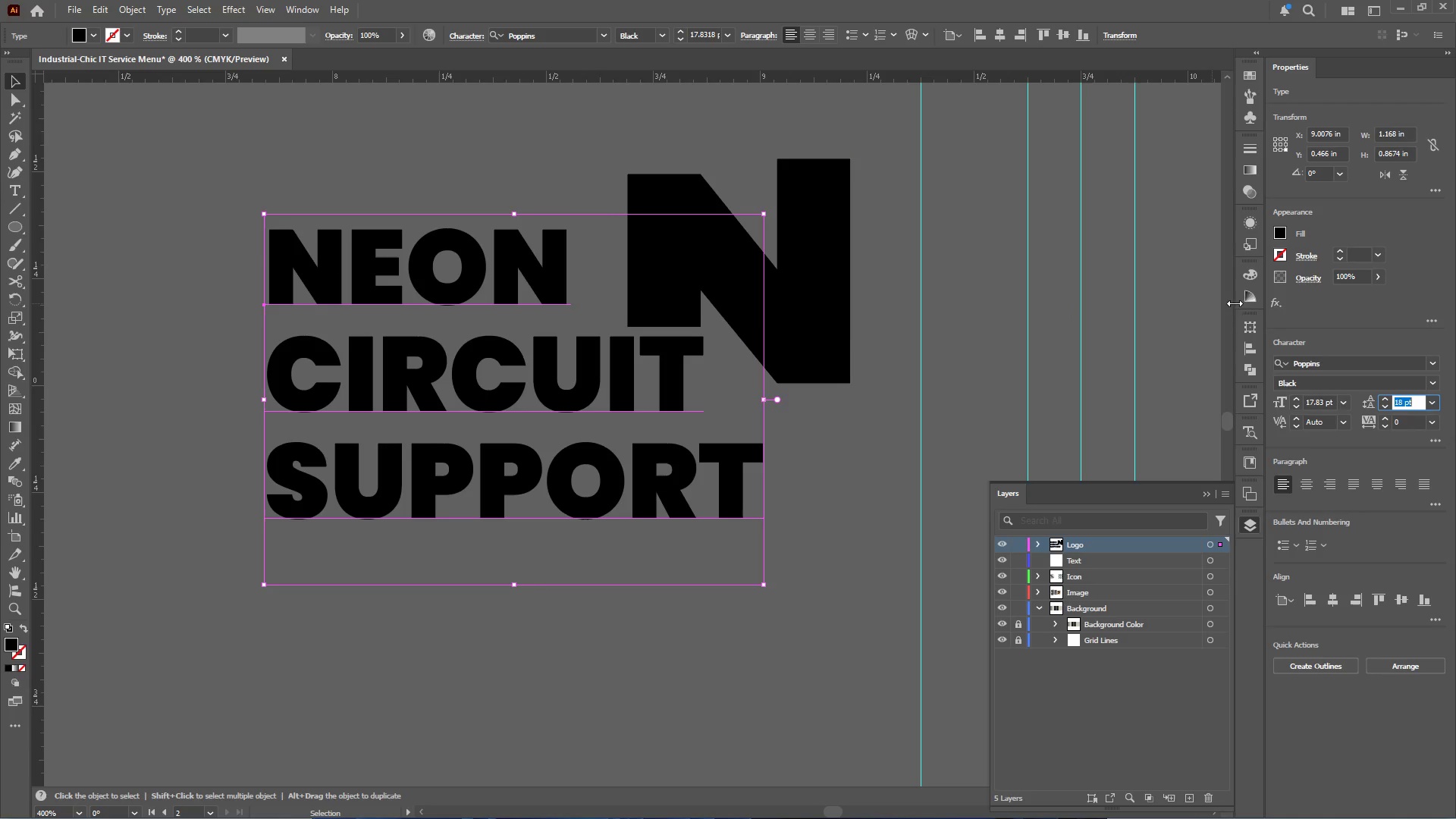 
left_click([540, 272])
 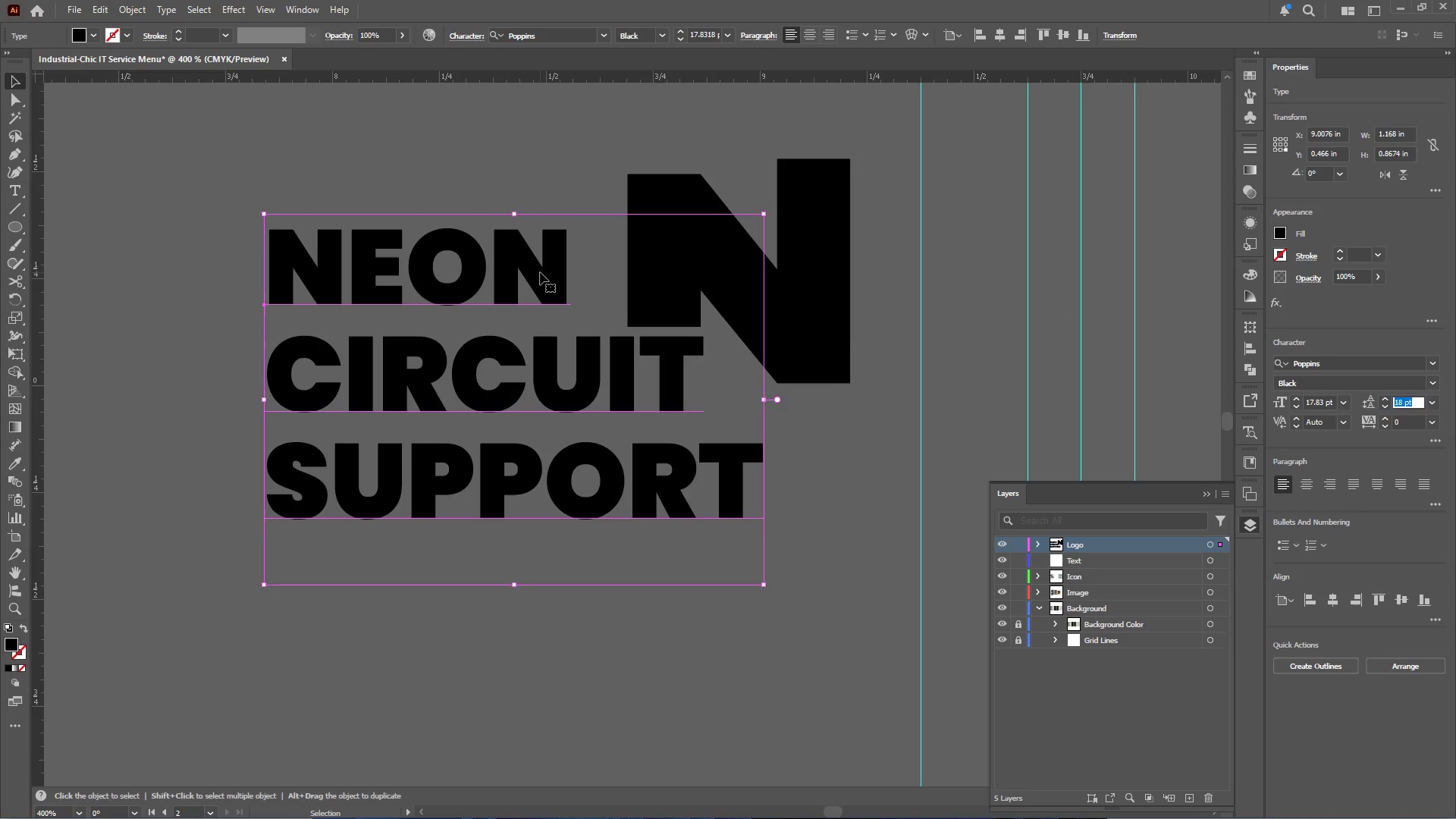 
left_click_drag(start_coordinate=[540, 272], to_coordinate=[265, 283])
 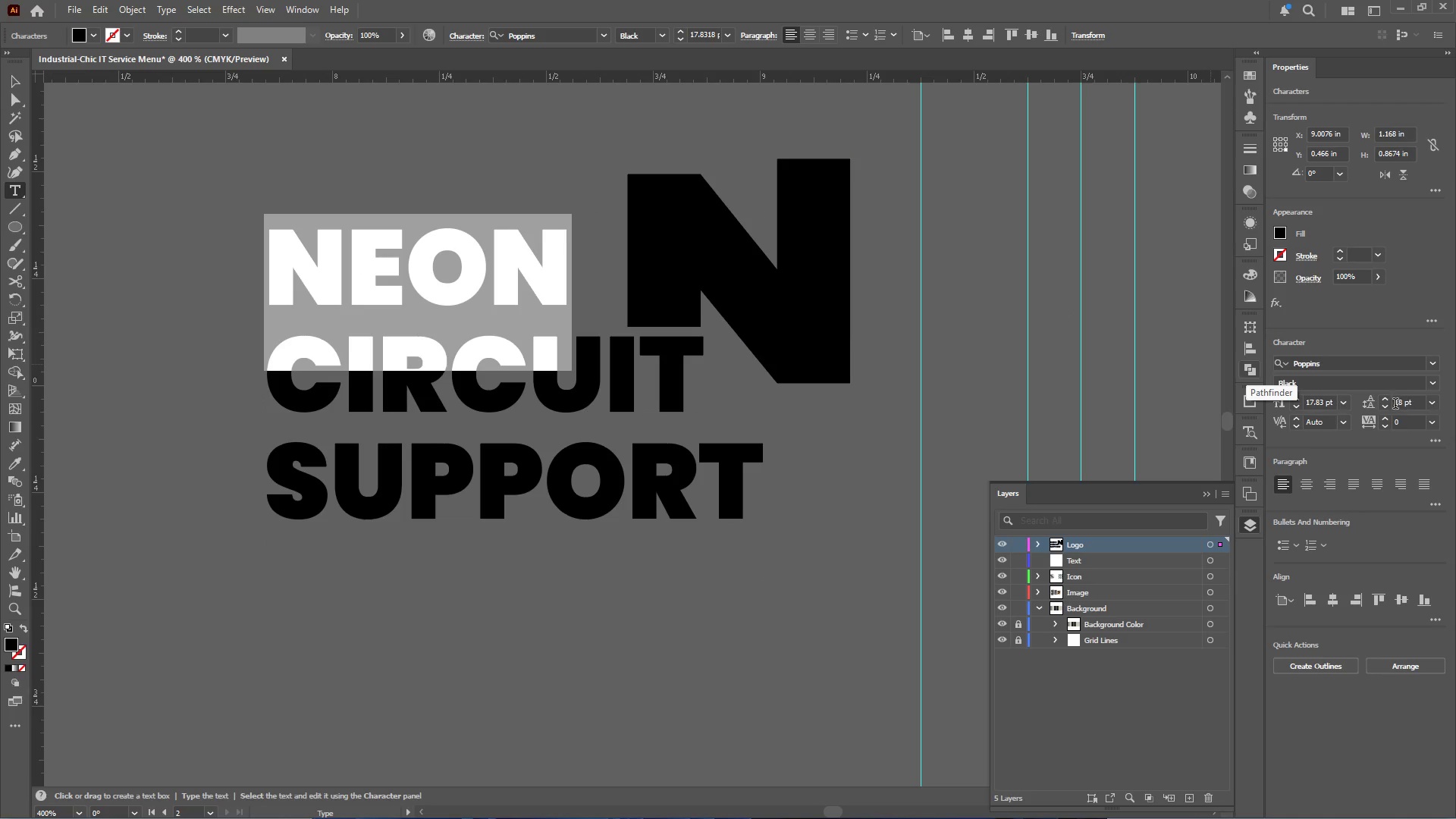 
left_click([1401, 425])
 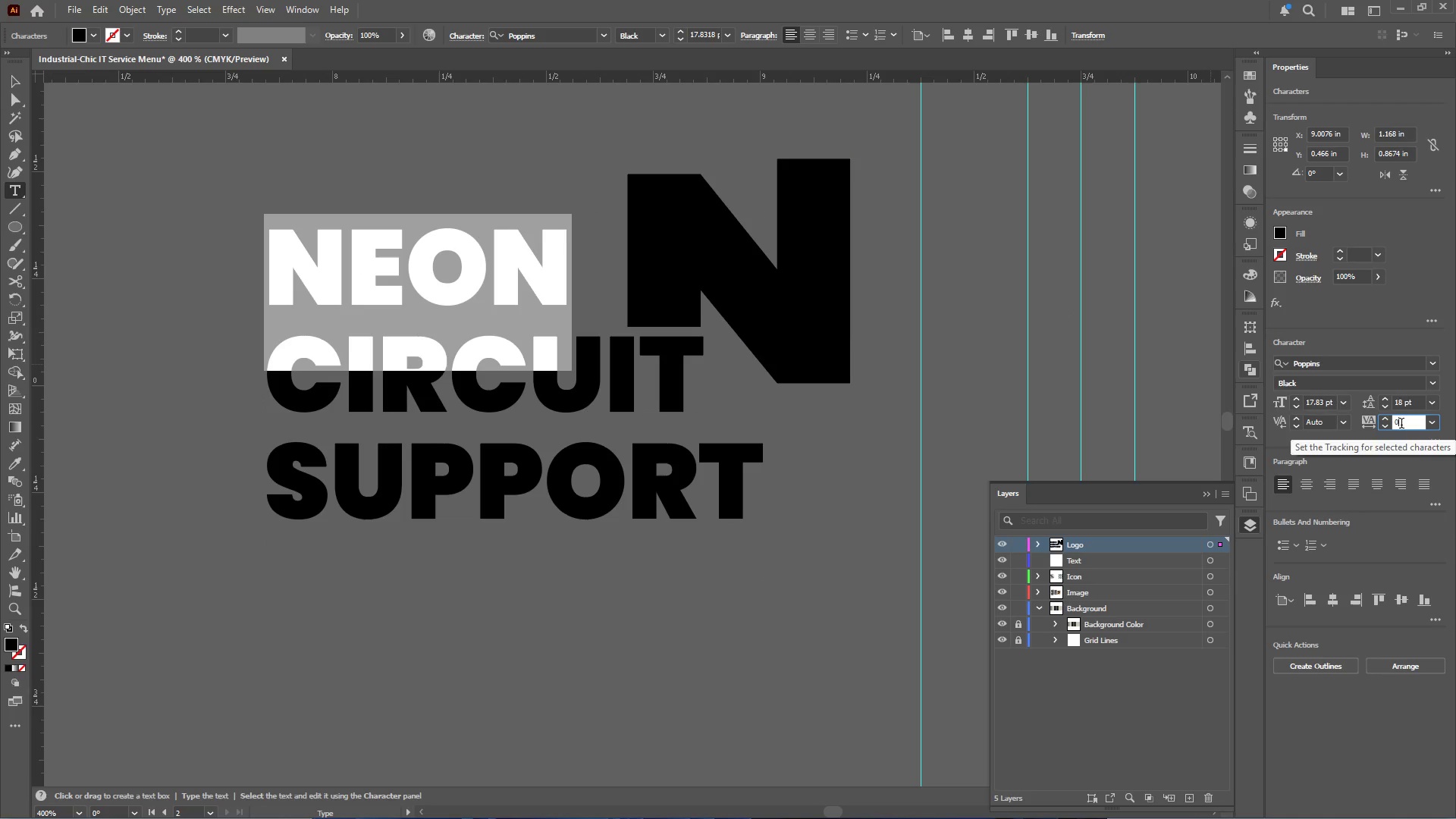 
scroll: coordinate [637, 352], scroll_direction: up, amount: 115.0
 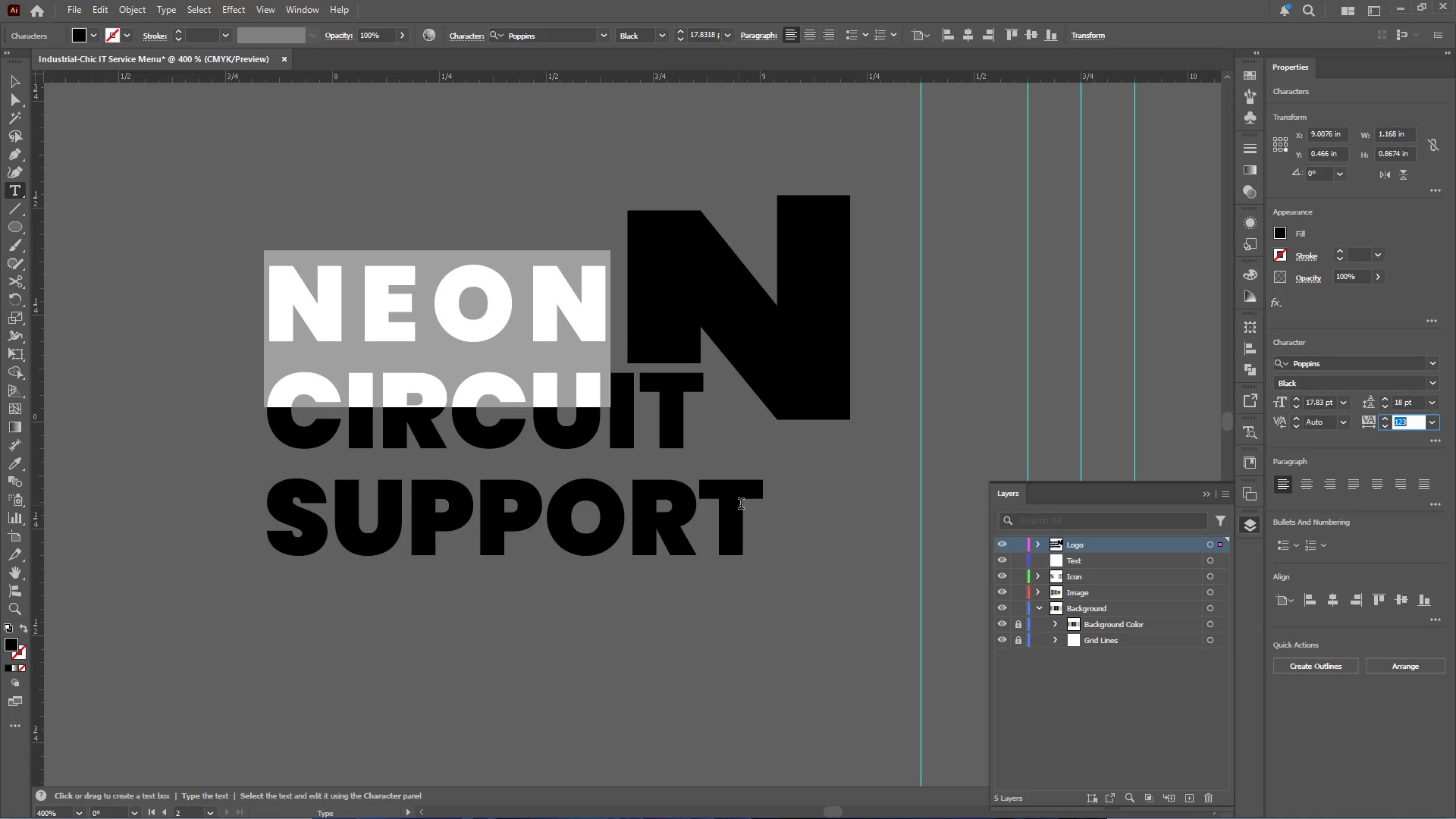 
left_click_drag(start_coordinate=[755, 497], to_coordinate=[261, 431])
 